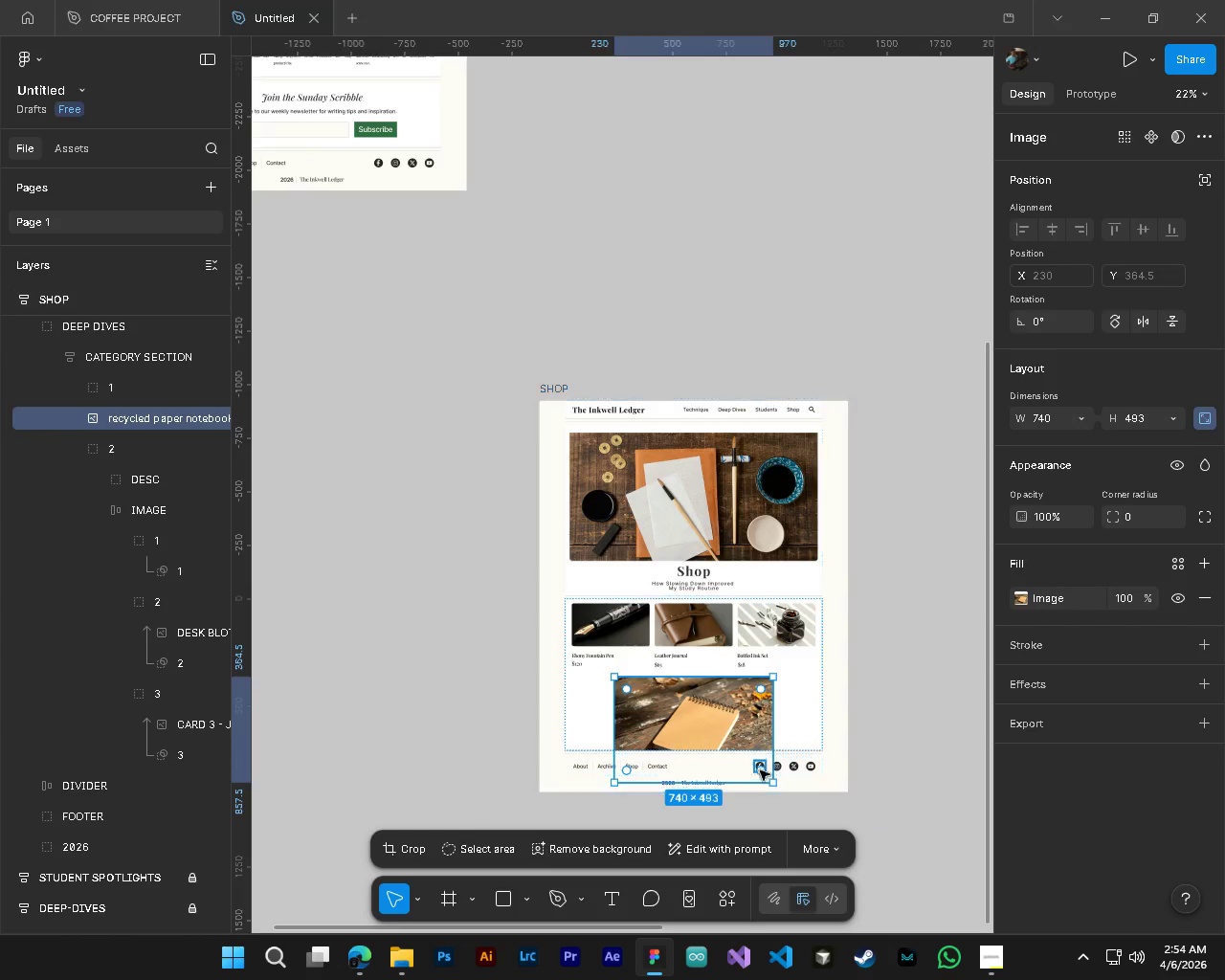 
key(Control+Z)
 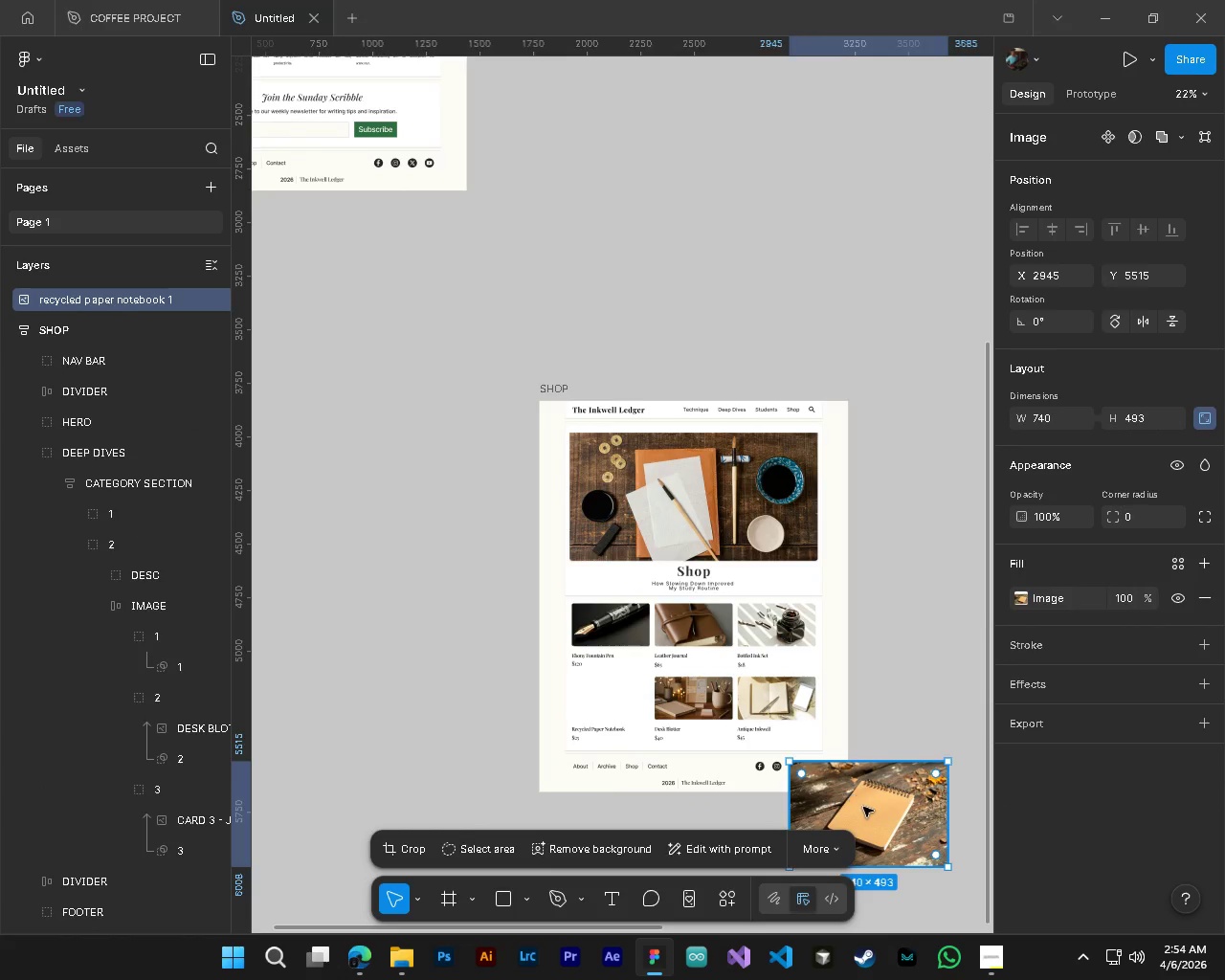 
left_click_drag(start_coordinate=[860, 809], to_coordinate=[497, 698])
 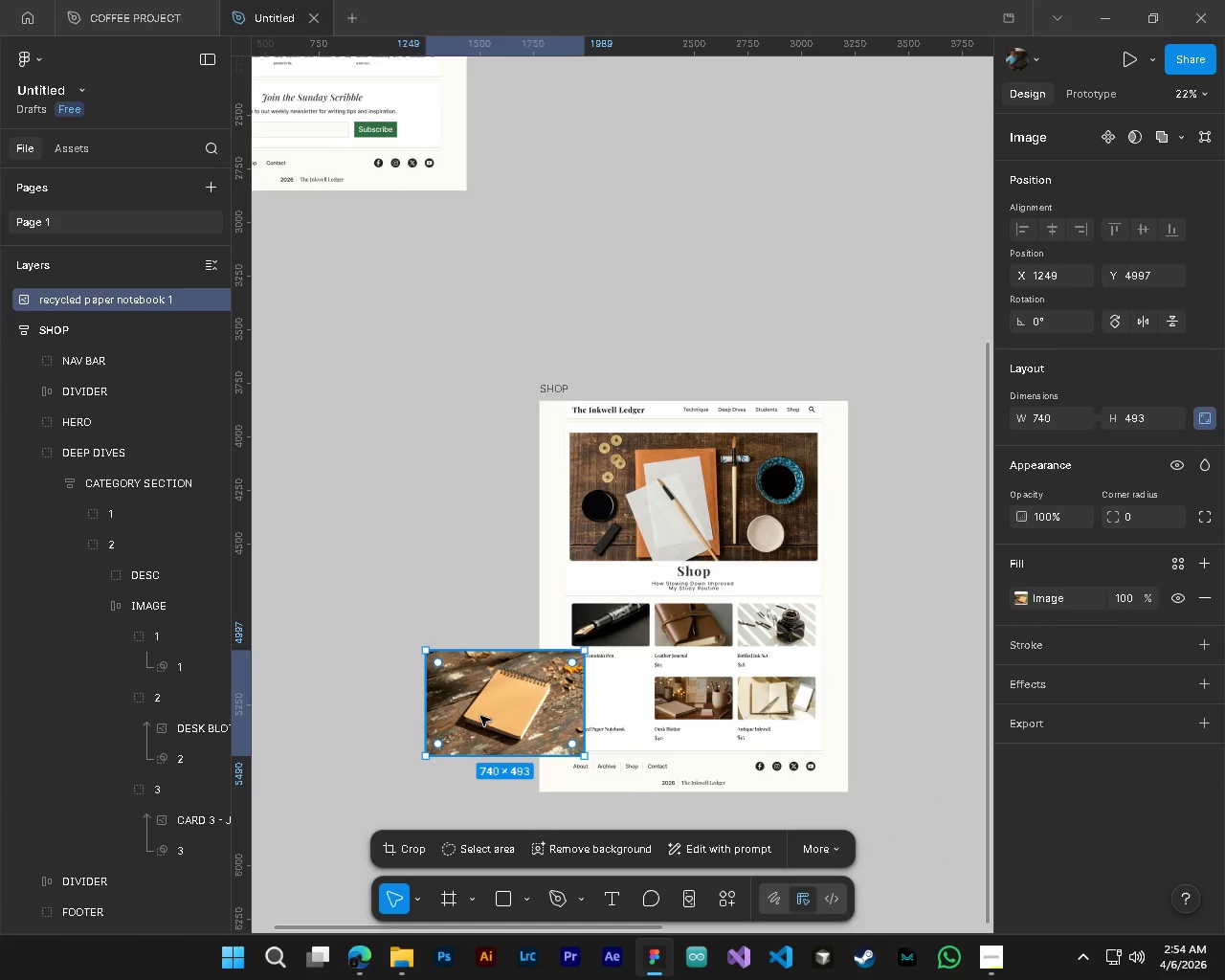 
left_click_drag(start_coordinate=[480, 716], to_coordinate=[496, 717])
 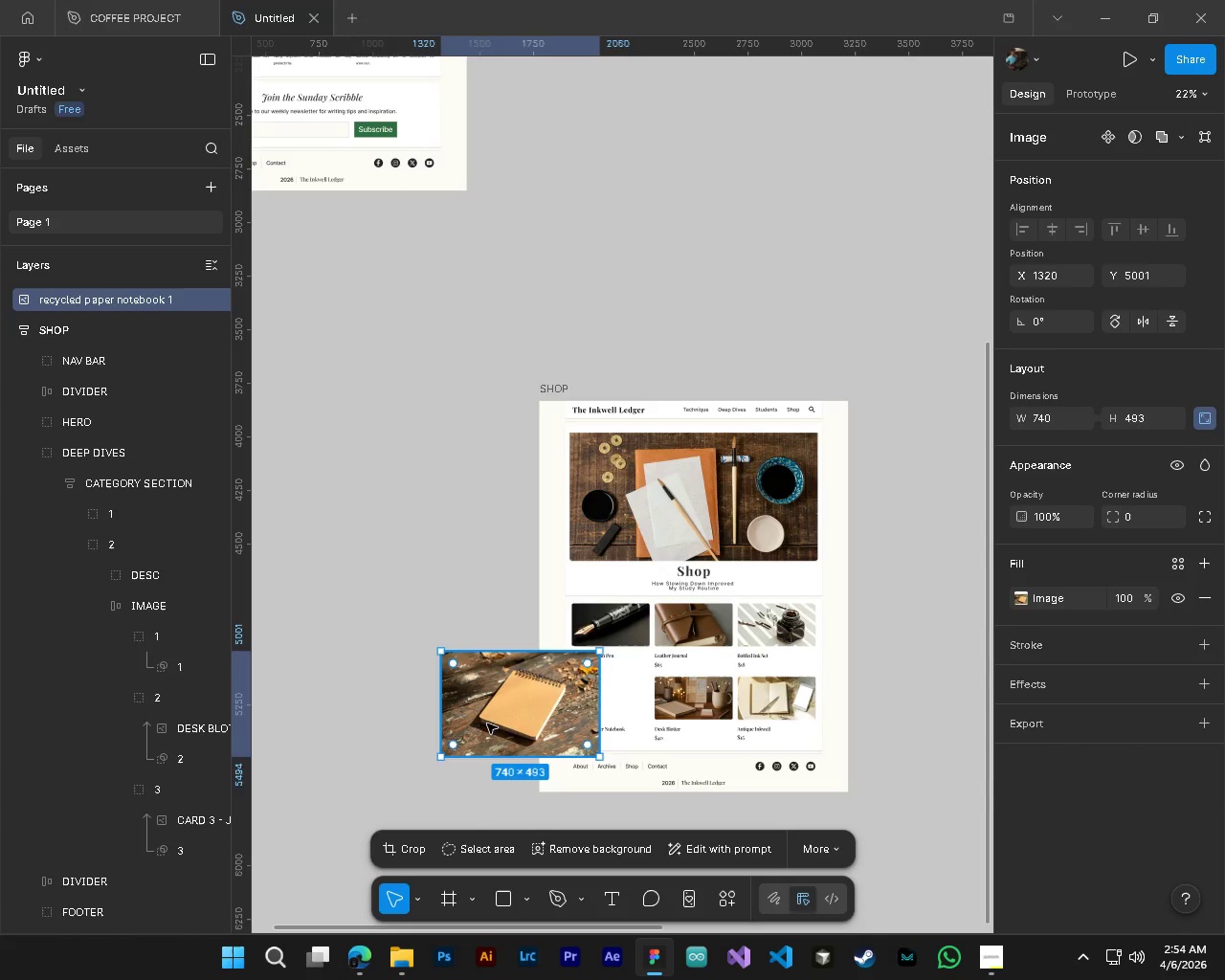 
left_click_drag(start_coordinate=[487, 724], to_coordinate=[509, 723])
 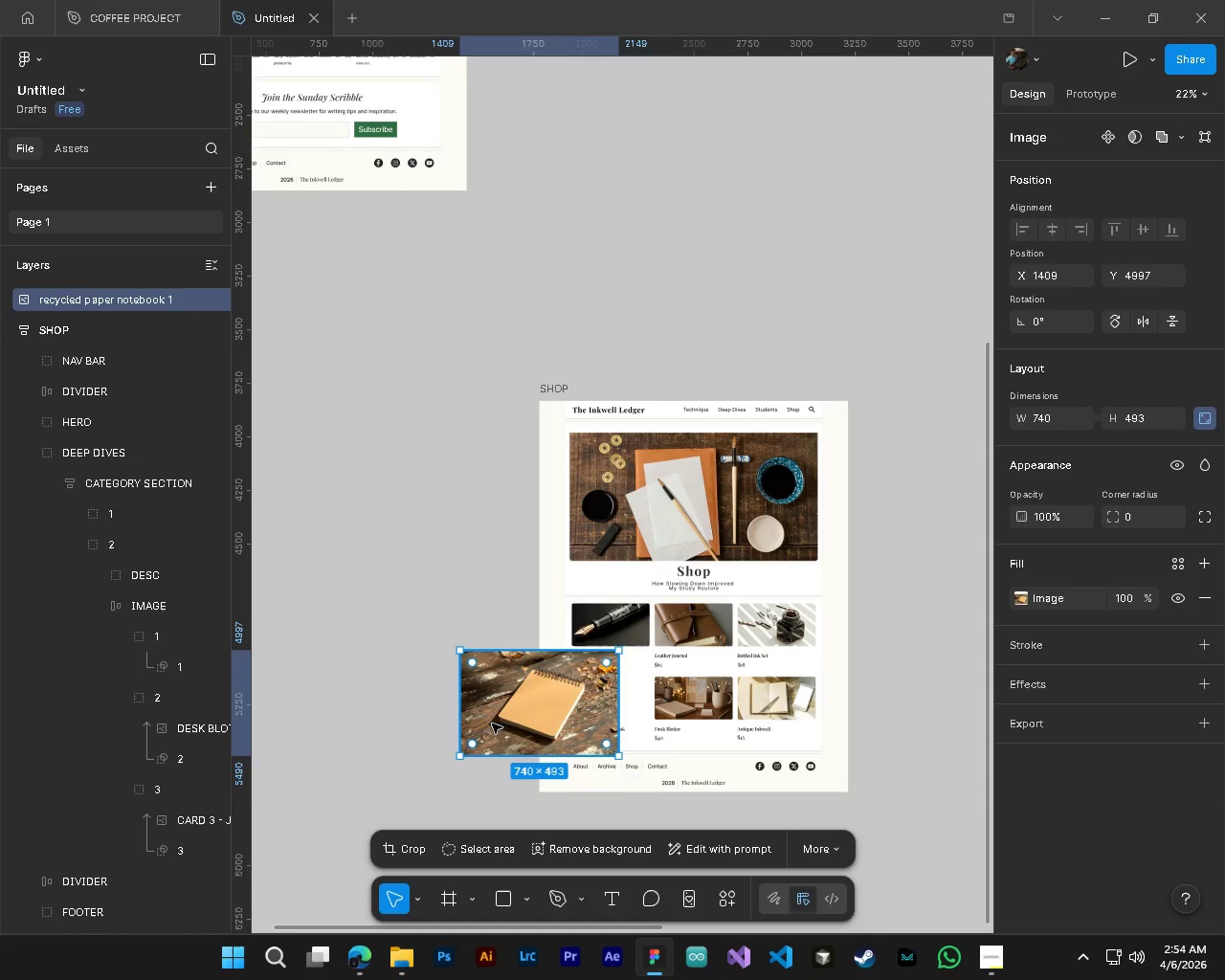 
hold_key(key=ControlLeft, duration=0.55)
hold_key(key=AltLeft, duration=0.45)
scroll: coordinate [484, 723], scroll_direction: up, amount: 3.0
 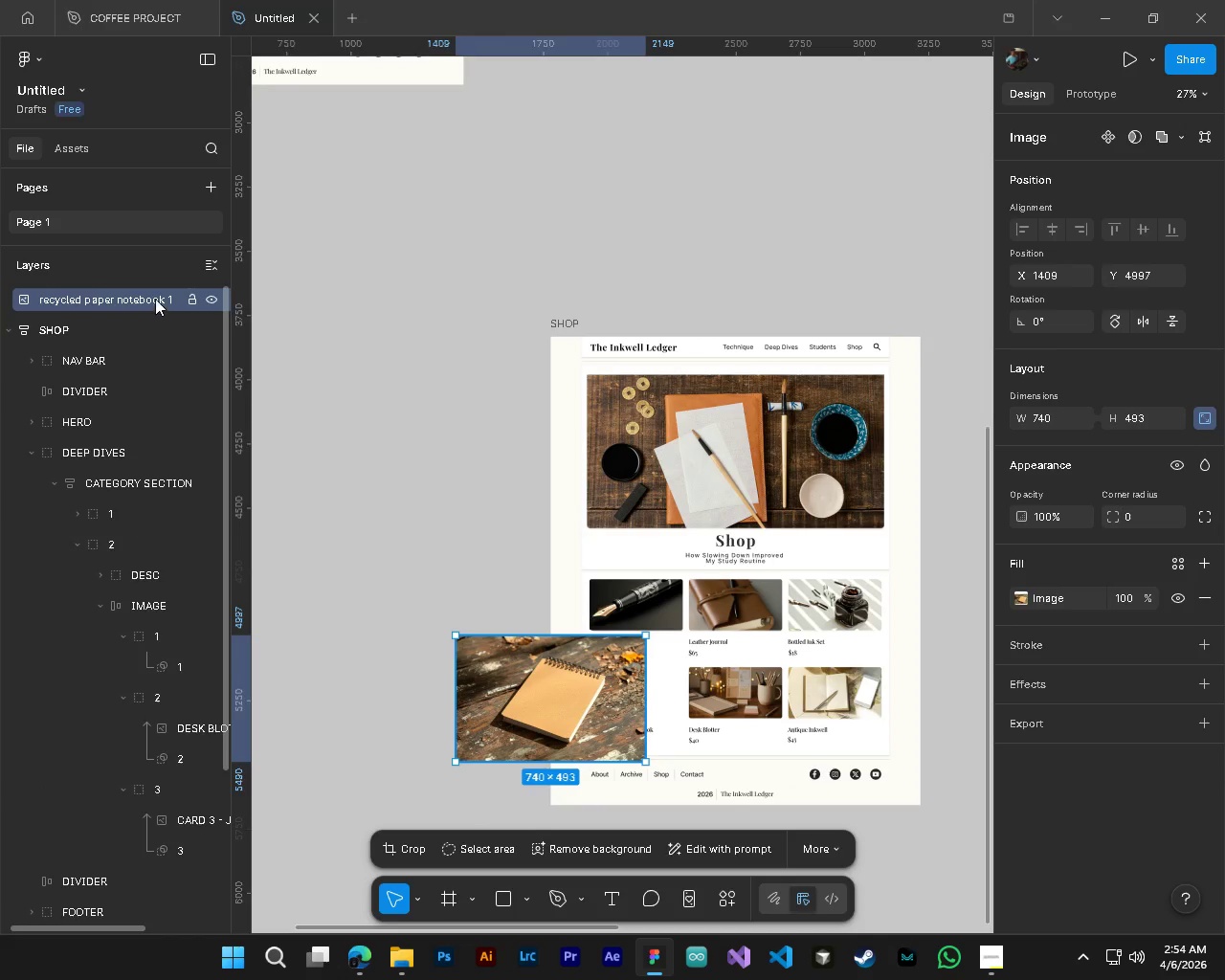 
left_click_drag(start_coordinate=[155, 296], to_coordinate=[165, 640])
 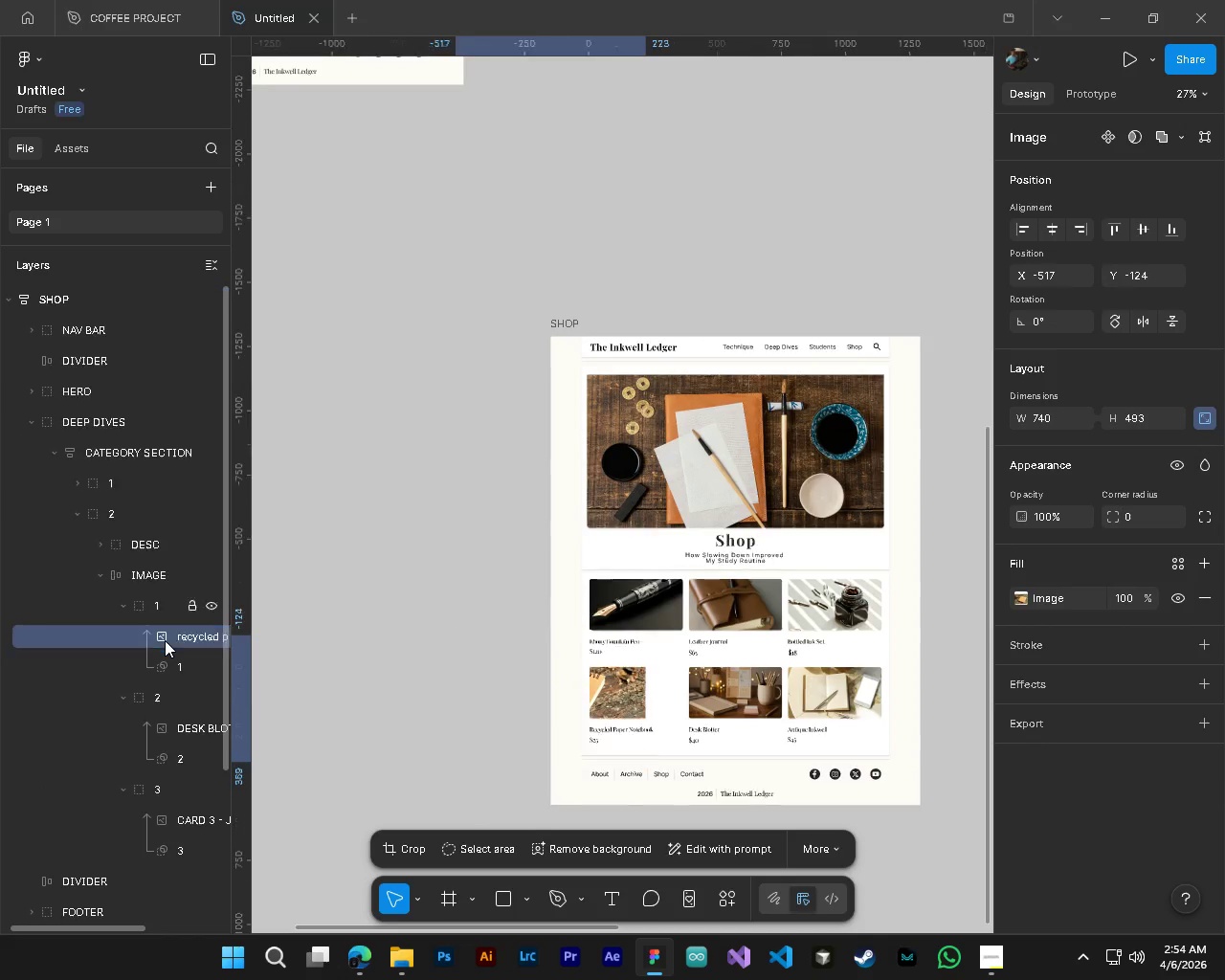 
left_click([165, 640])
 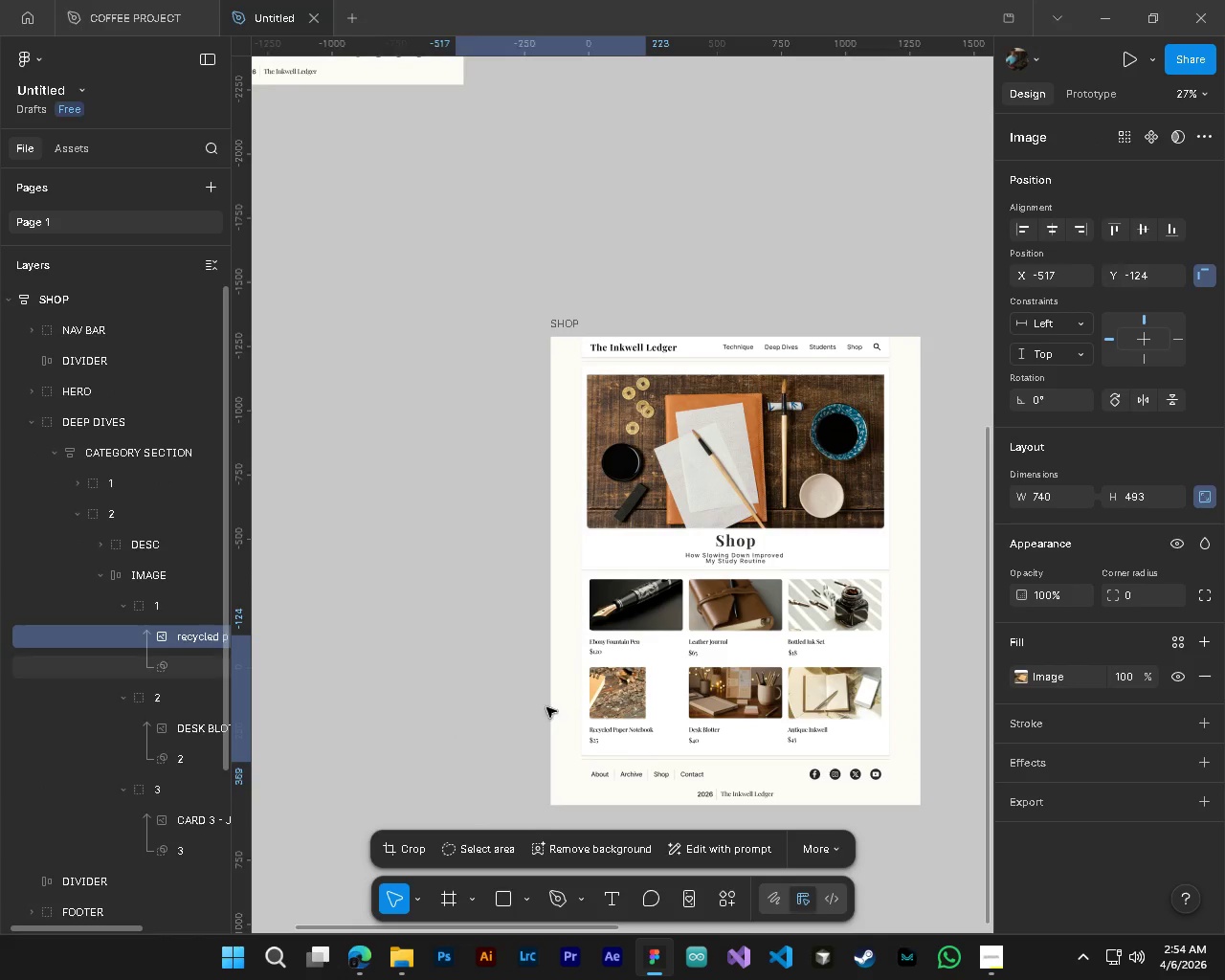 
hold_key(key=AltLeft, duration=0.42)
hold_key(key=ControlLeft, duration=0.47)
scroll: coordinate [620, 720], scroll_direction: up, amount: 4.0
 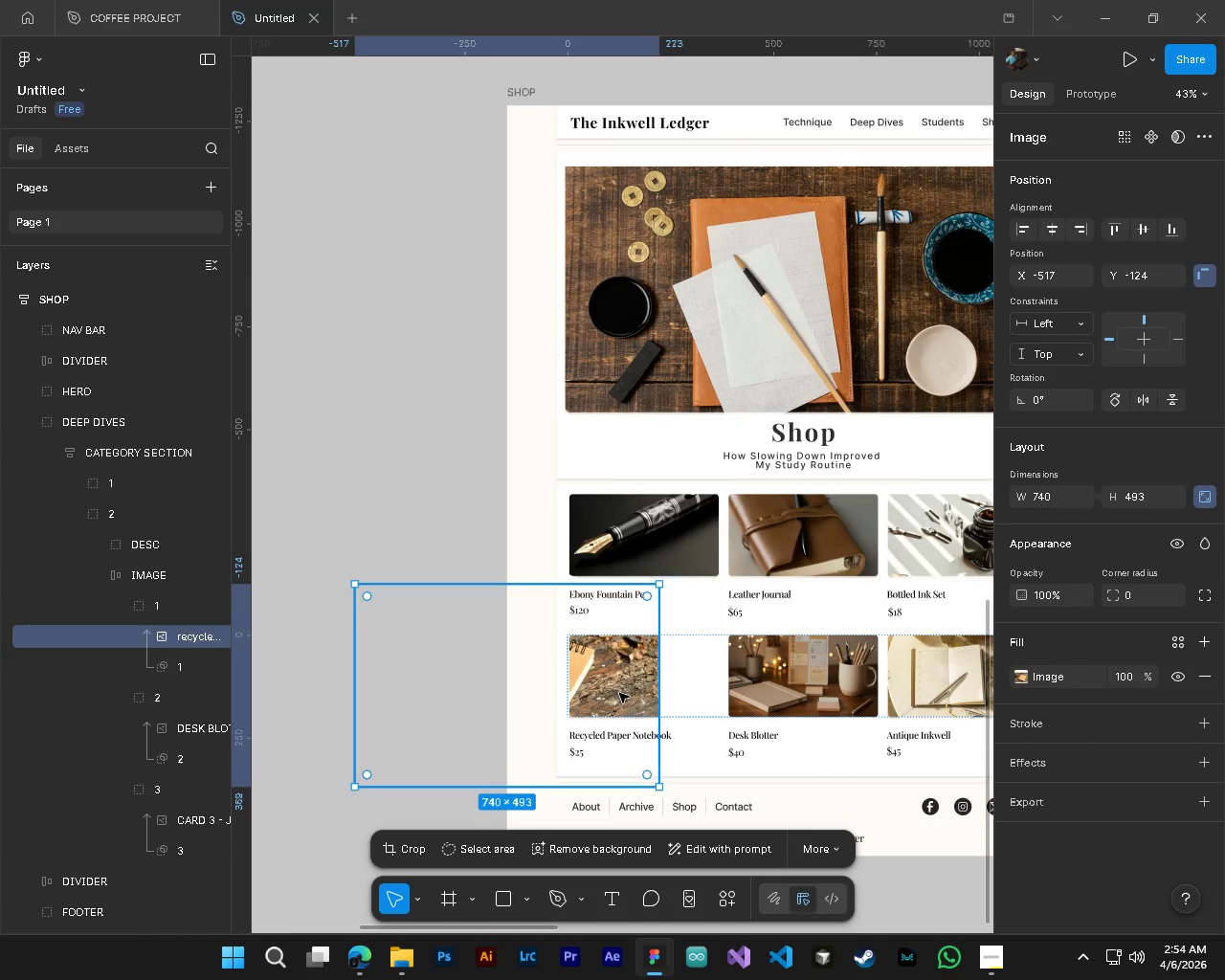 
left_click_drag(start_coordinate=[625, 693], to_coordinate=[724, 693])
 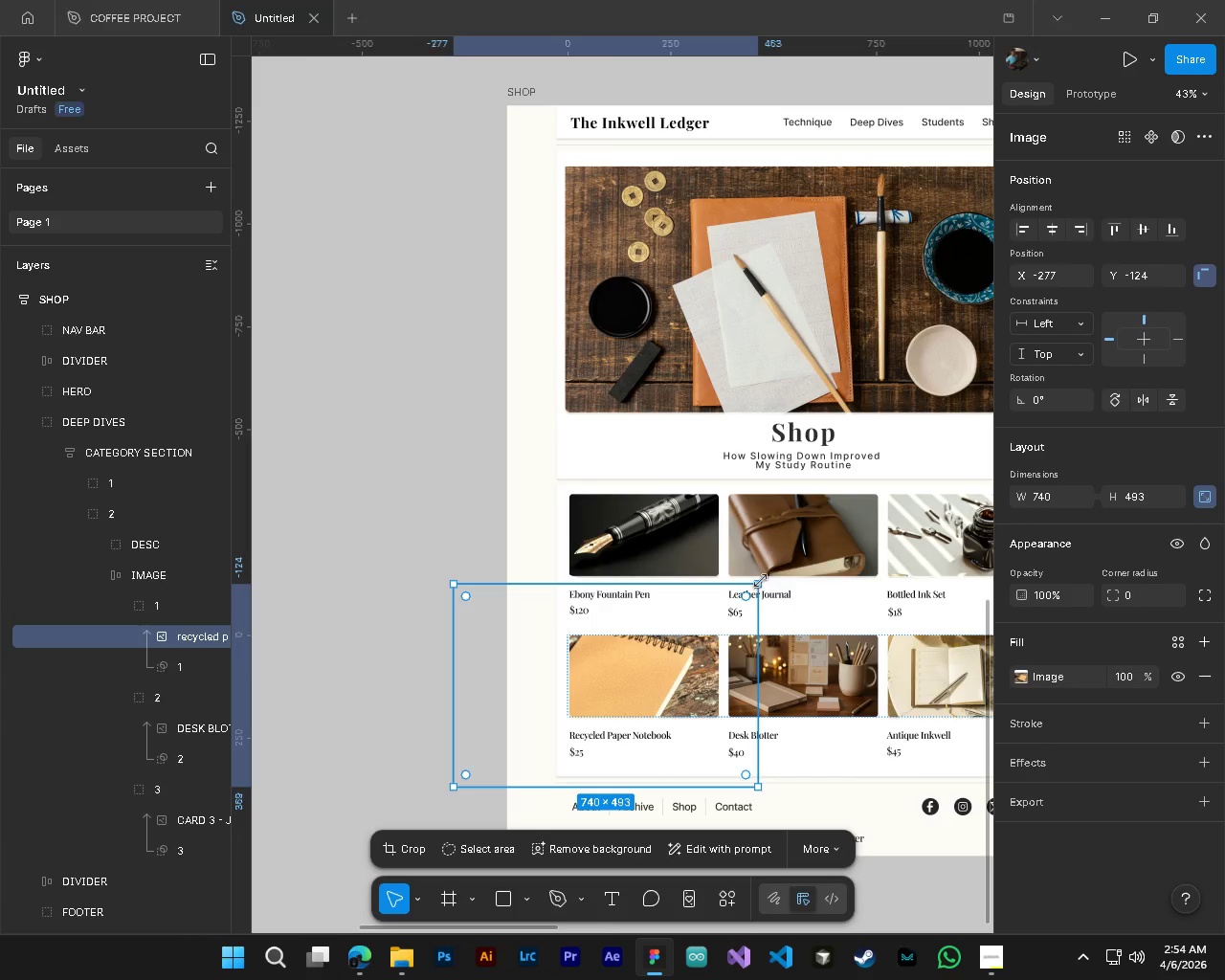 
left_click_drag(start_coordinate=[761, 581], to_coordinate=[665, 678])
 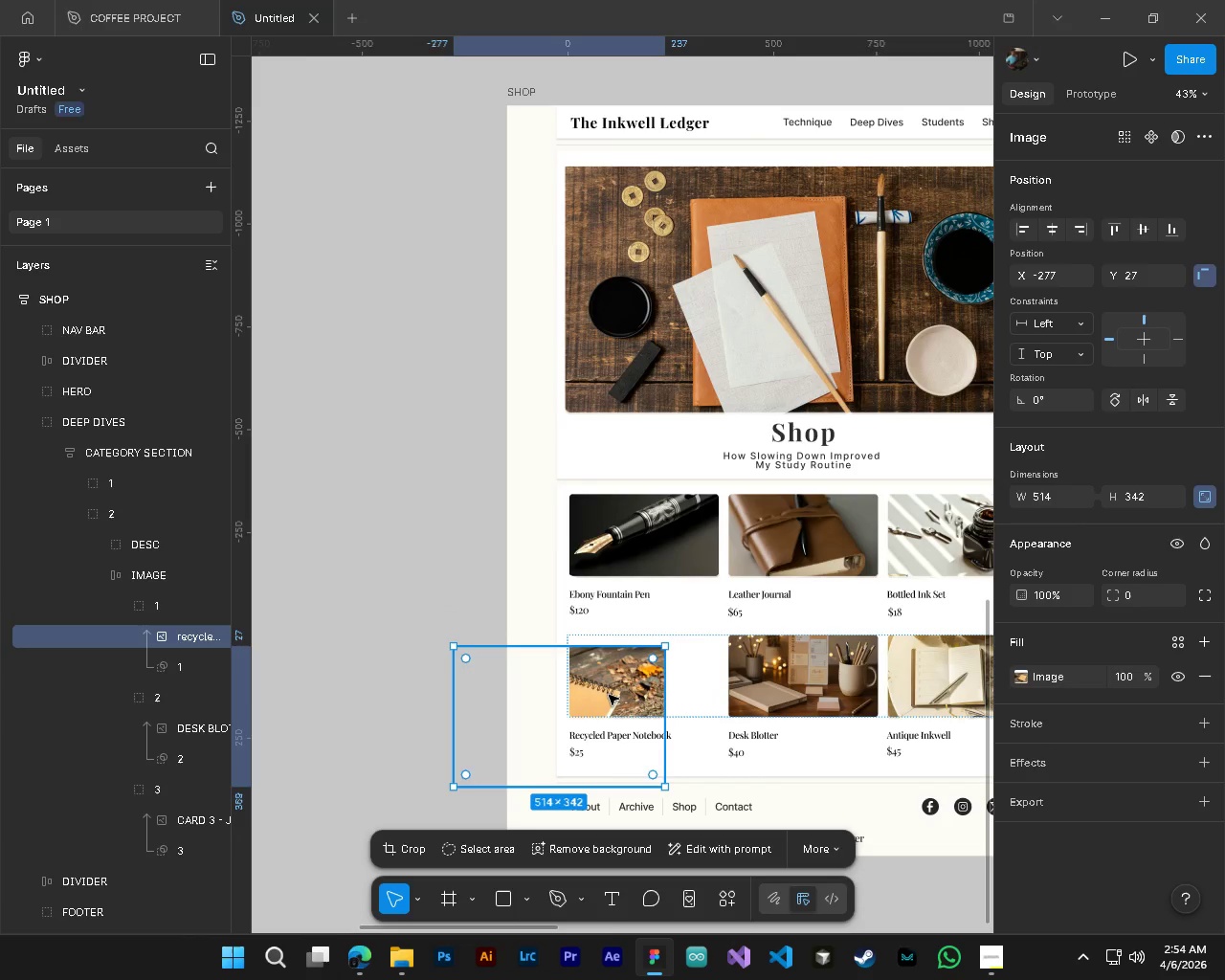 
left_click_drag(start_coordinate=[615, 690], to_coordinate=[692, 655])
 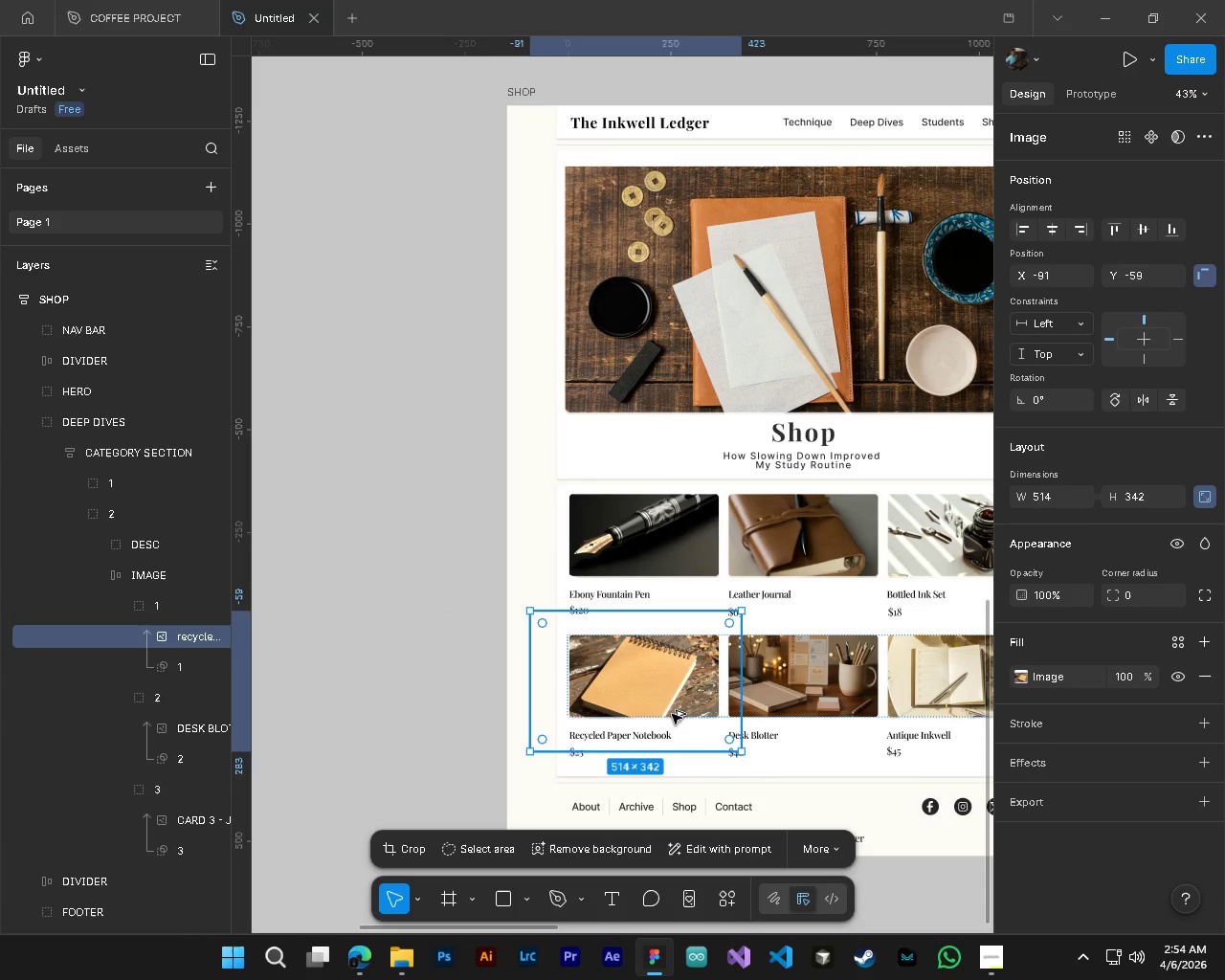 
hold_key(key=AltLeft, duration=0.61)
 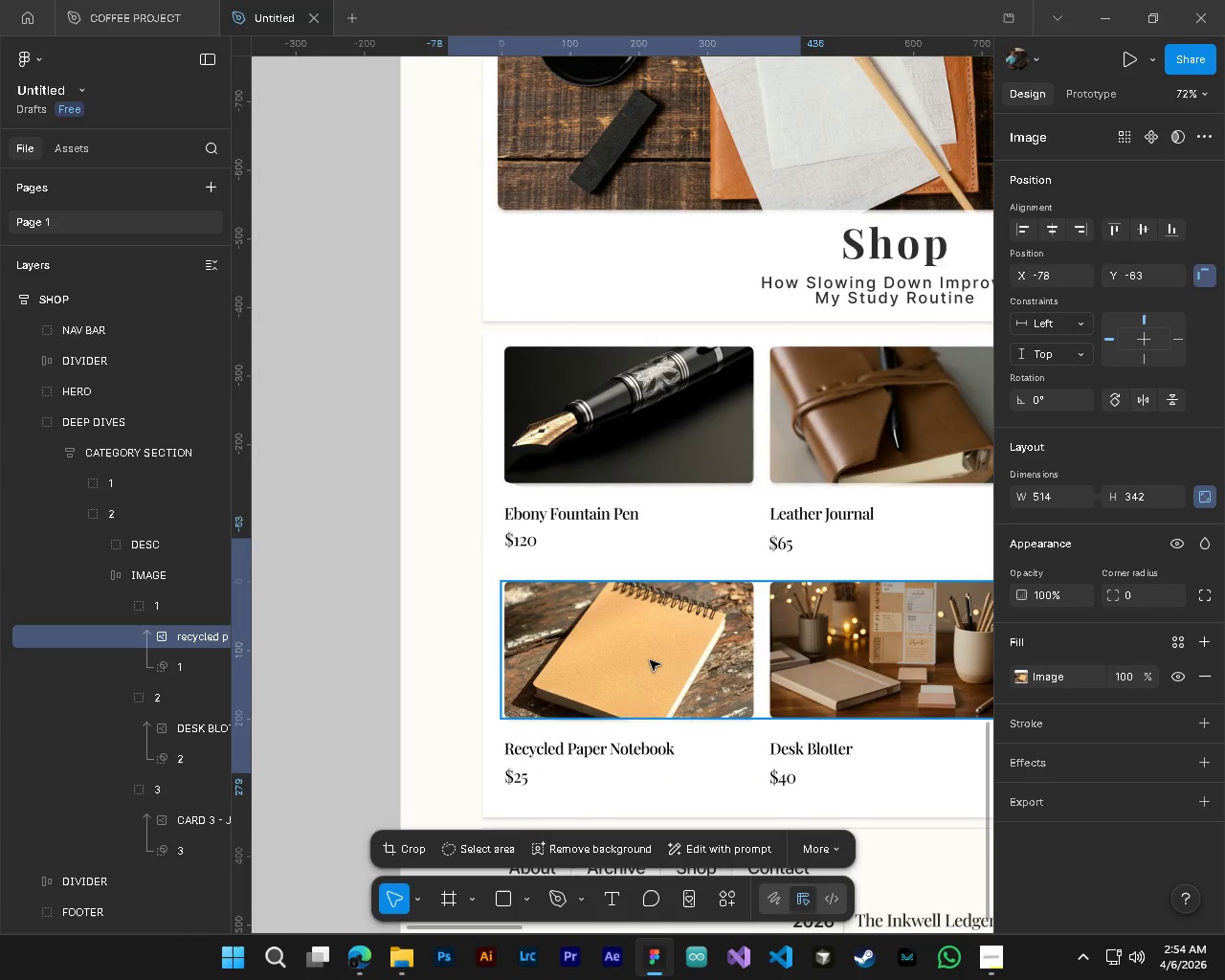 
hold_key(key=ControlLeft, duration=0.58)
 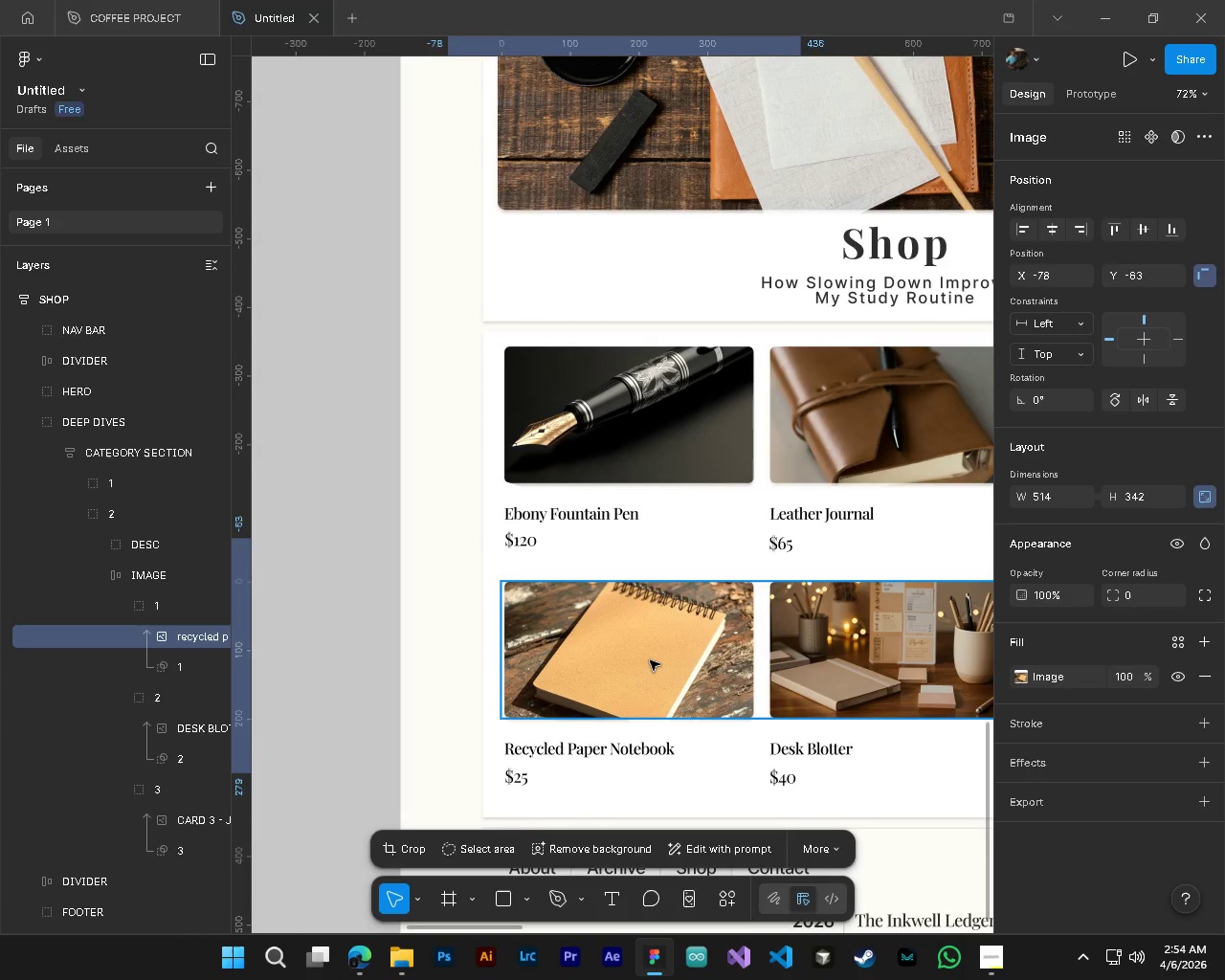 
left_click_drag(start_coordinate=[641, 663], to_coordinate=[652, 660])
 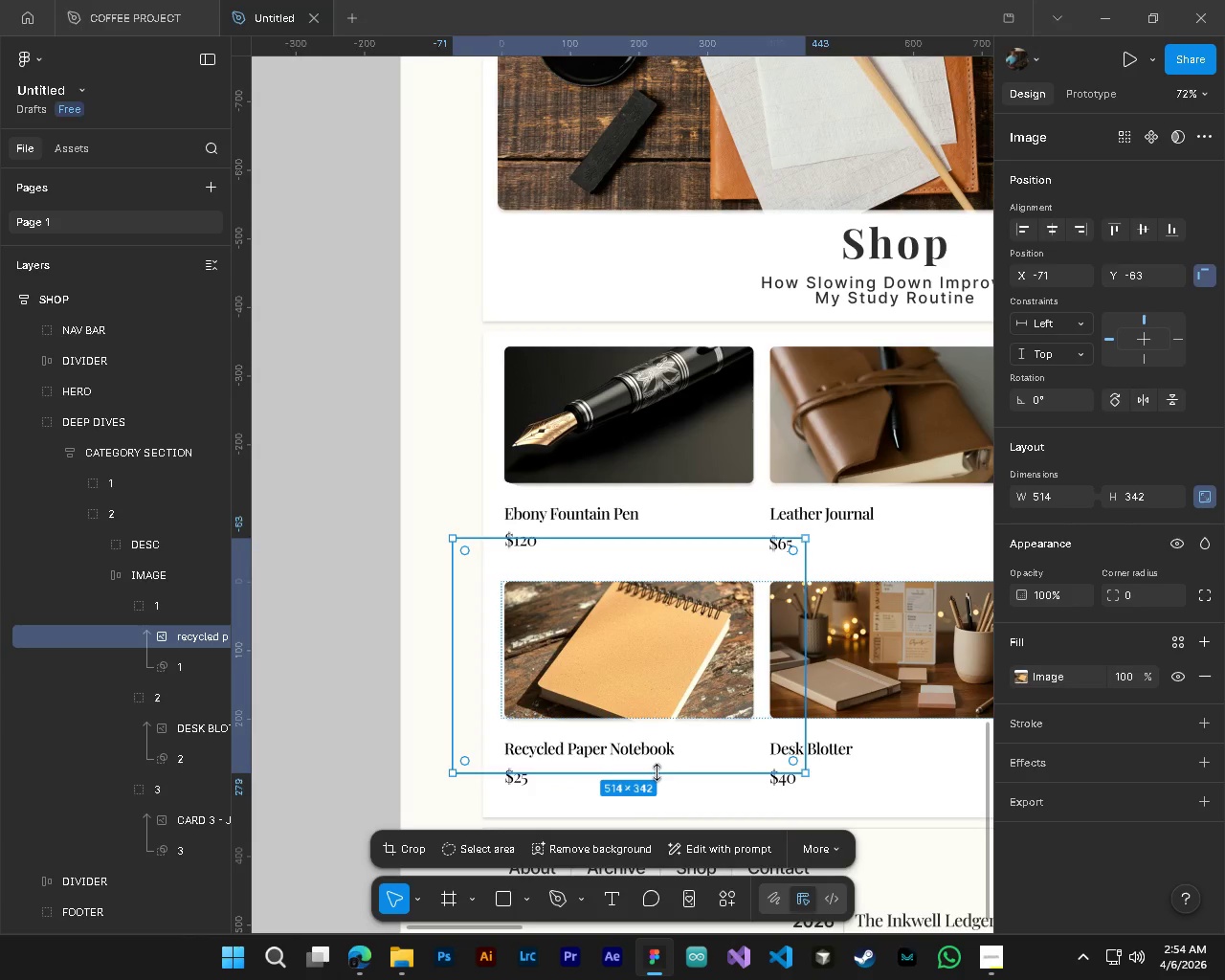 
scroll: coordinate [666, 714], scroll_direction: up, amount: 5.0
 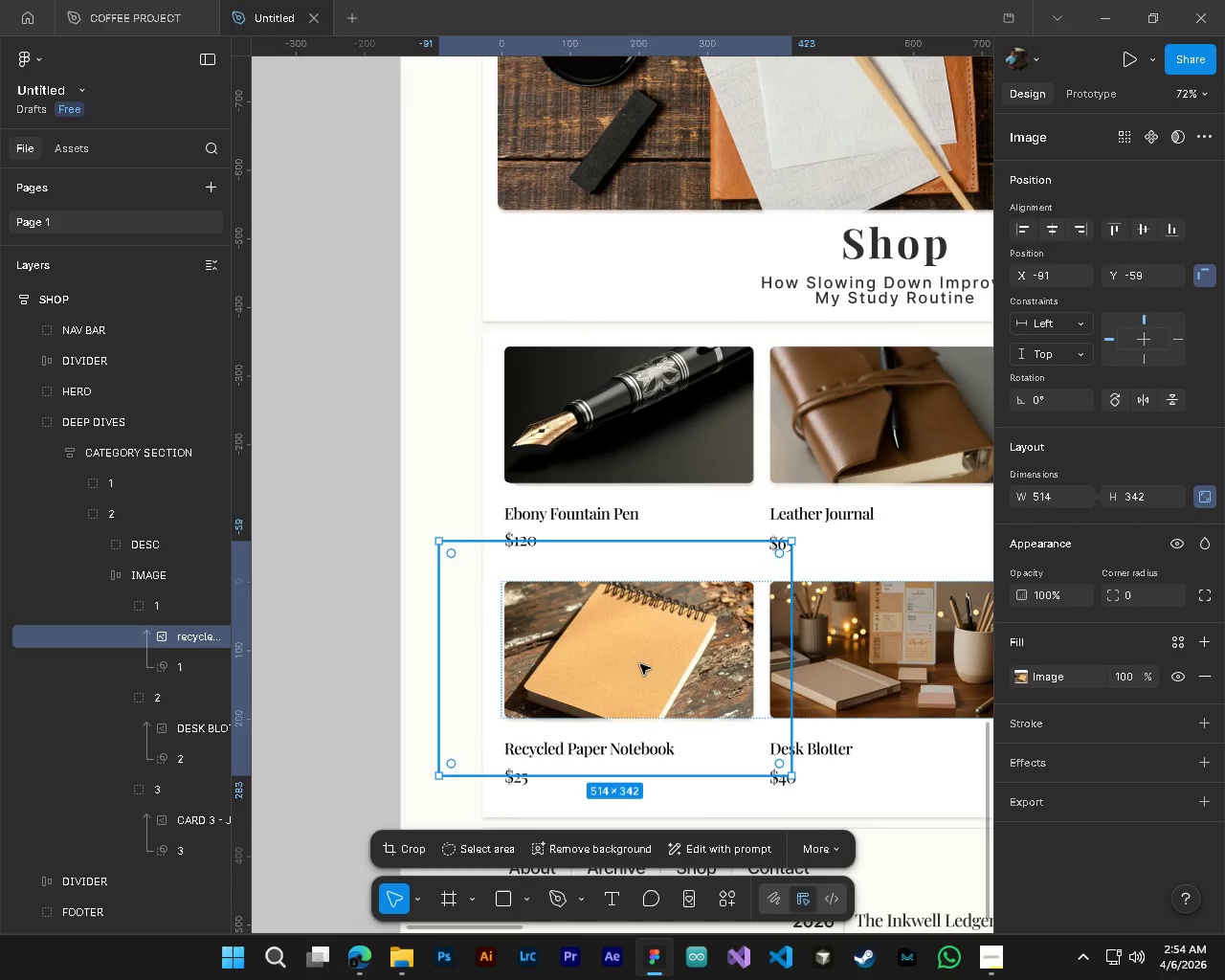 
left_click_drag(start_coordinate=[657, 772], to_coordinate=[656, 720])
 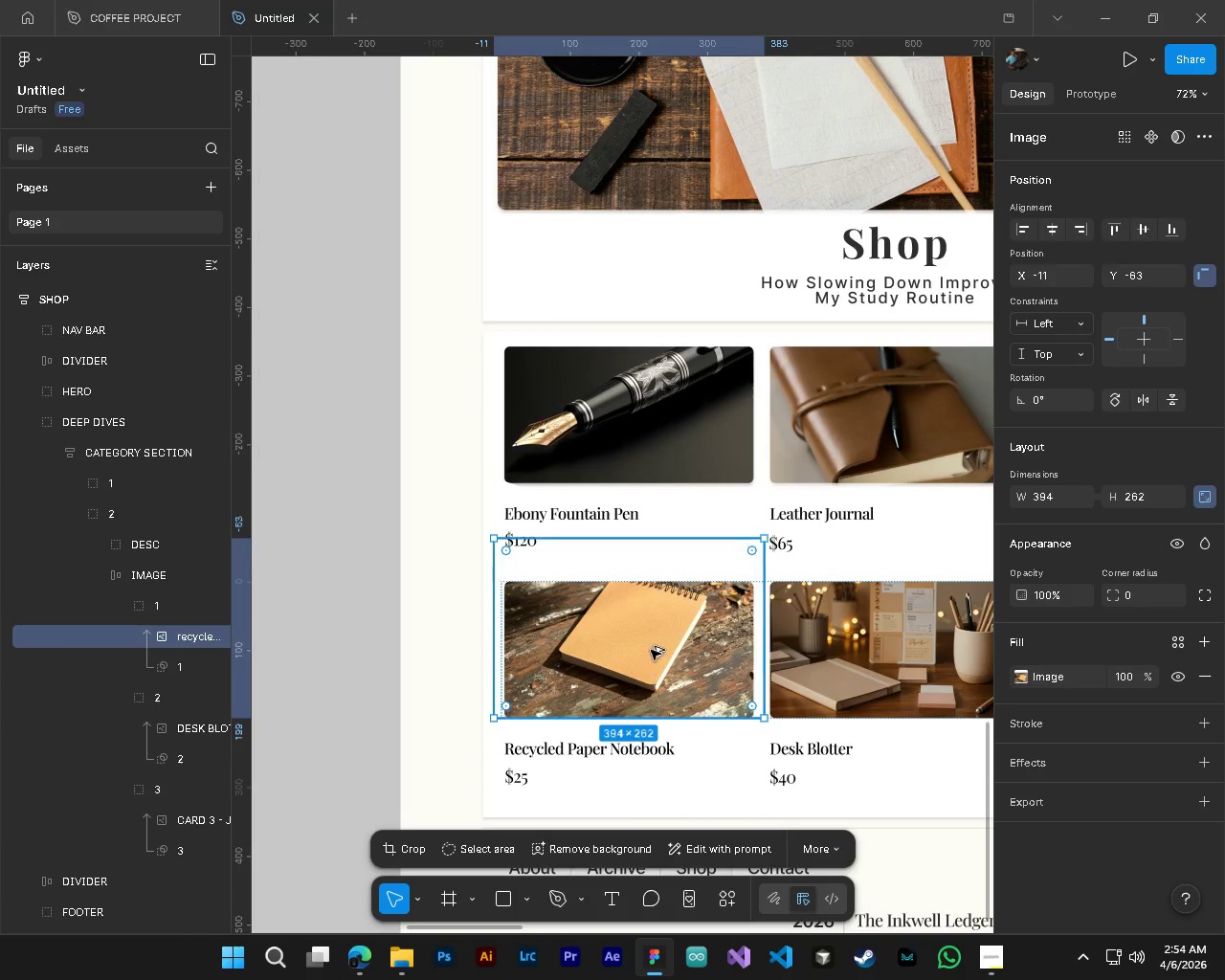 
hold_key(key=ControlLeft, duration=0.55)
 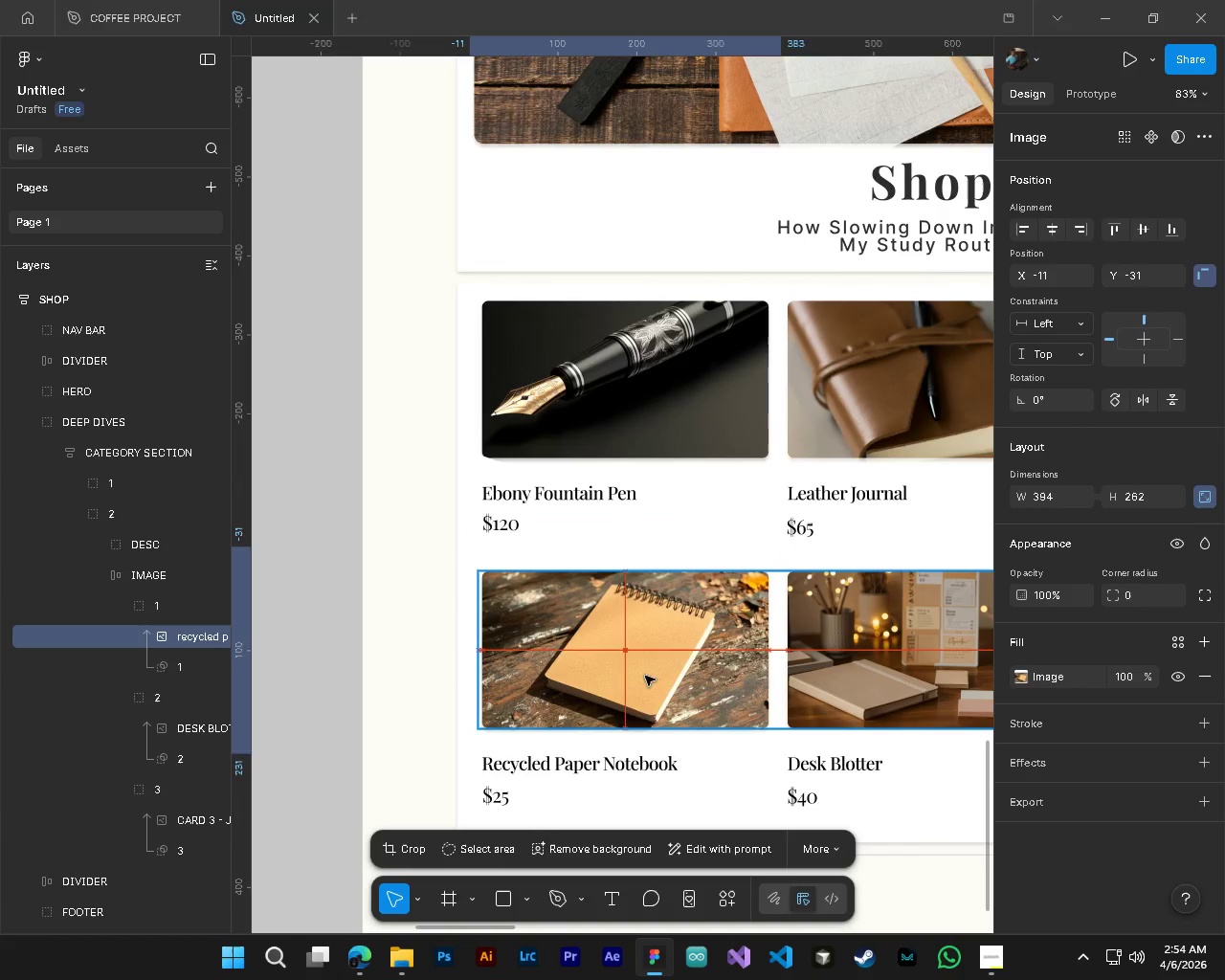 
key(Alt+Control+AltLeft)
 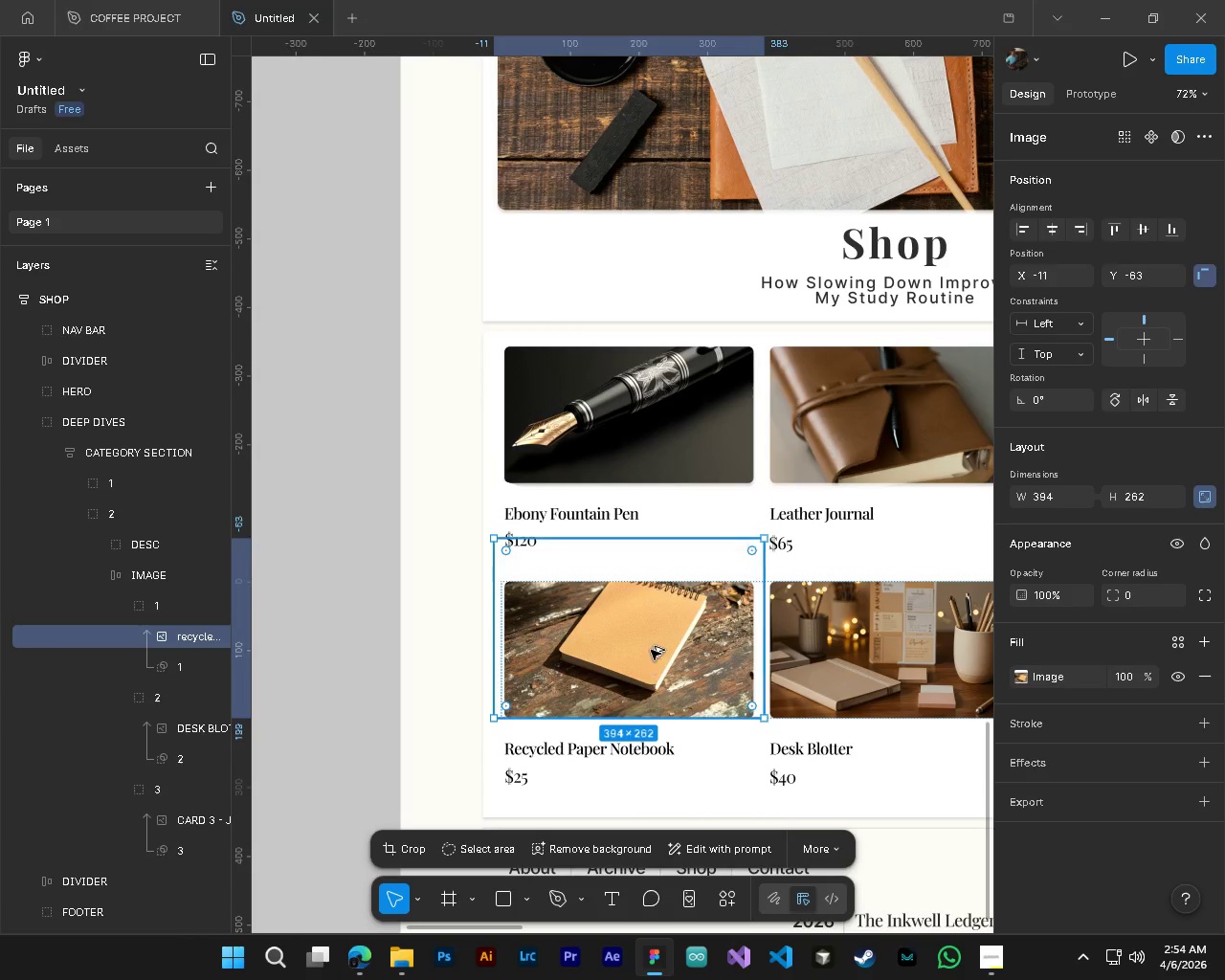 
hold_key(key=AltLeft, duration=0.47)
 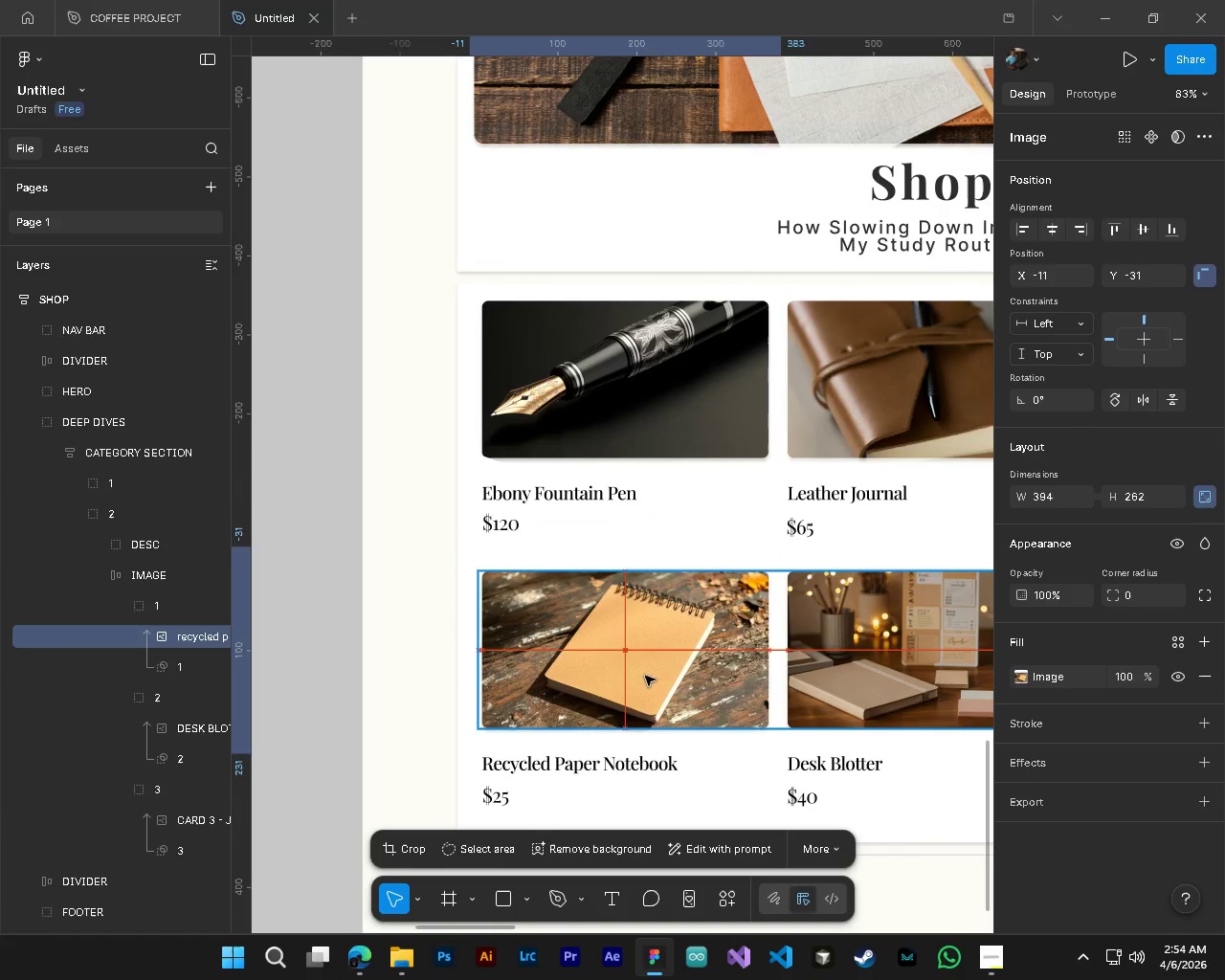 
left_click_drag(start_coordinate=[645, 648], to_coordinate=[642, 677])
 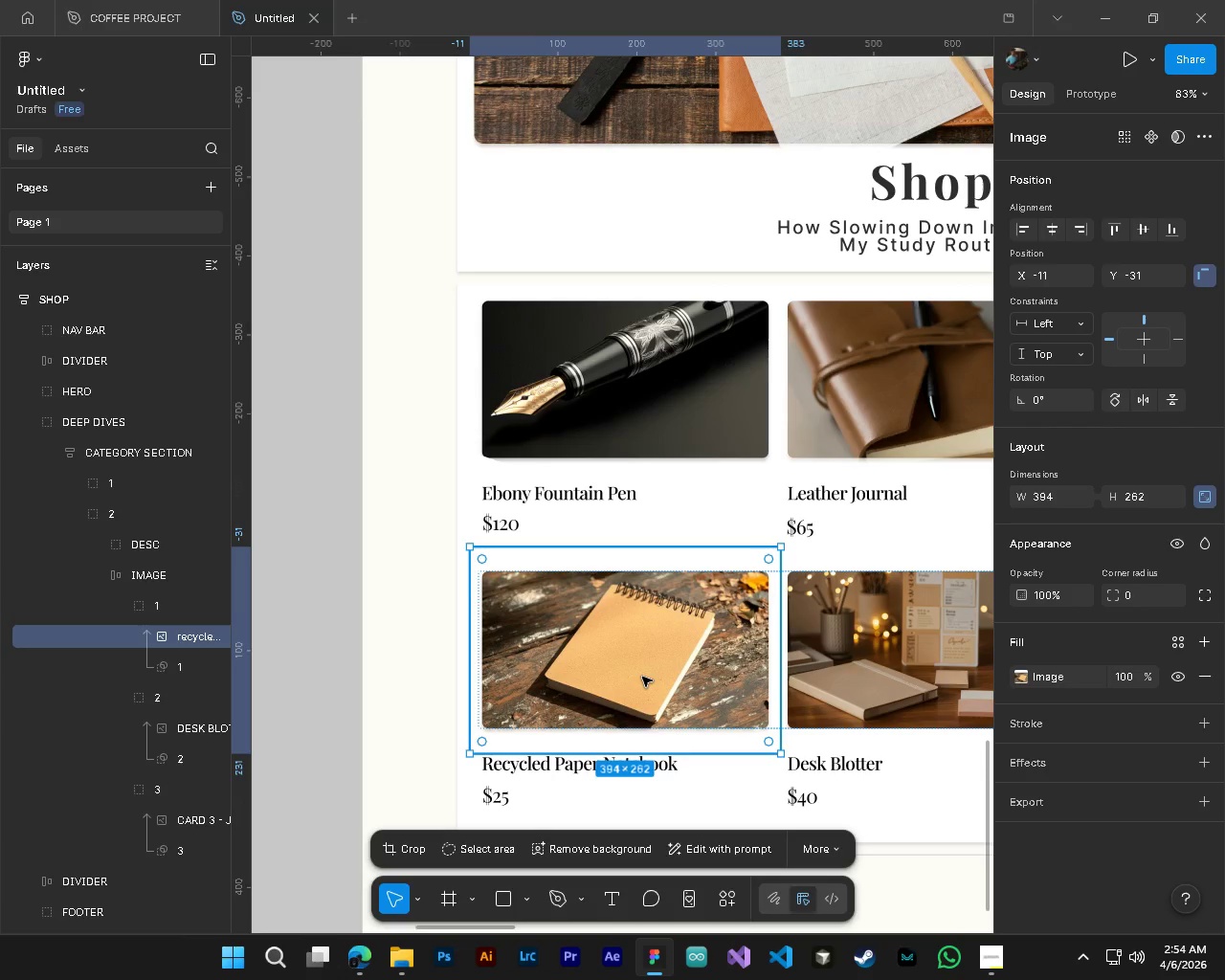 
scroll: coordinate [649, 649], scroll_direction: up, amount: 2.0
 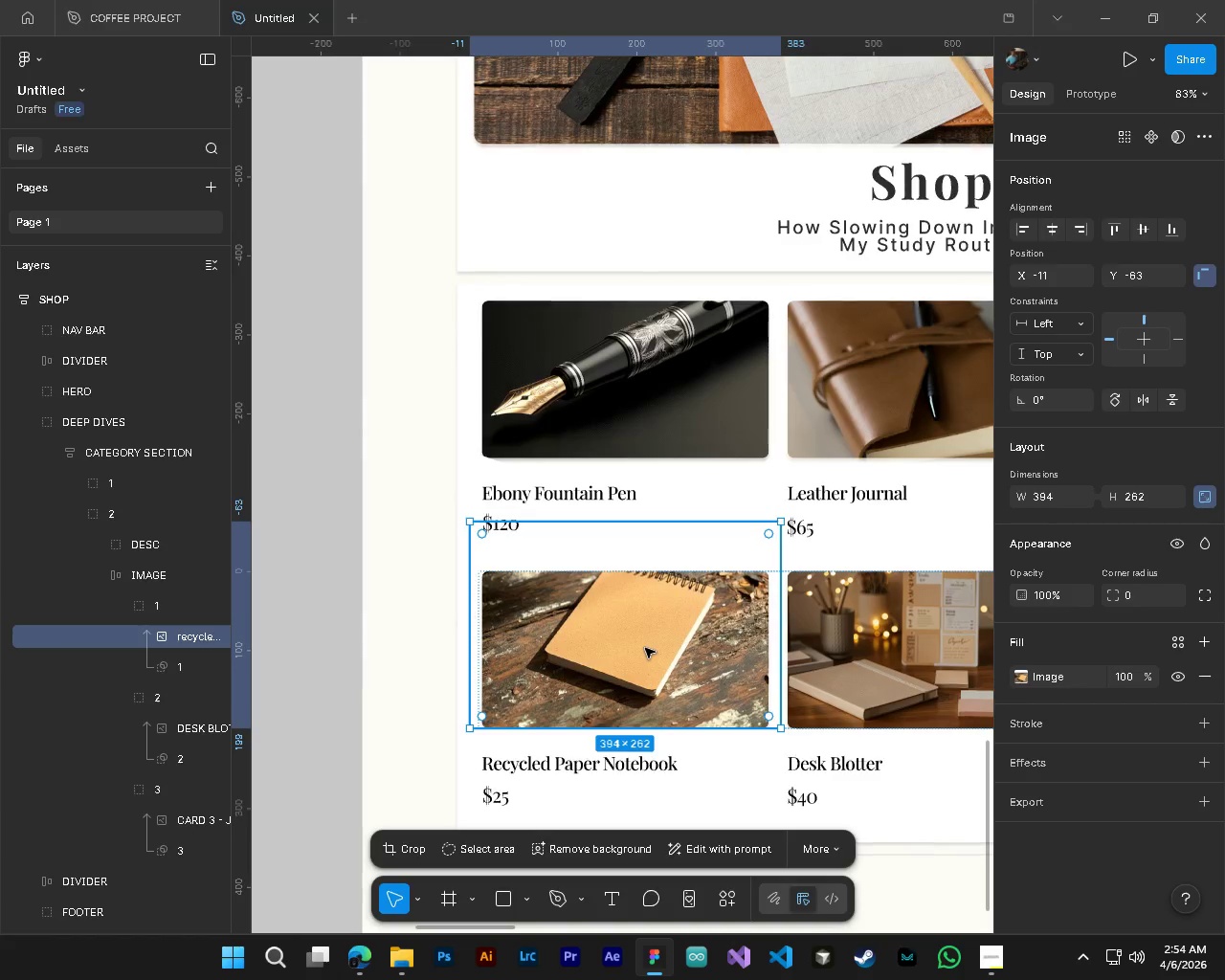 
hold_key(key=AltLeft, duration=0.39)
hold_key(key=ControlLeft, duration=0.38)
scroll: coordinate [642, 677], scroll_direction: down, amount: 4.0
 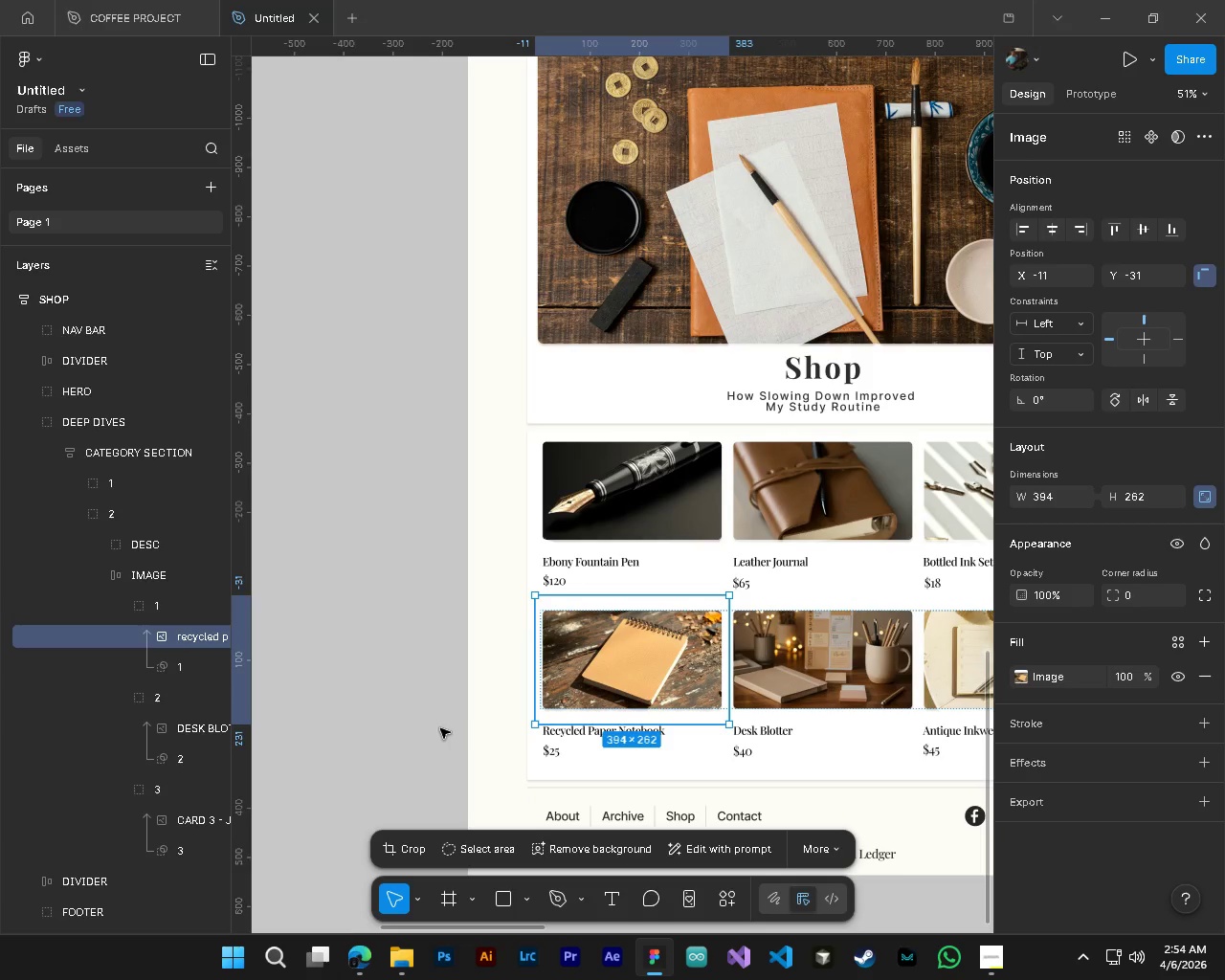 
key(Control+ControlLeft)
 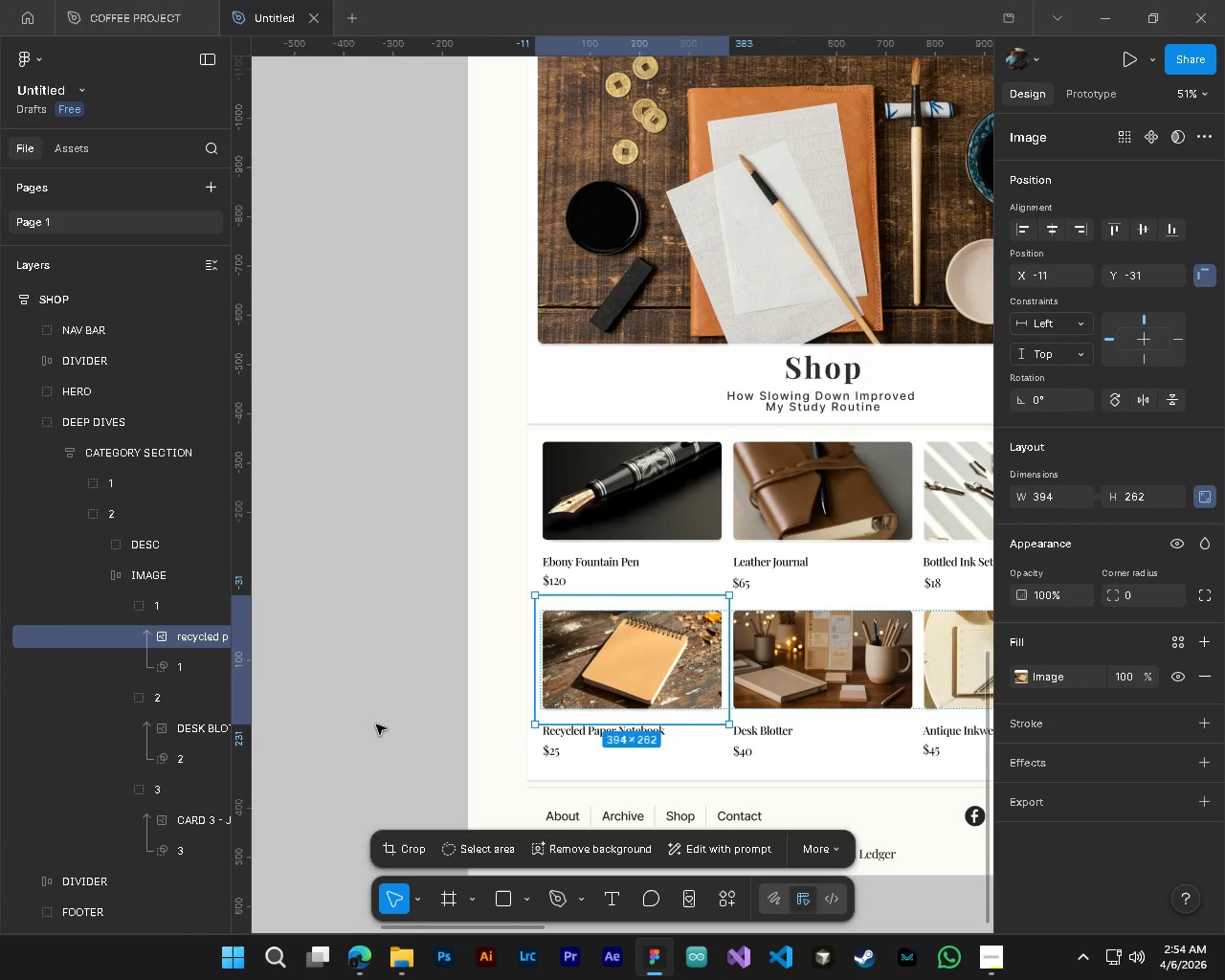 
key(Alt+Control+AltLeft)
 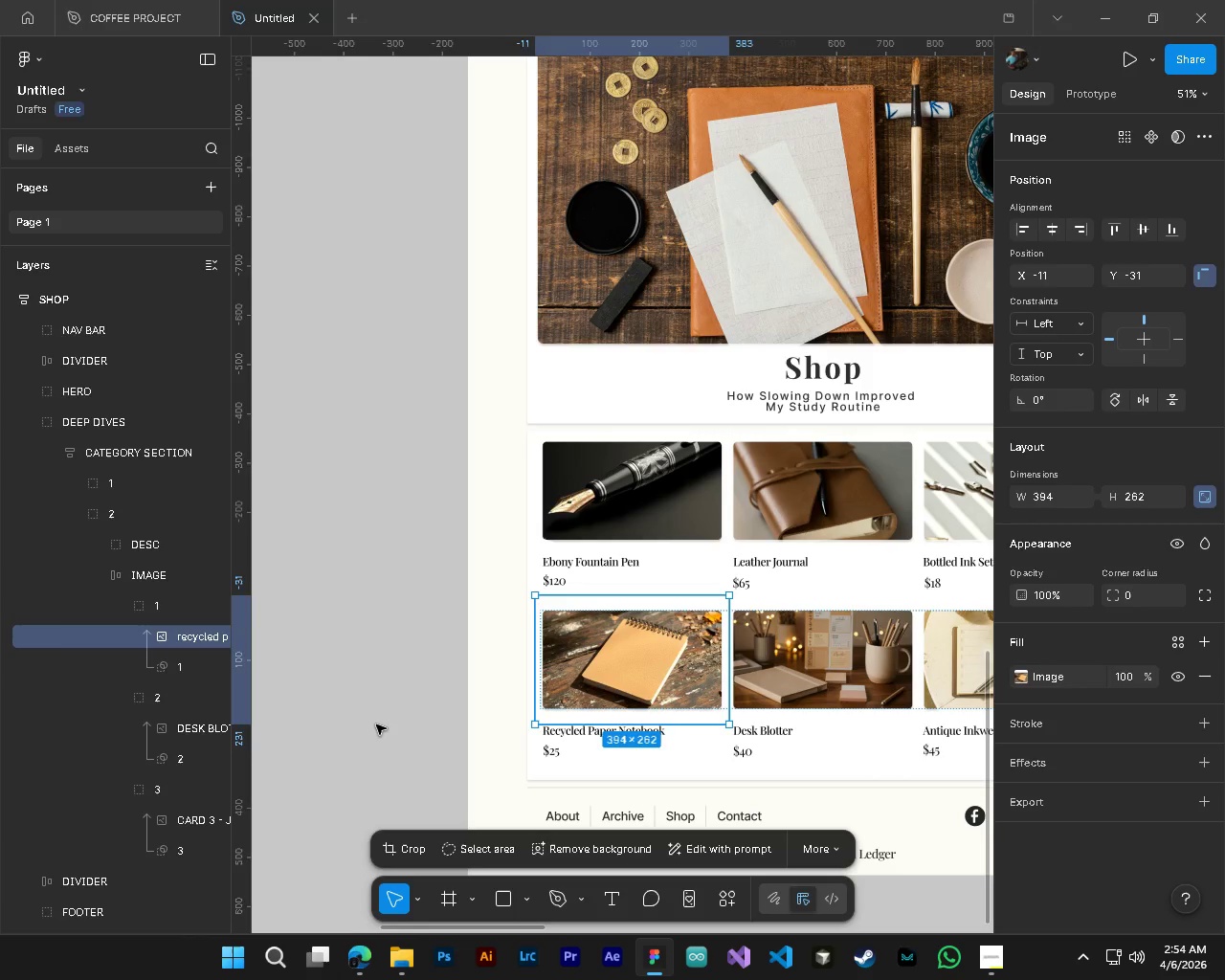 
left_click([376, 724])
 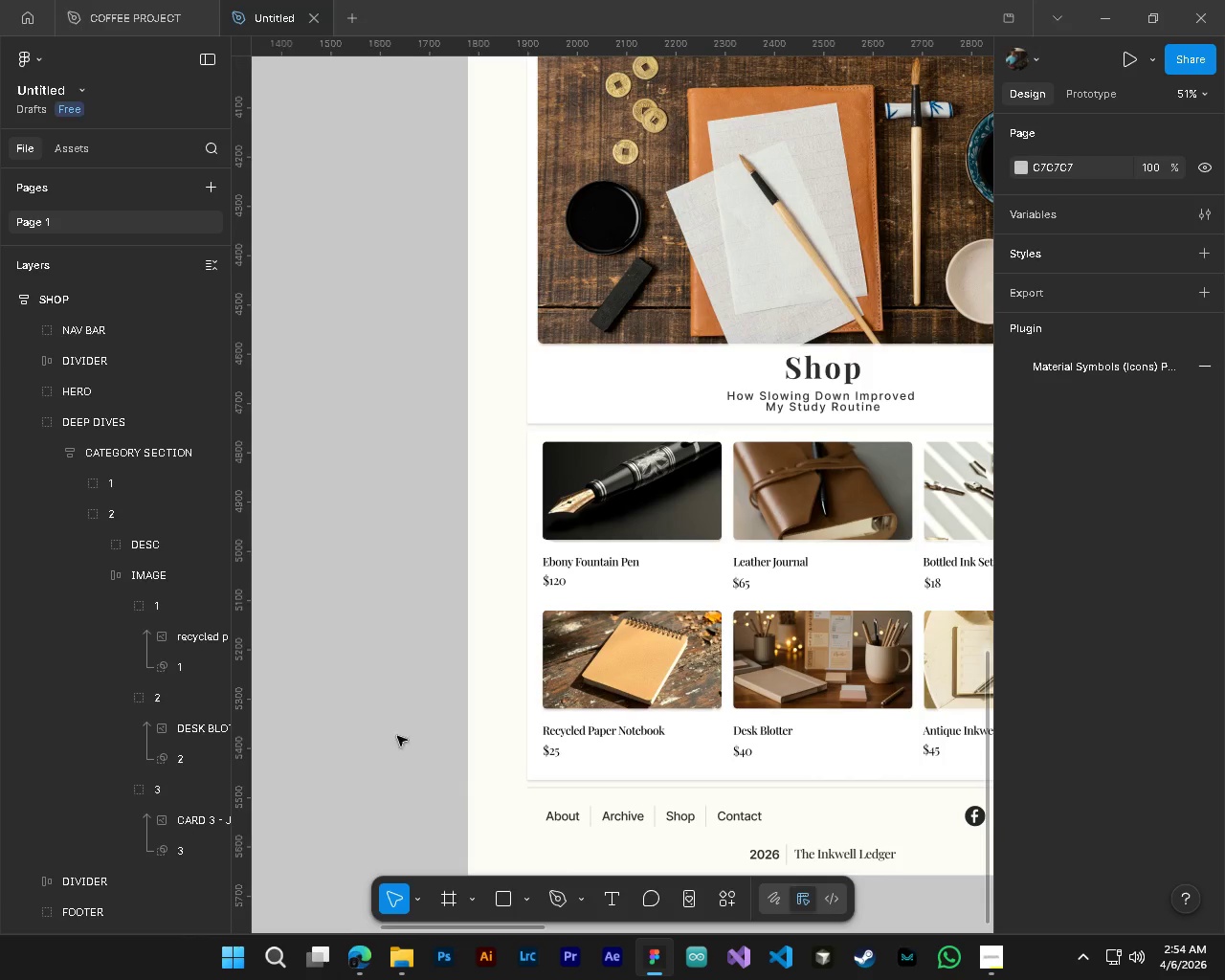 
hold_key(key=ControlLeft, duration=0.5)
 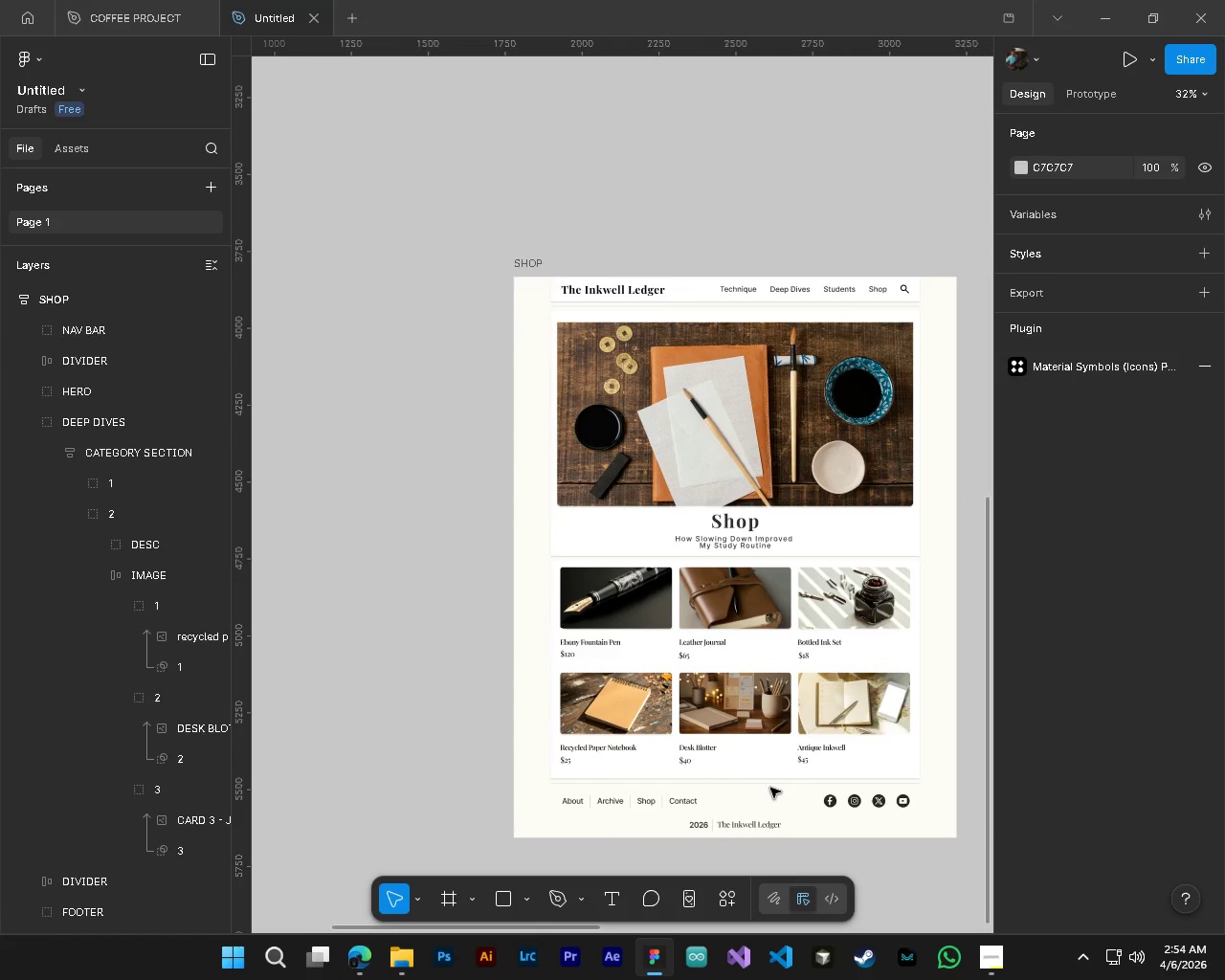 
hold_key(key=AltLeft, duration=0.42)
 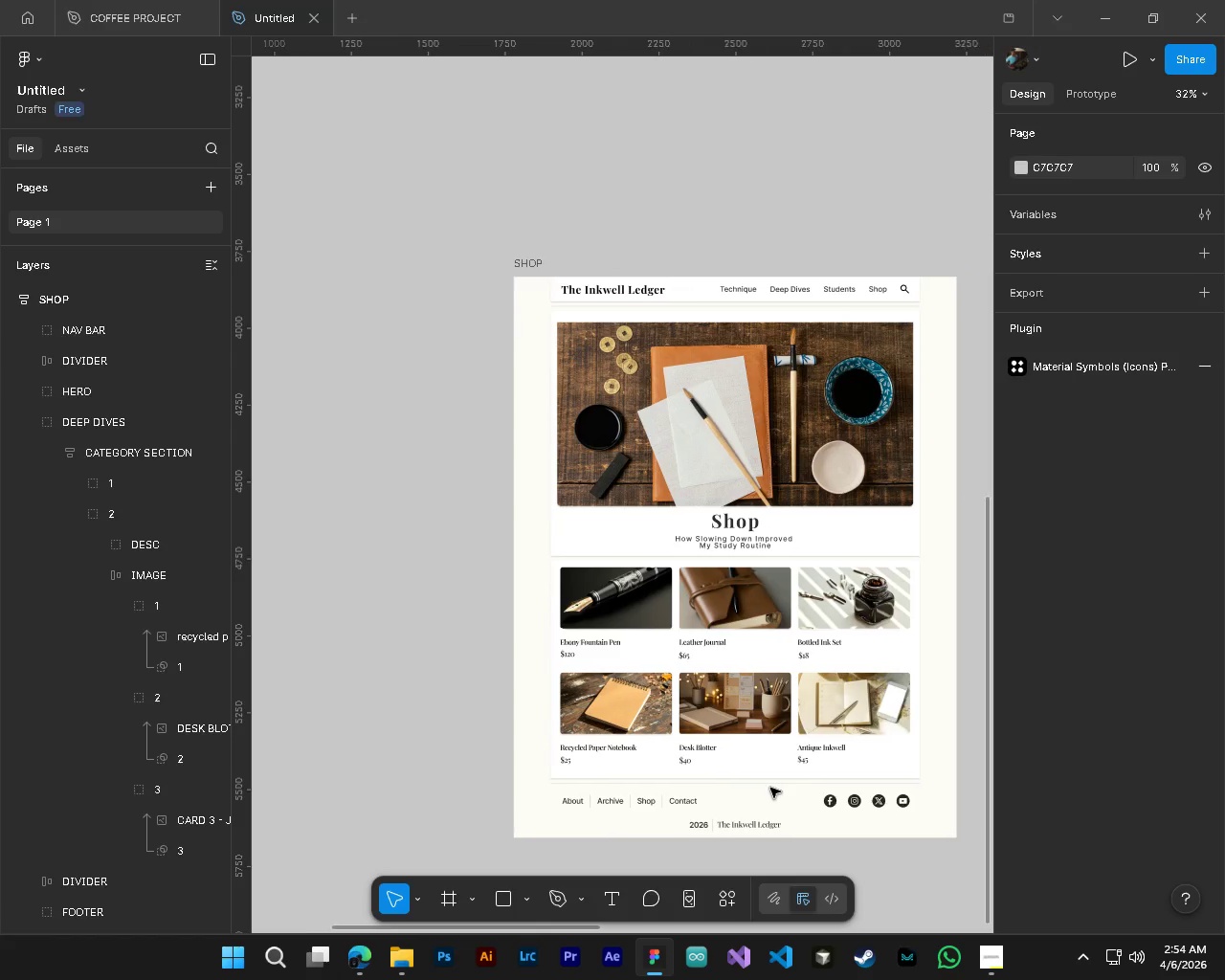 
hold_key(key=ShiftLeft, duration=1.09)
 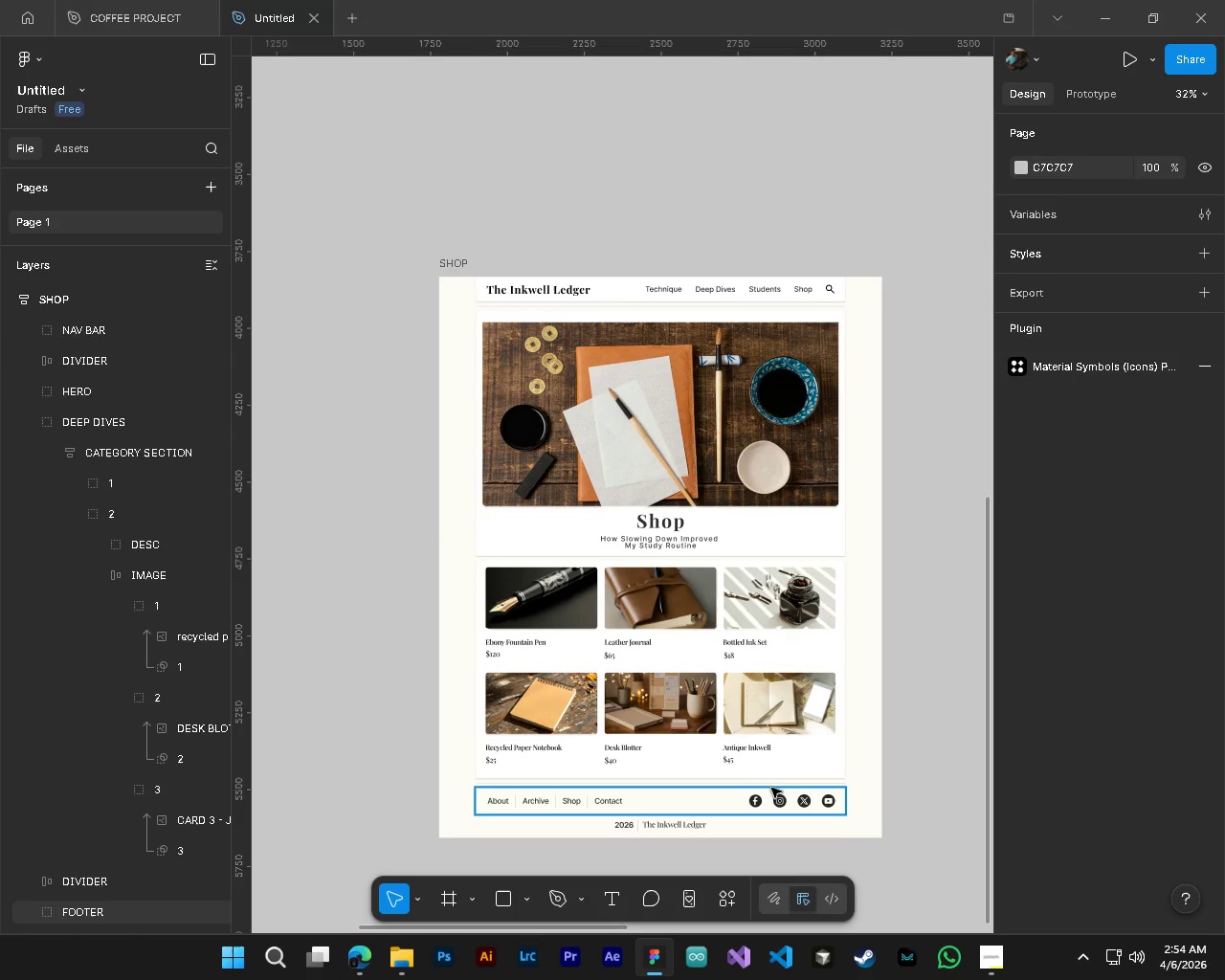 
scroll: coordinate [770, 788], scroll_direction: down, amount: 6.0
 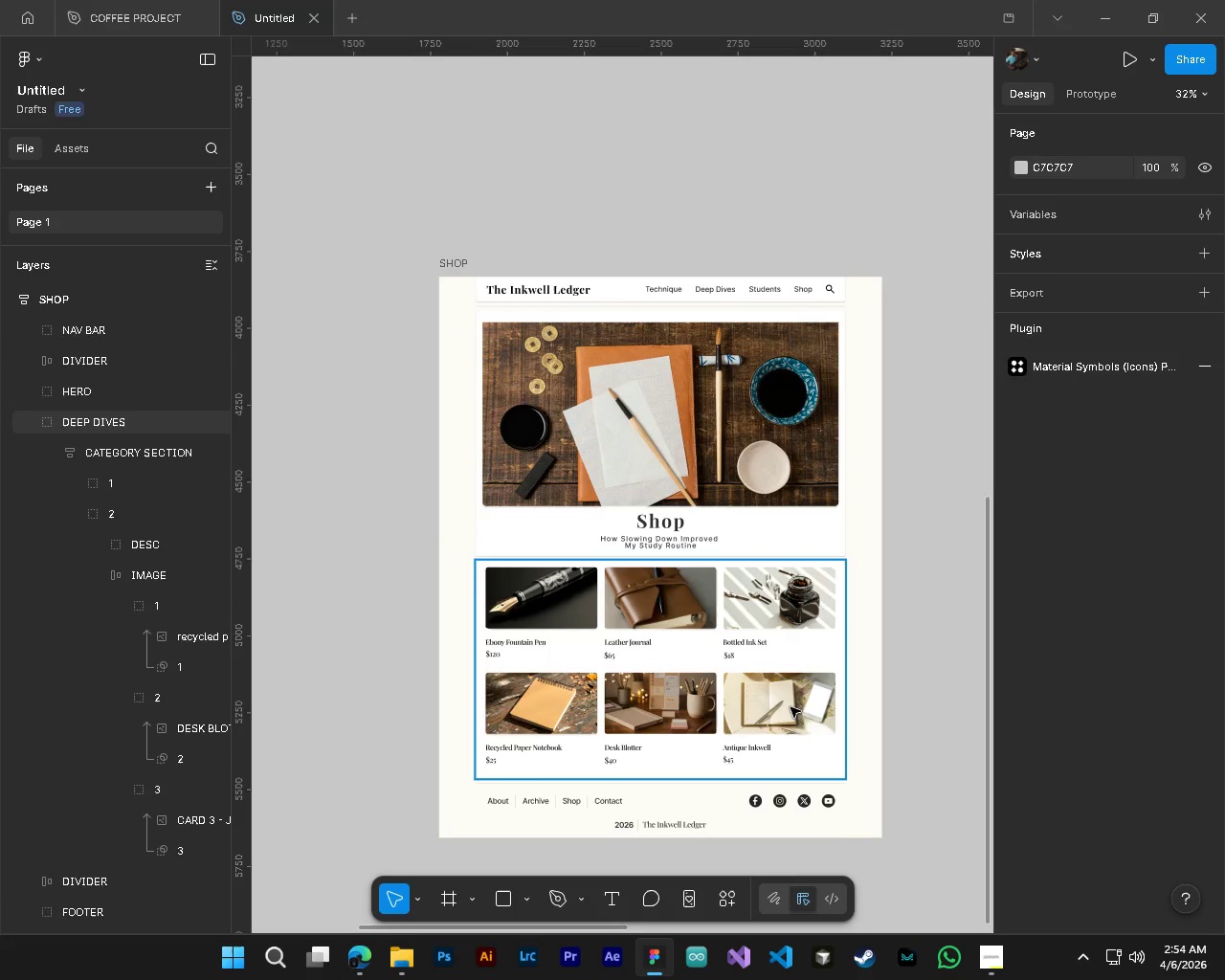 
key(Control+S)
 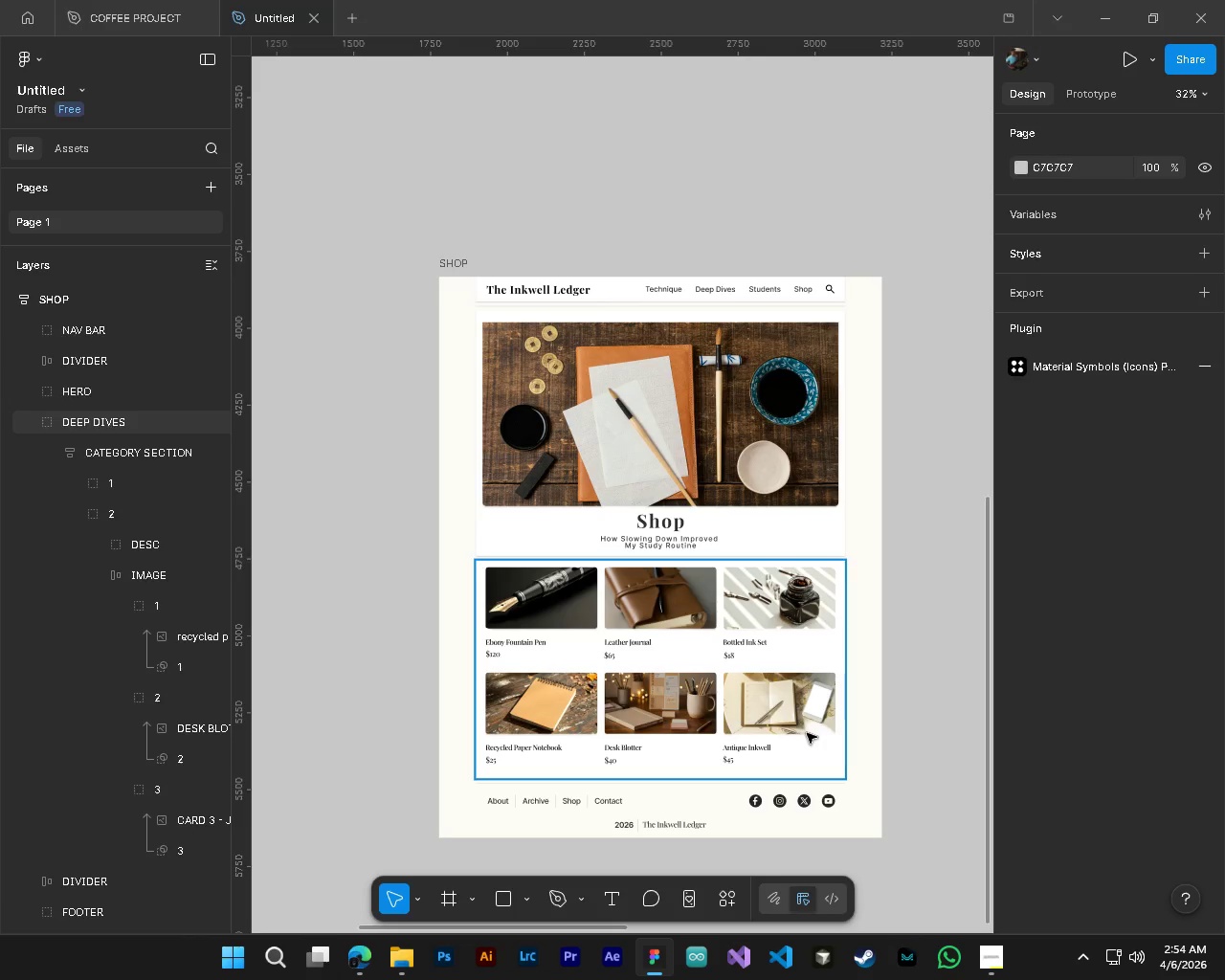 
hold_key(key=ControlLeft, duration=1.55)
hold_key(key=AltLeft, duration=1.03)
scroll: coordinate [812, 734], scroll_direction: up, amount: 7.0
 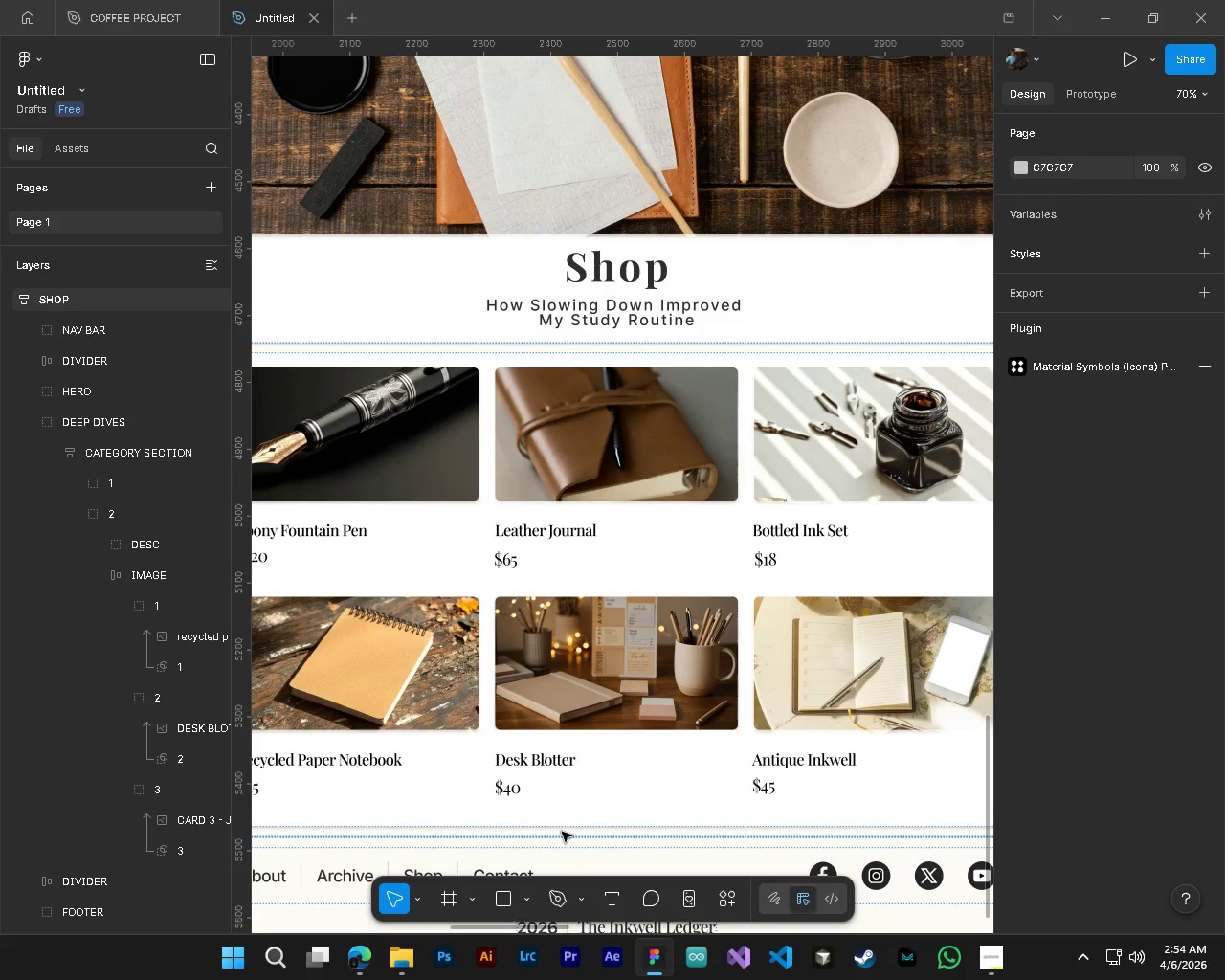 
key(Alt+AltLeft)
 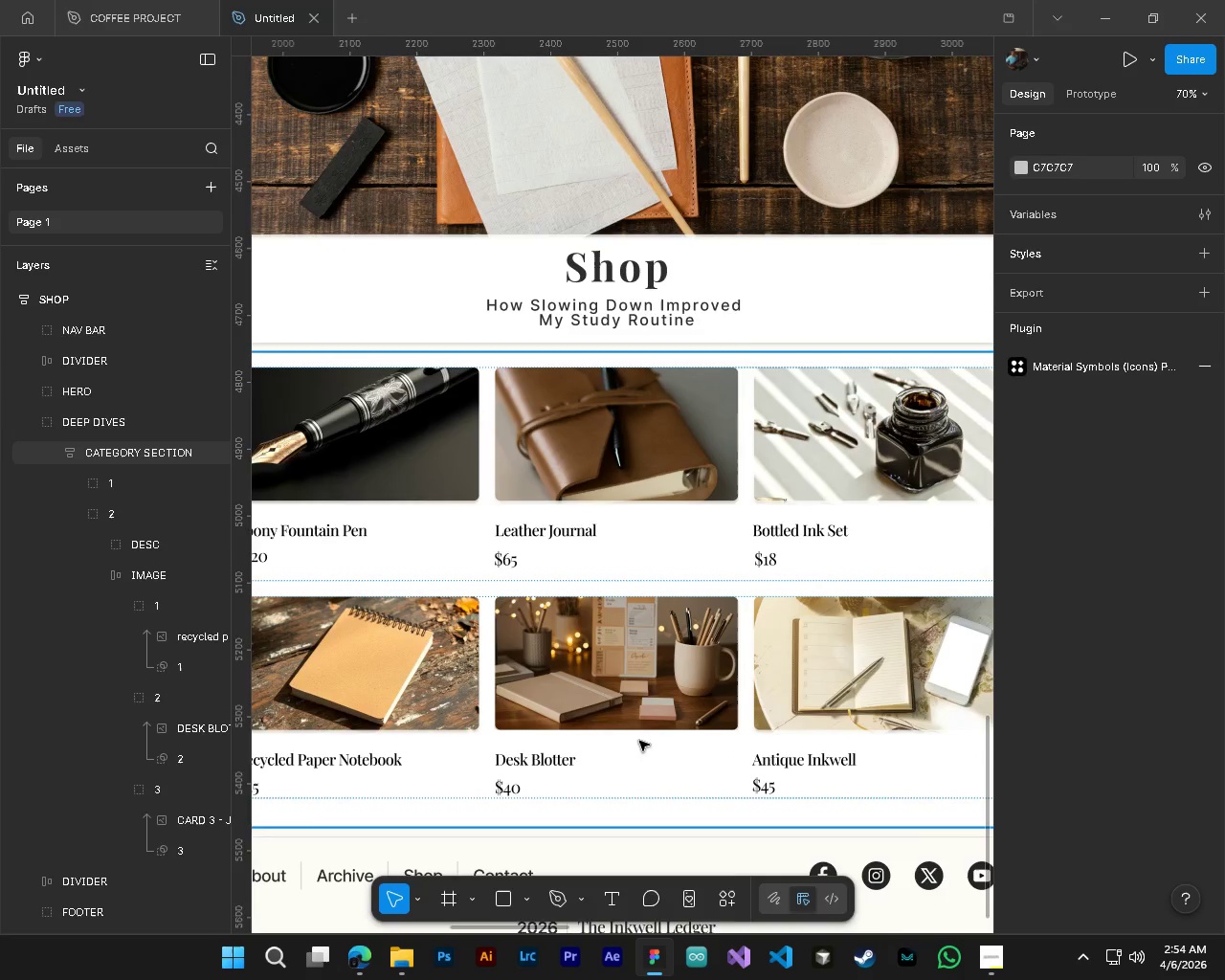 
hold_key(key=ControlLeft, duration=0.39)
 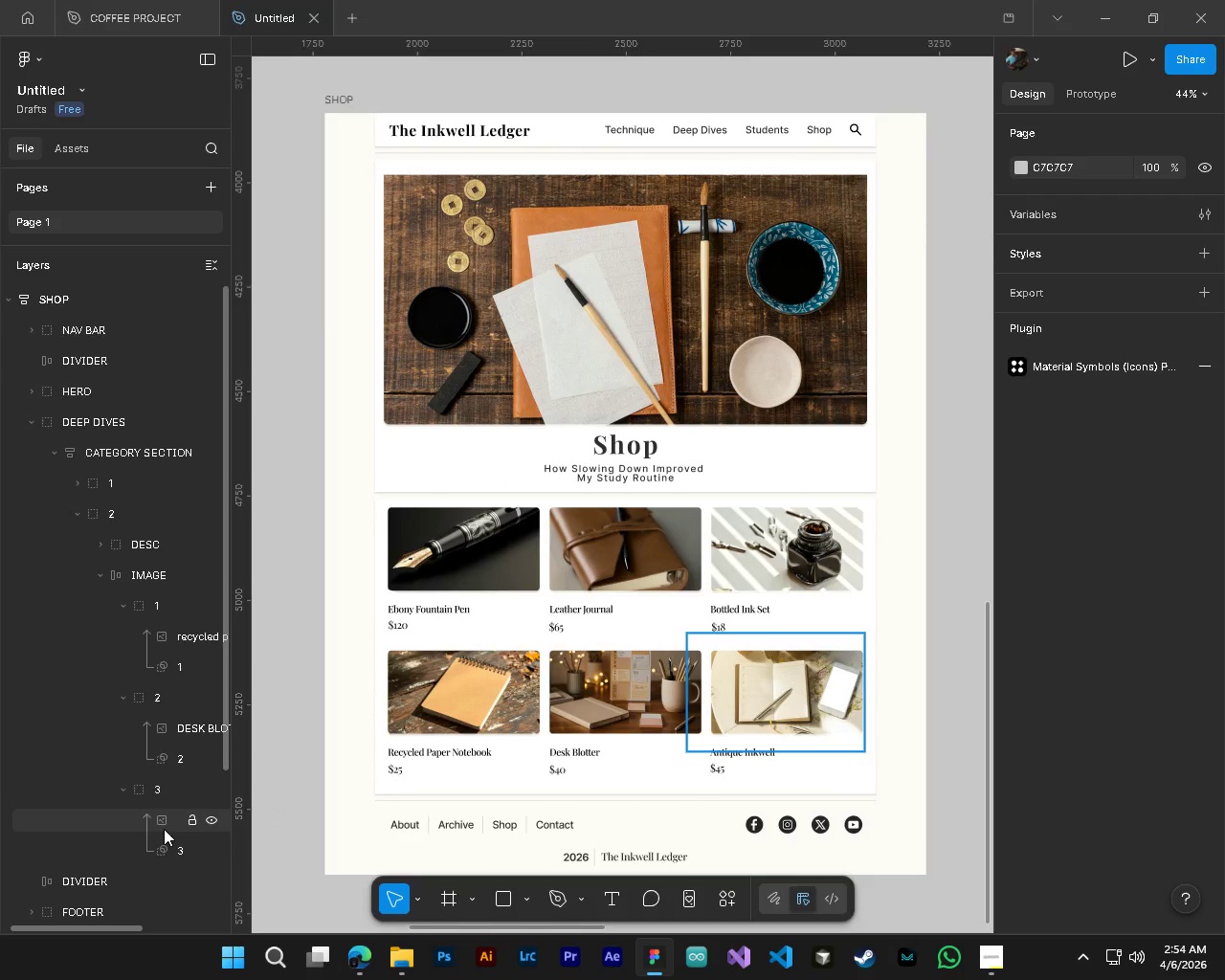 
key(Alt+Control+AltLeft)
 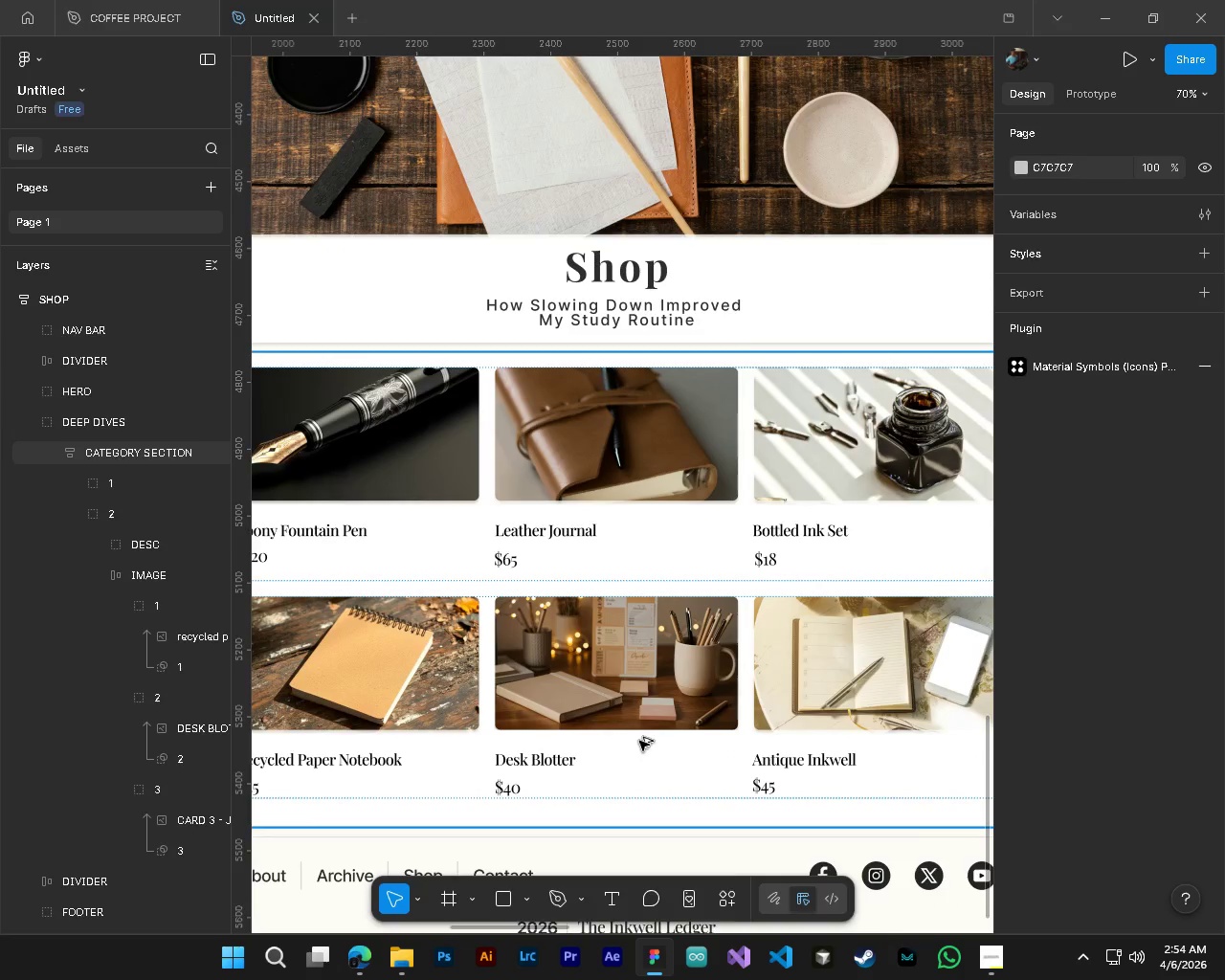 
key(Alt+Control+AltLeft)
 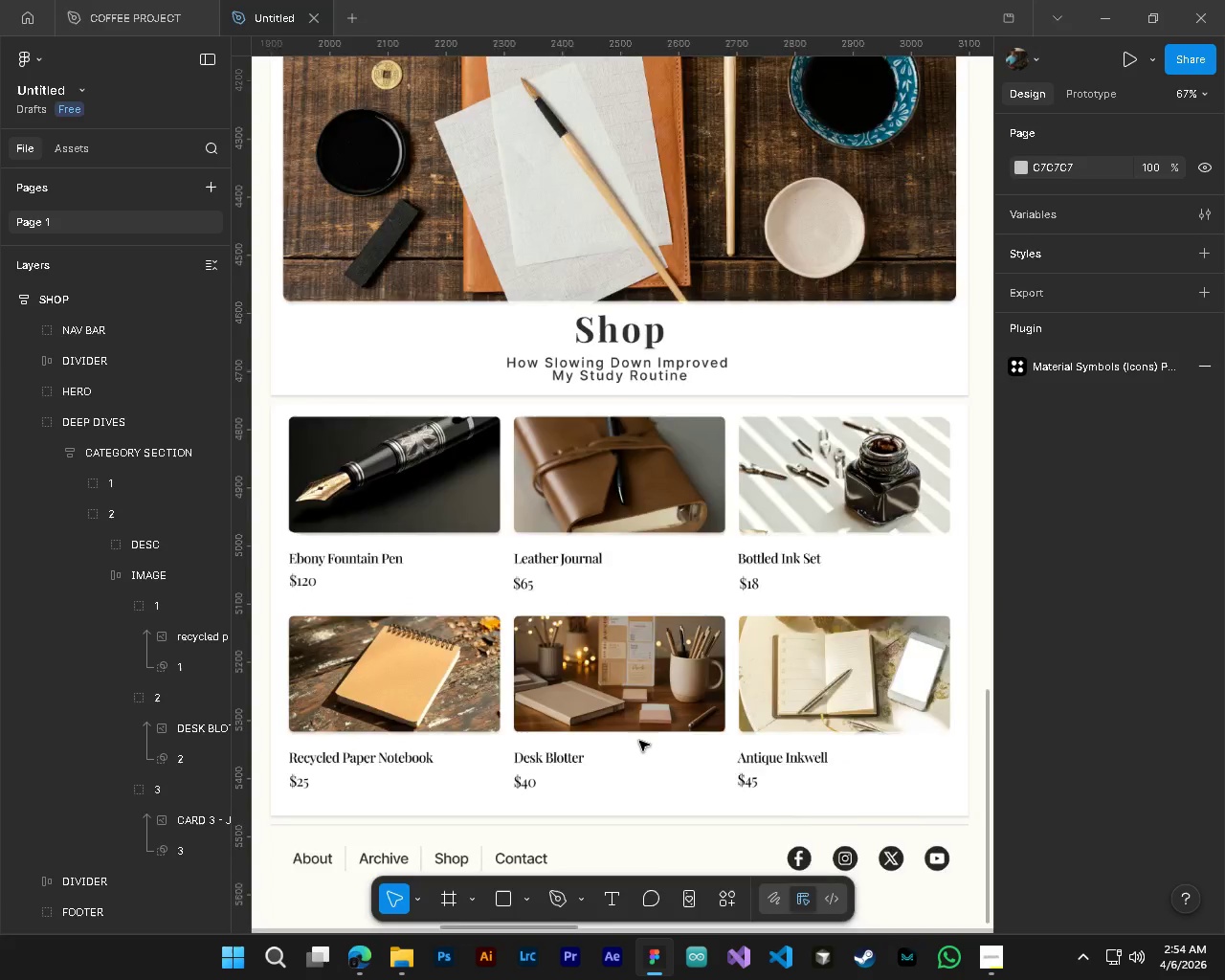 
scroll: coordinate [639, 741], scroll_direction: down, amount: 4.0
 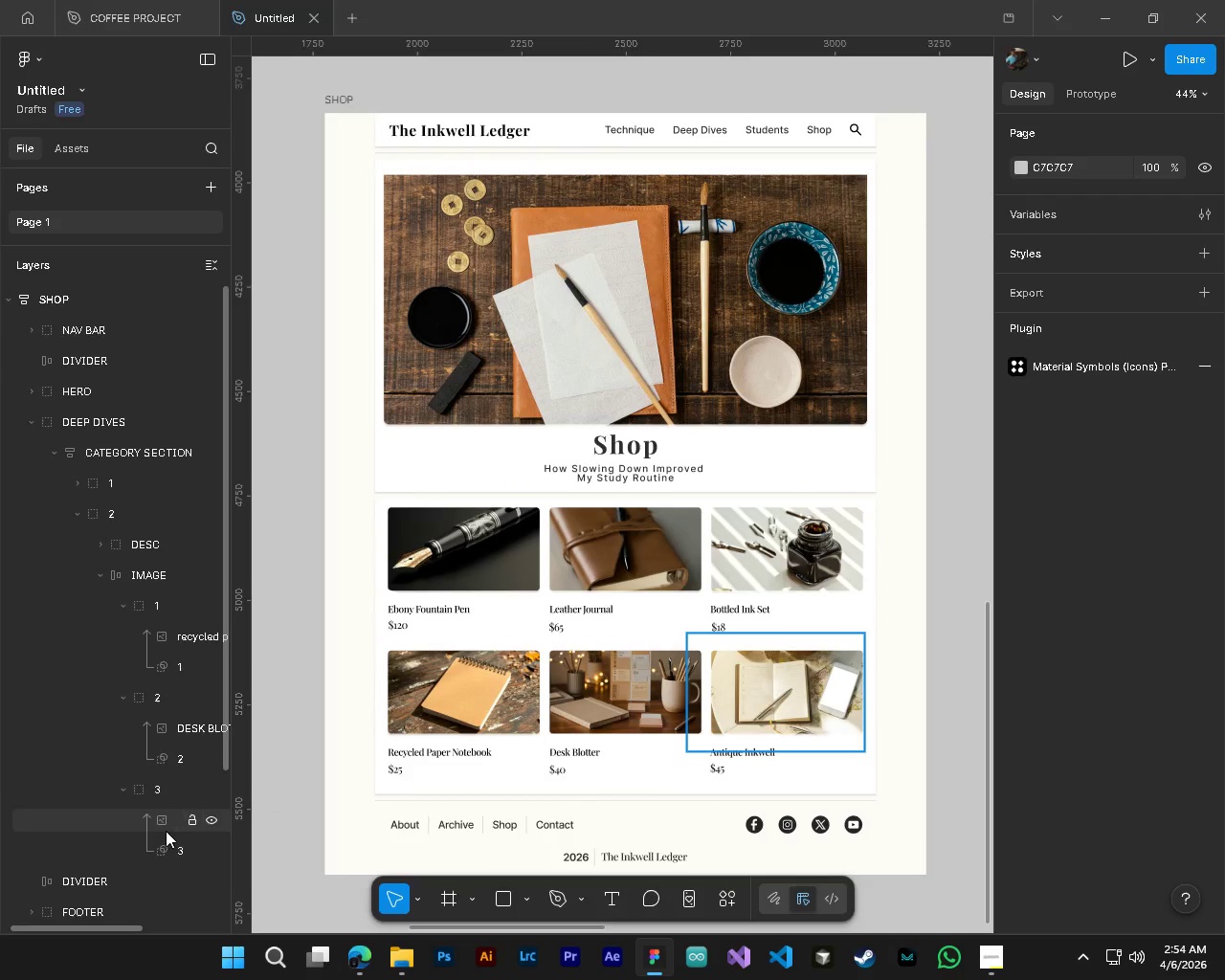 
left_click([164, 829])
 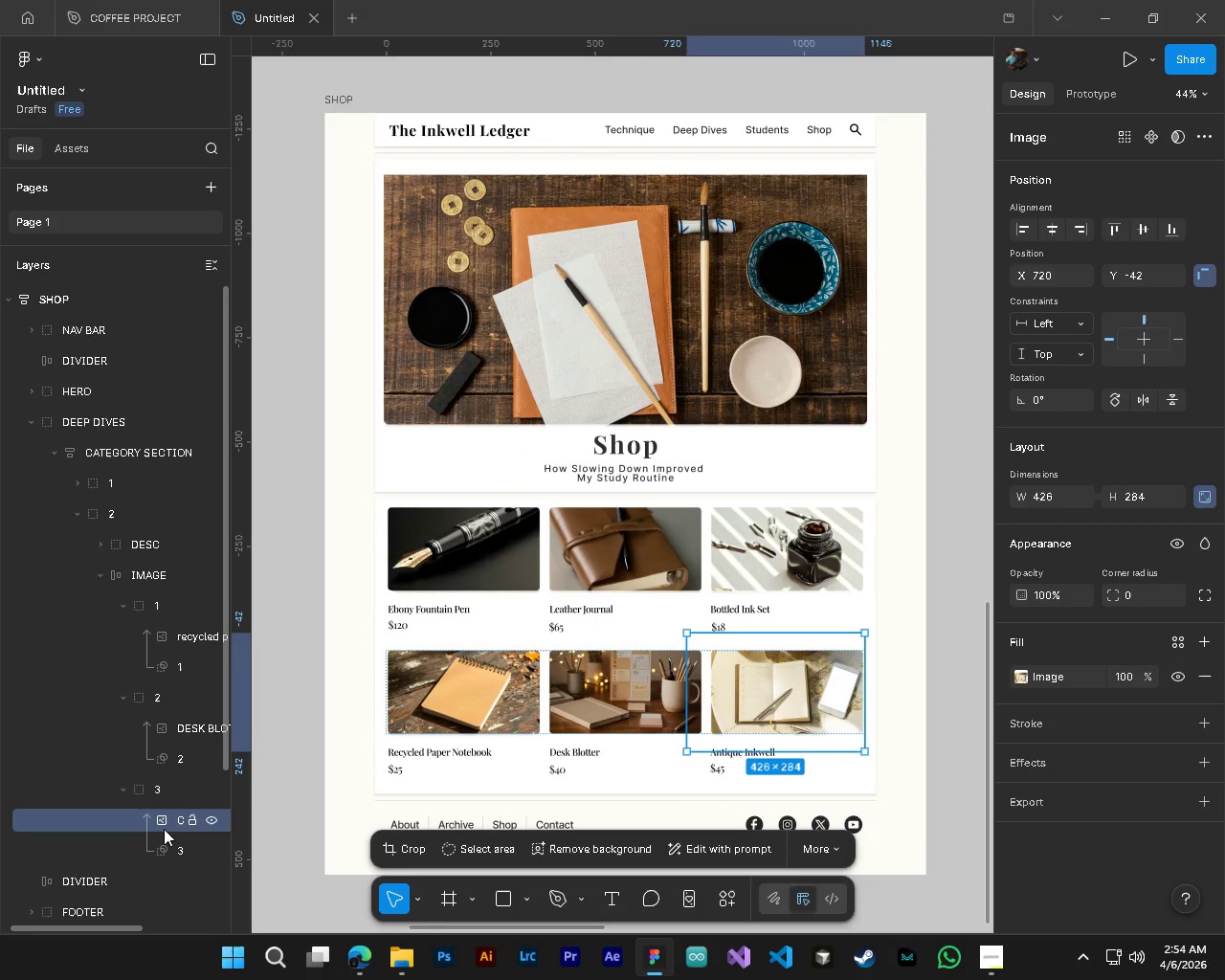 
key(Delete)
 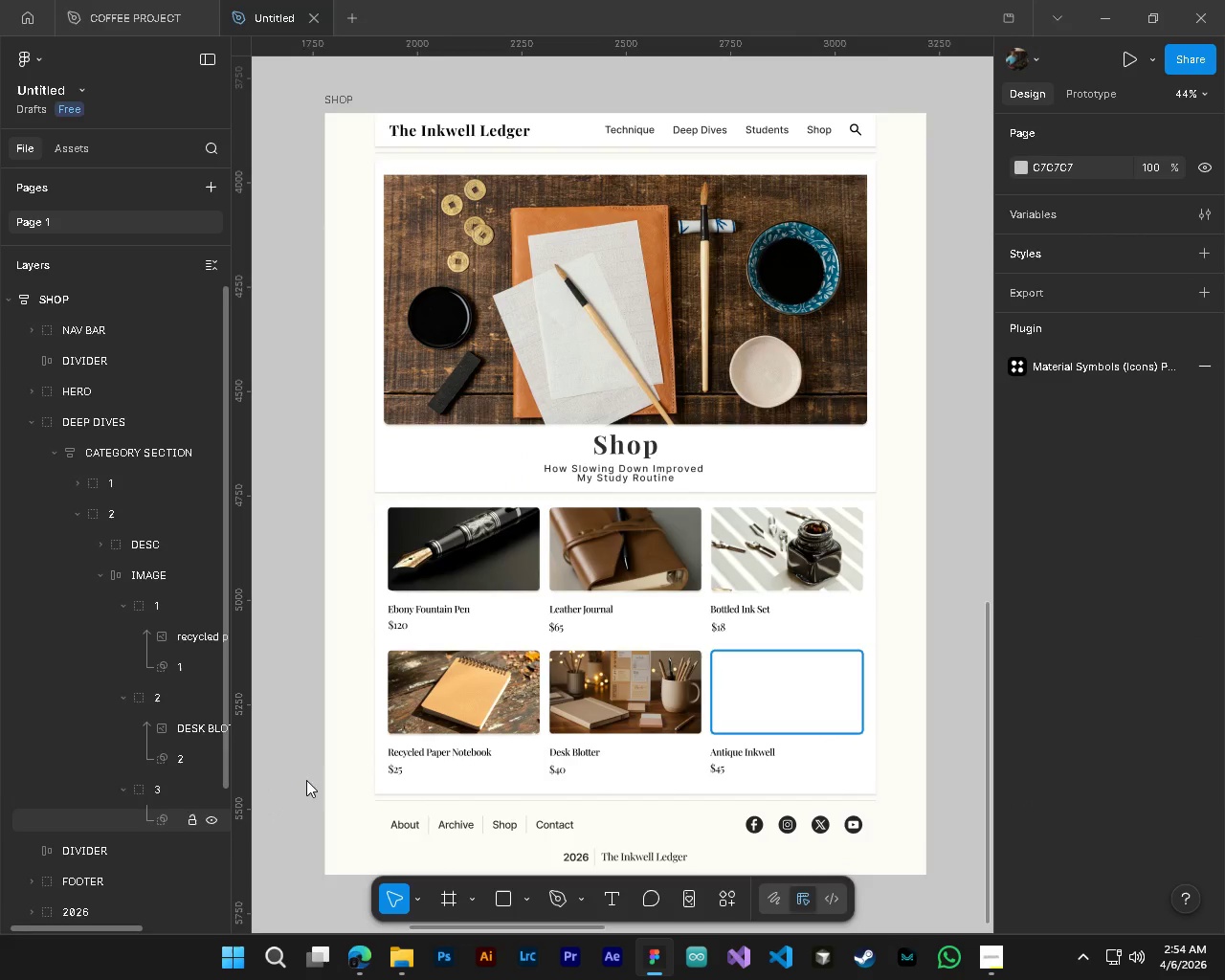 
hold_key(key=ControlLeft, duration=0.39)
 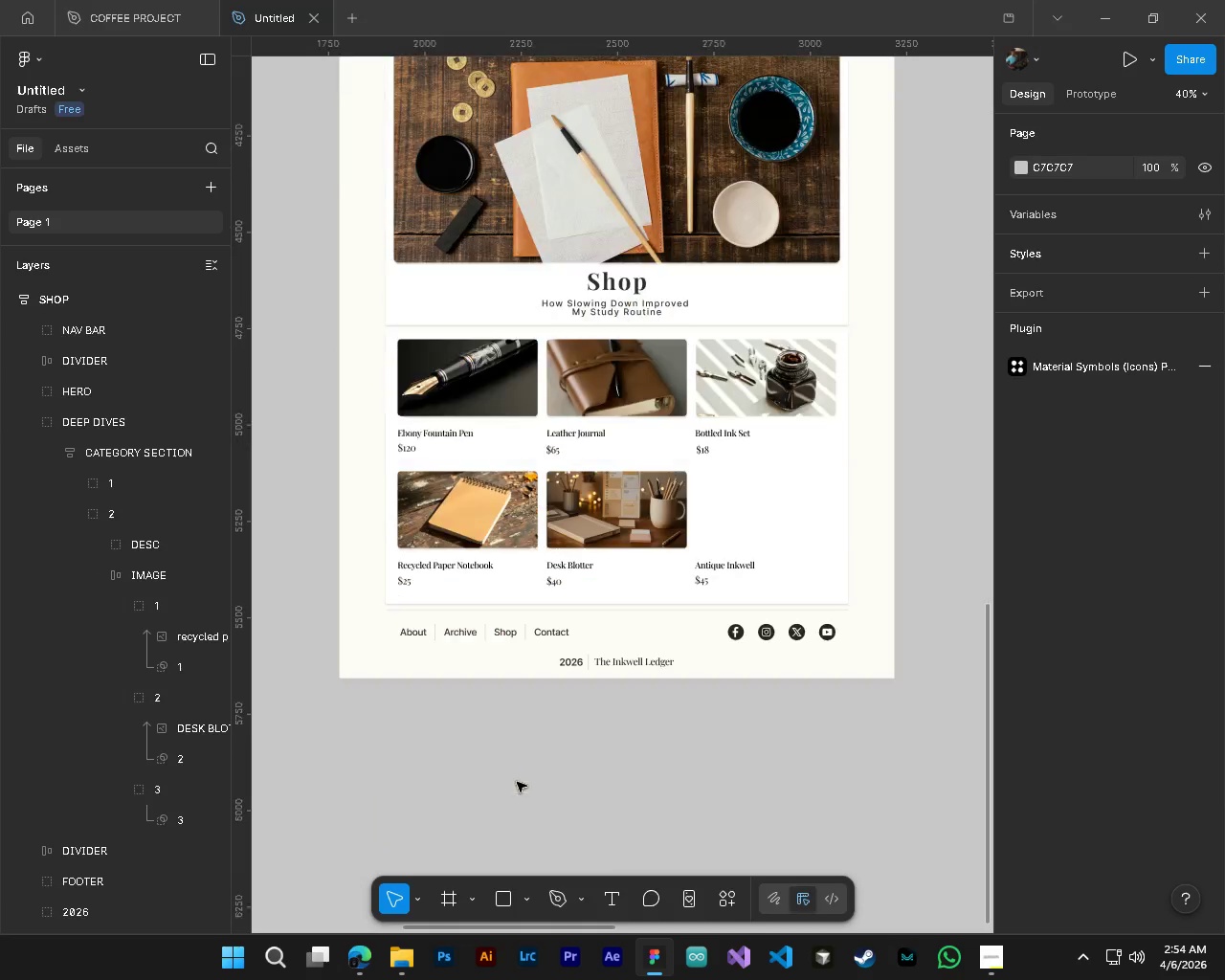 
hold_key(key=AltLeft, duration=0.39)
 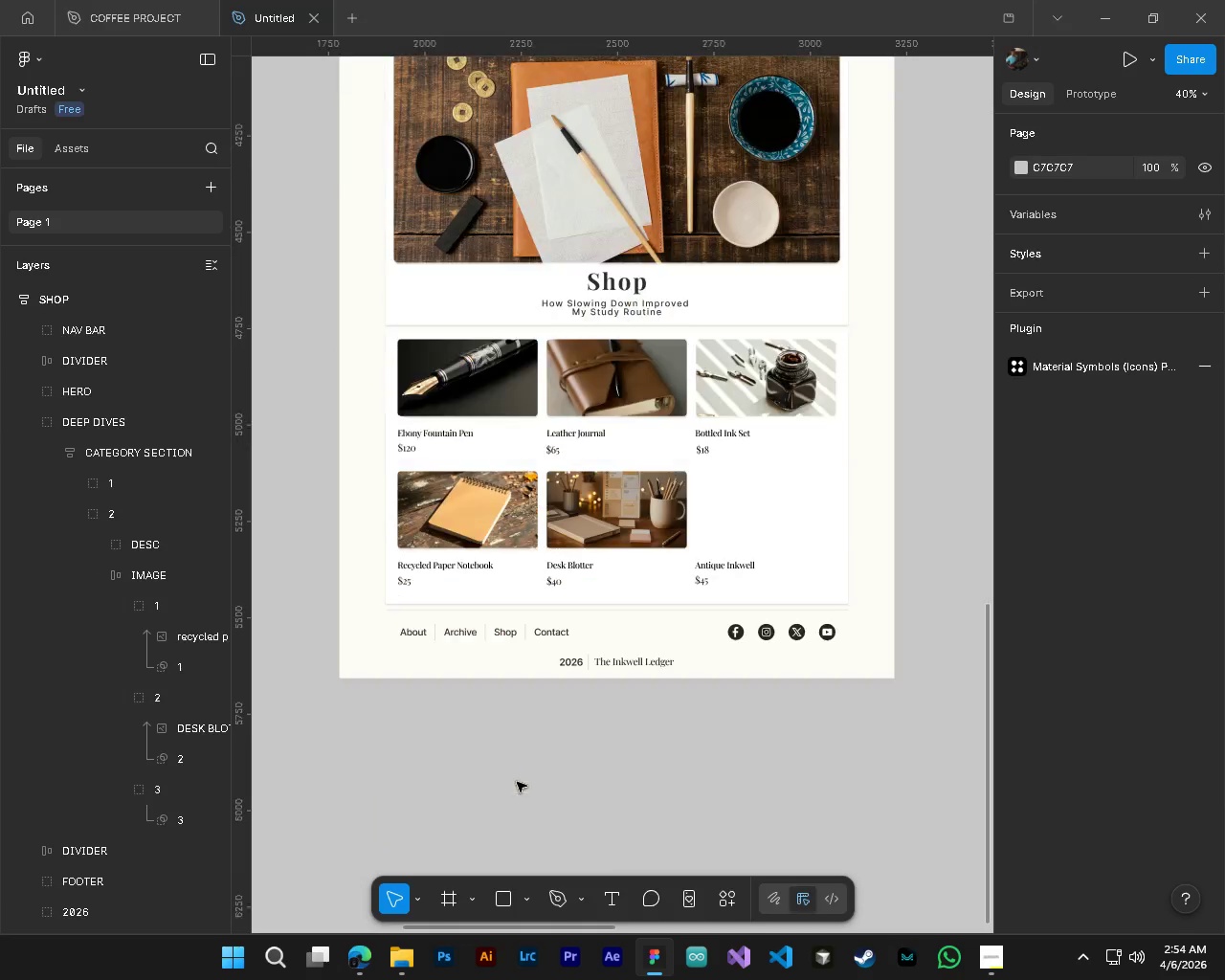 
key(Shift+ShiftLeft)
 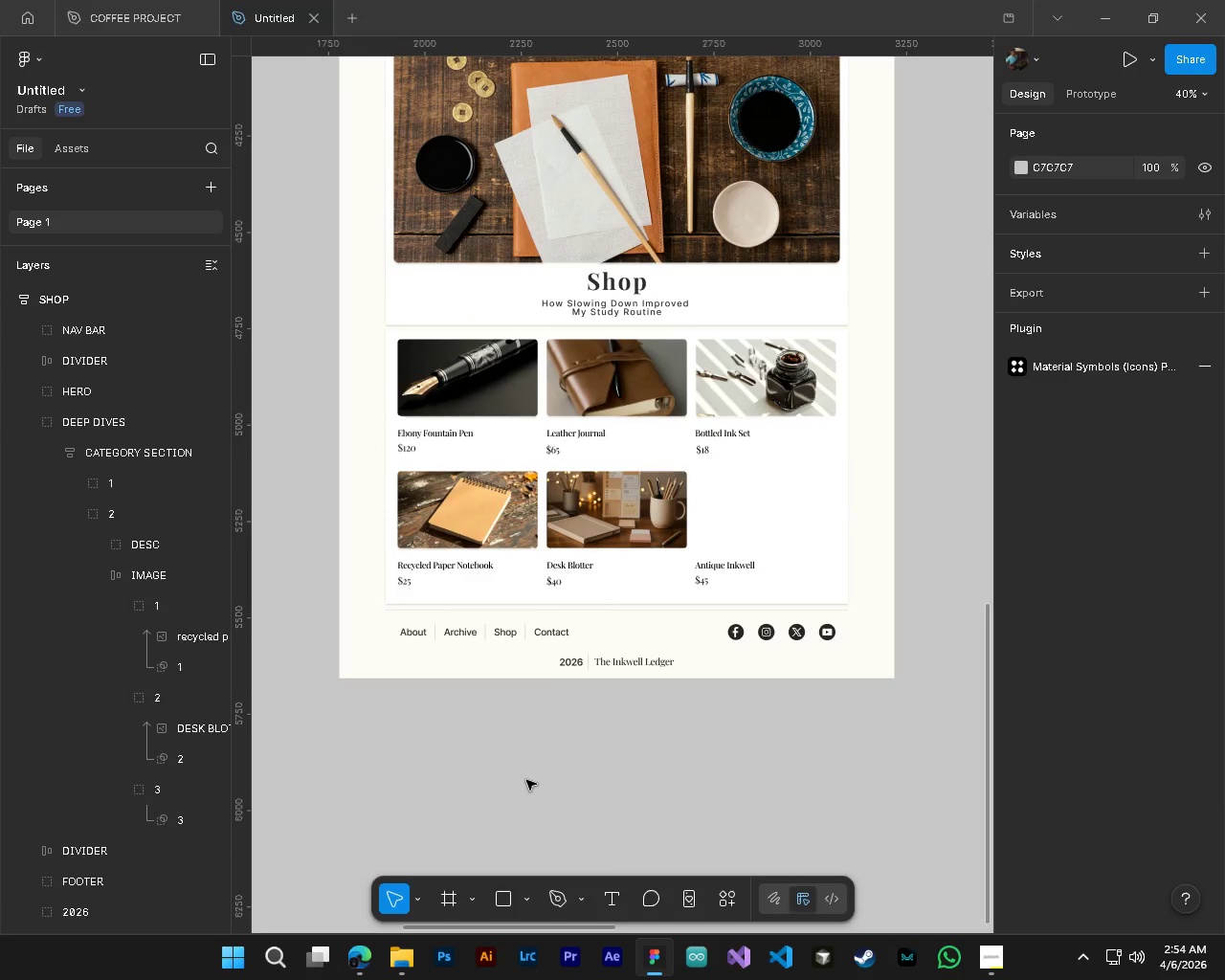 
hold_key(key=ControlLeft, duration=0.42)
 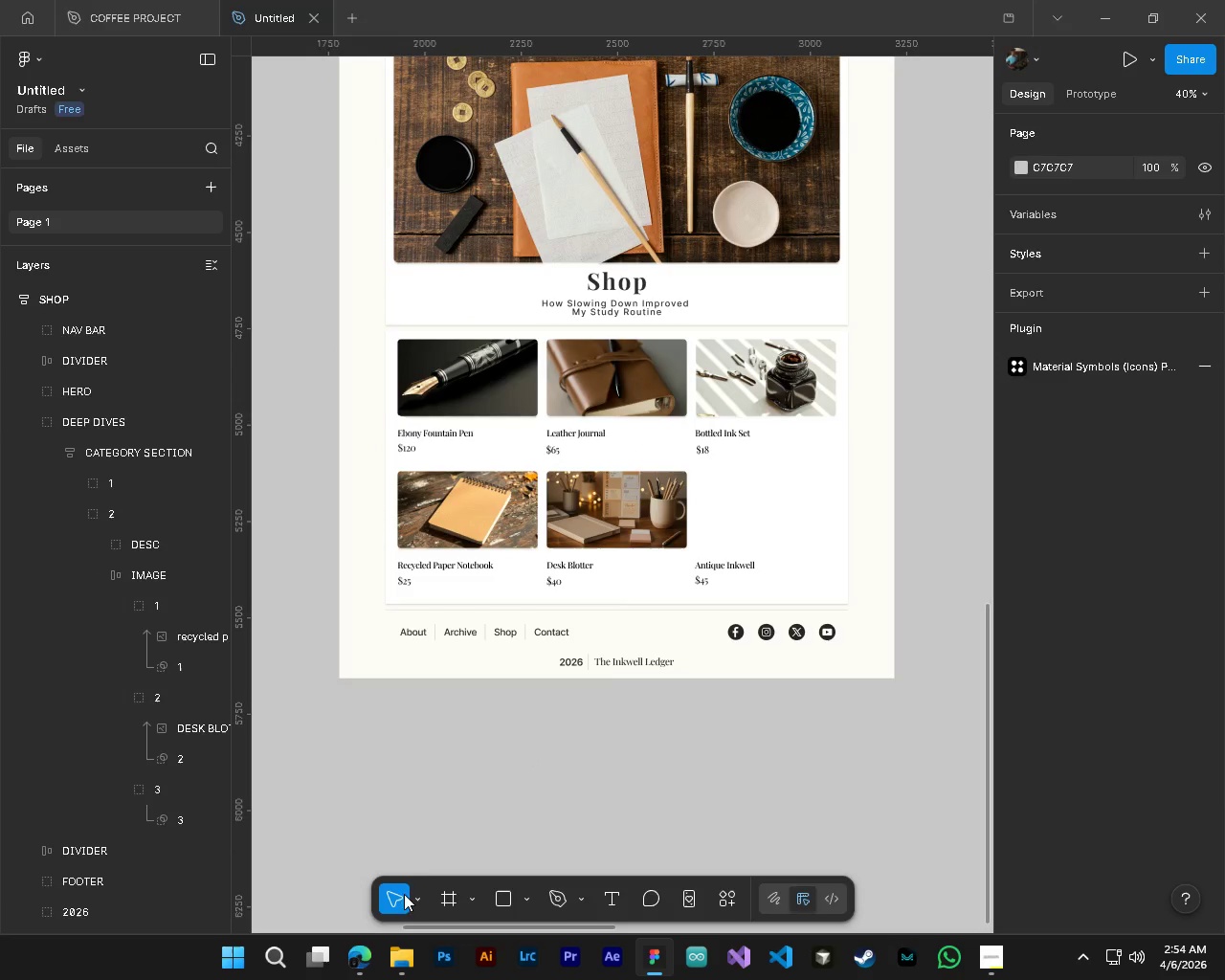 
scroll: coordinate [517, 782], scroll_direction: down, amount: 6.0
 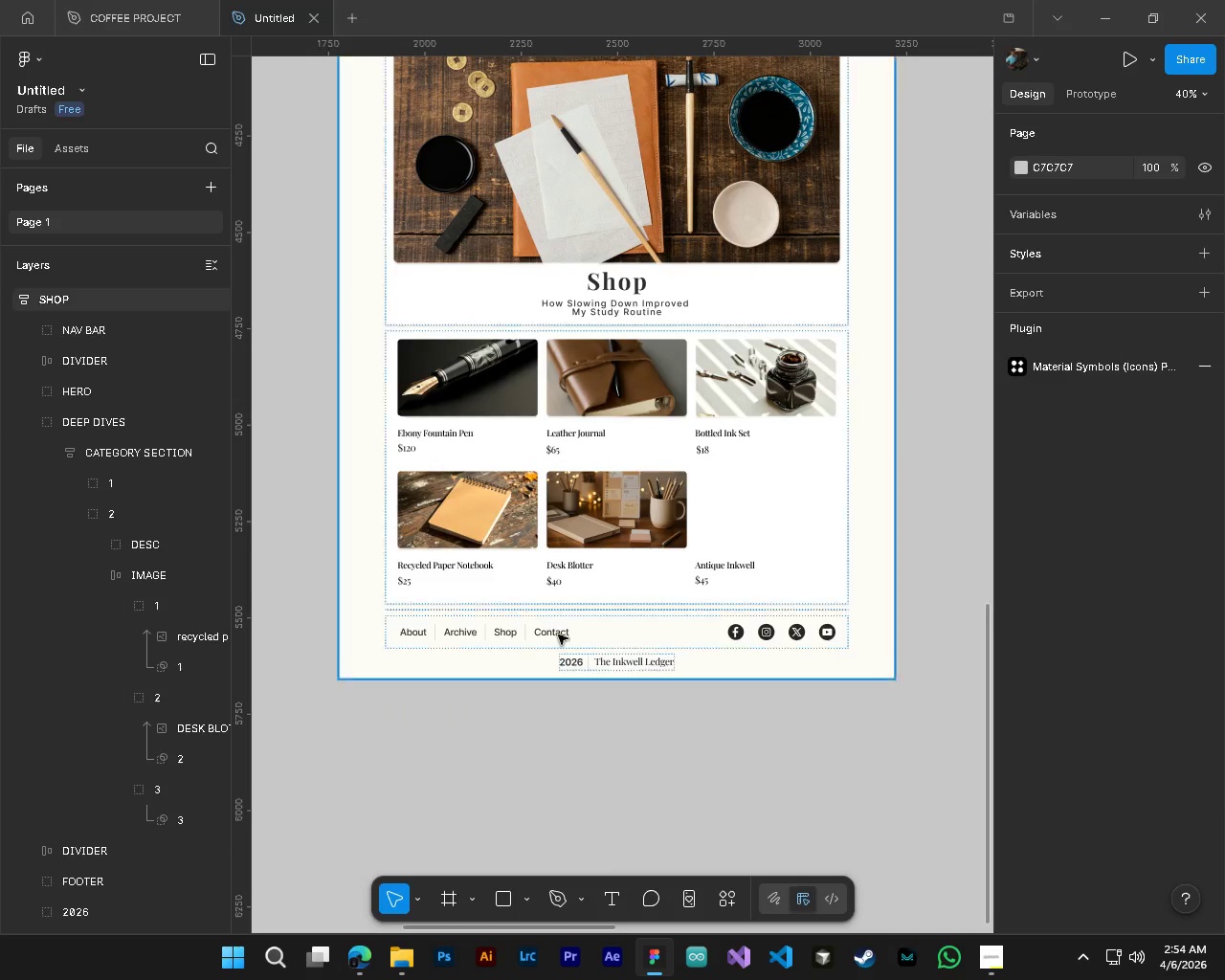 
key(Alt+Control+AltLeft)
 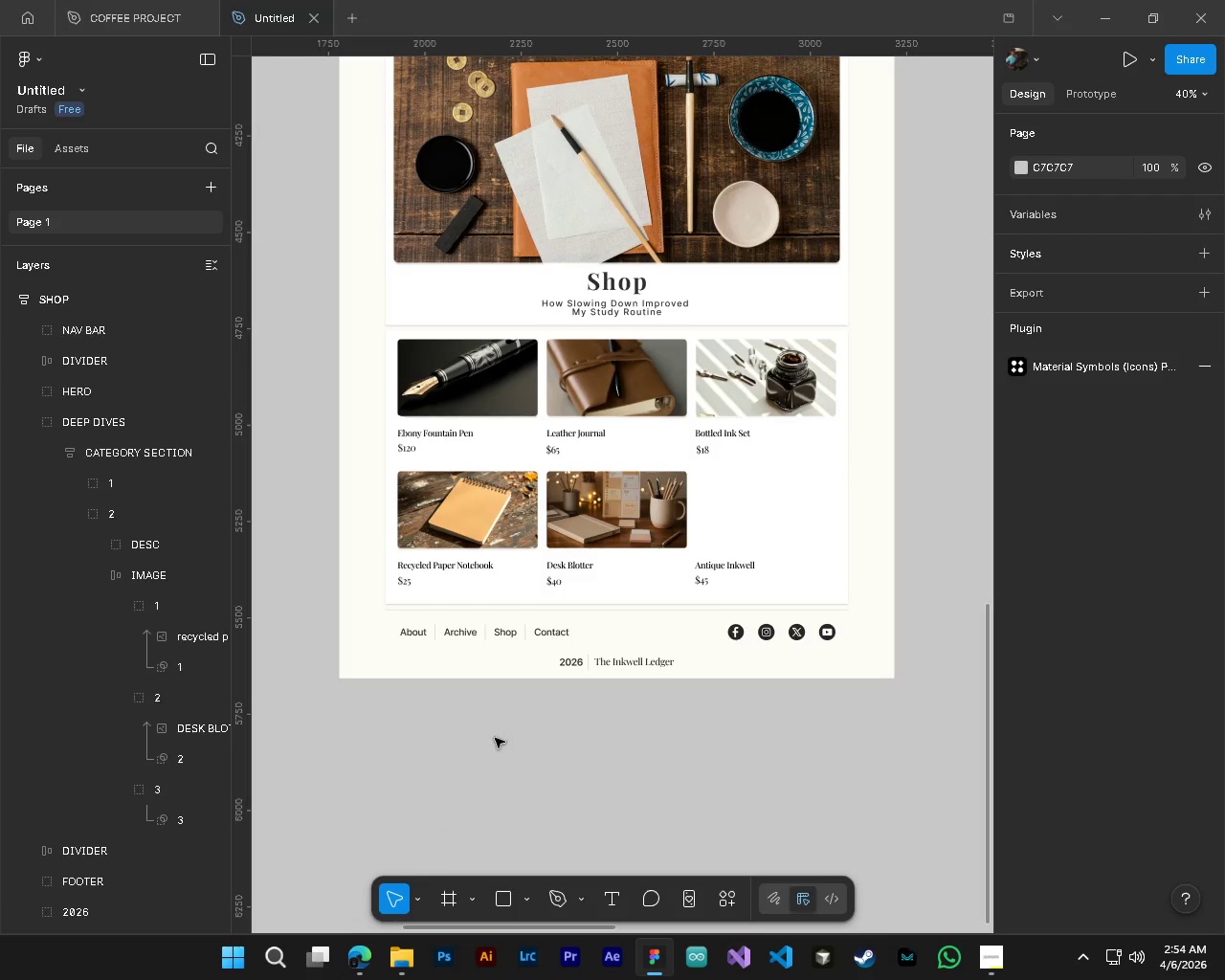 
key(Control+ControlLeft)
 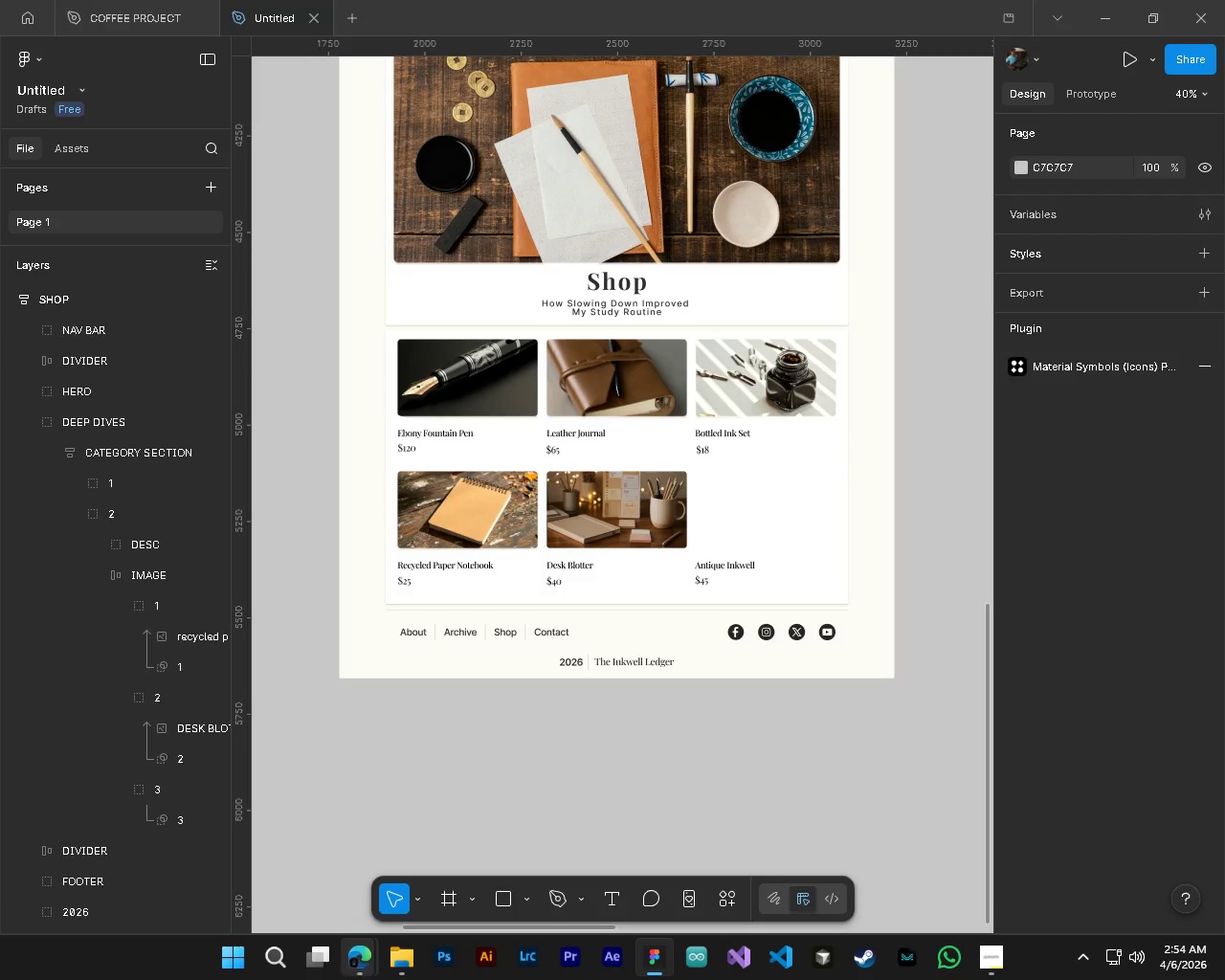 
left_click([356, 979])
 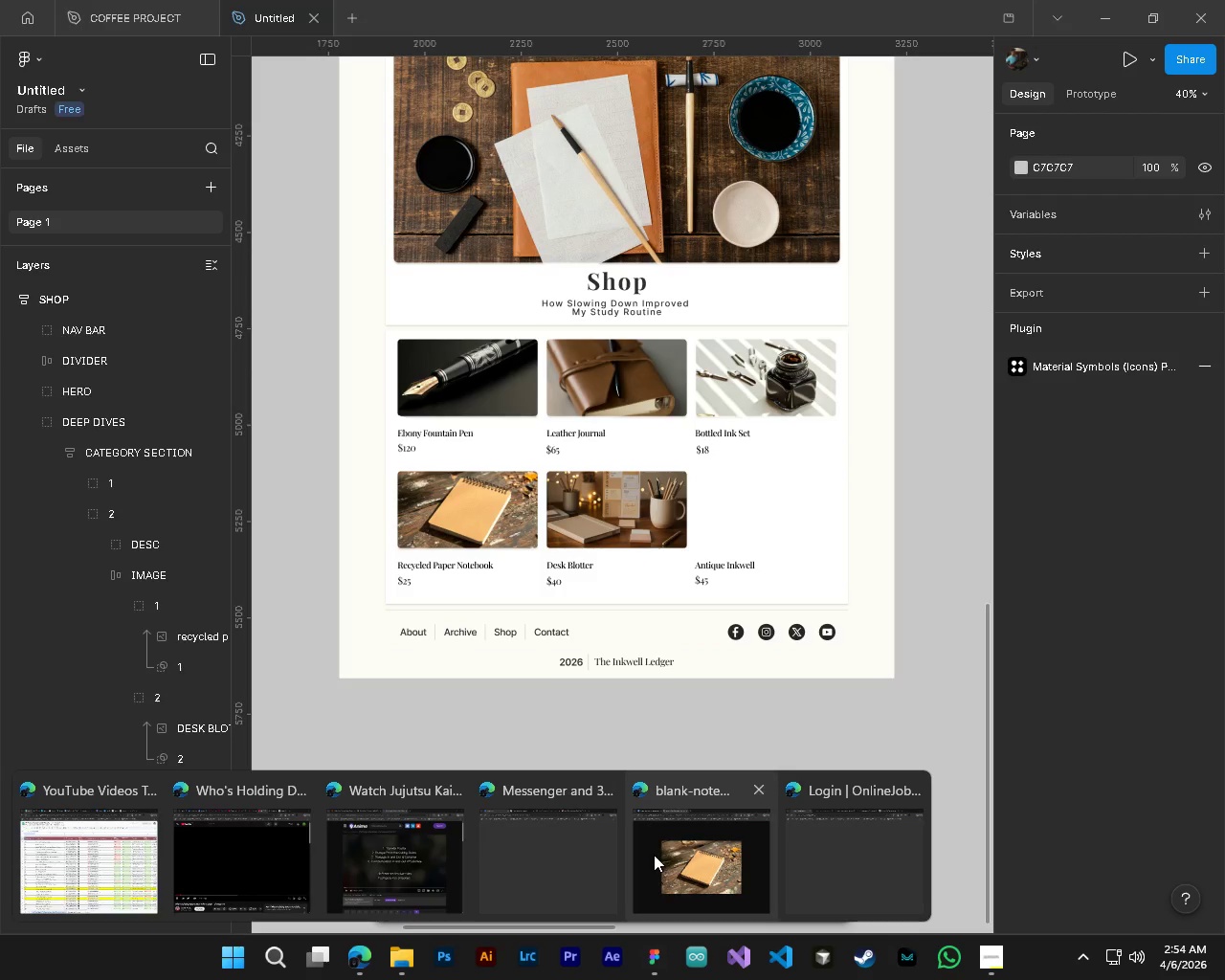 
left_click([654, 855])
 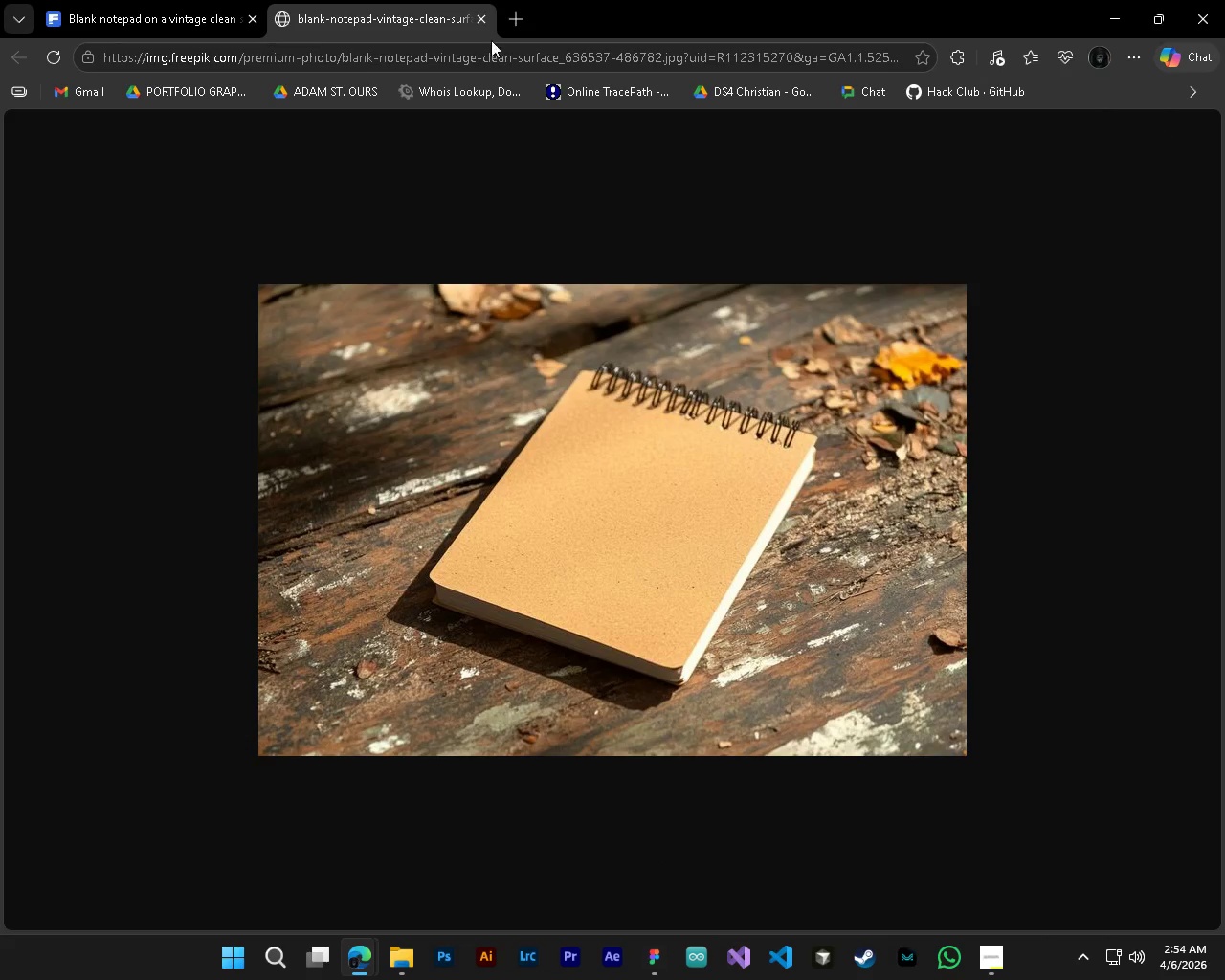 
left_click([486, 19])
 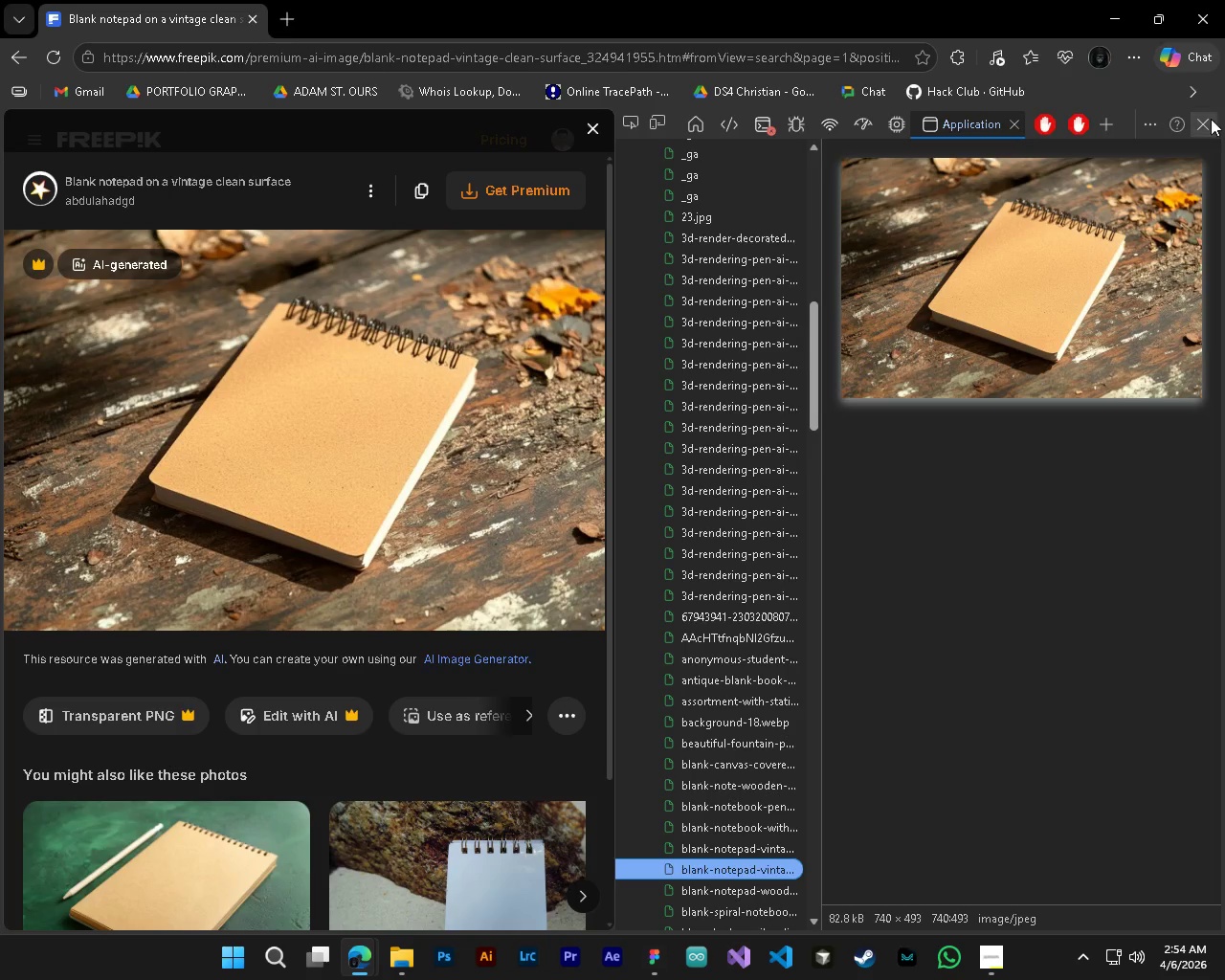 
left_click([1204, 118])
 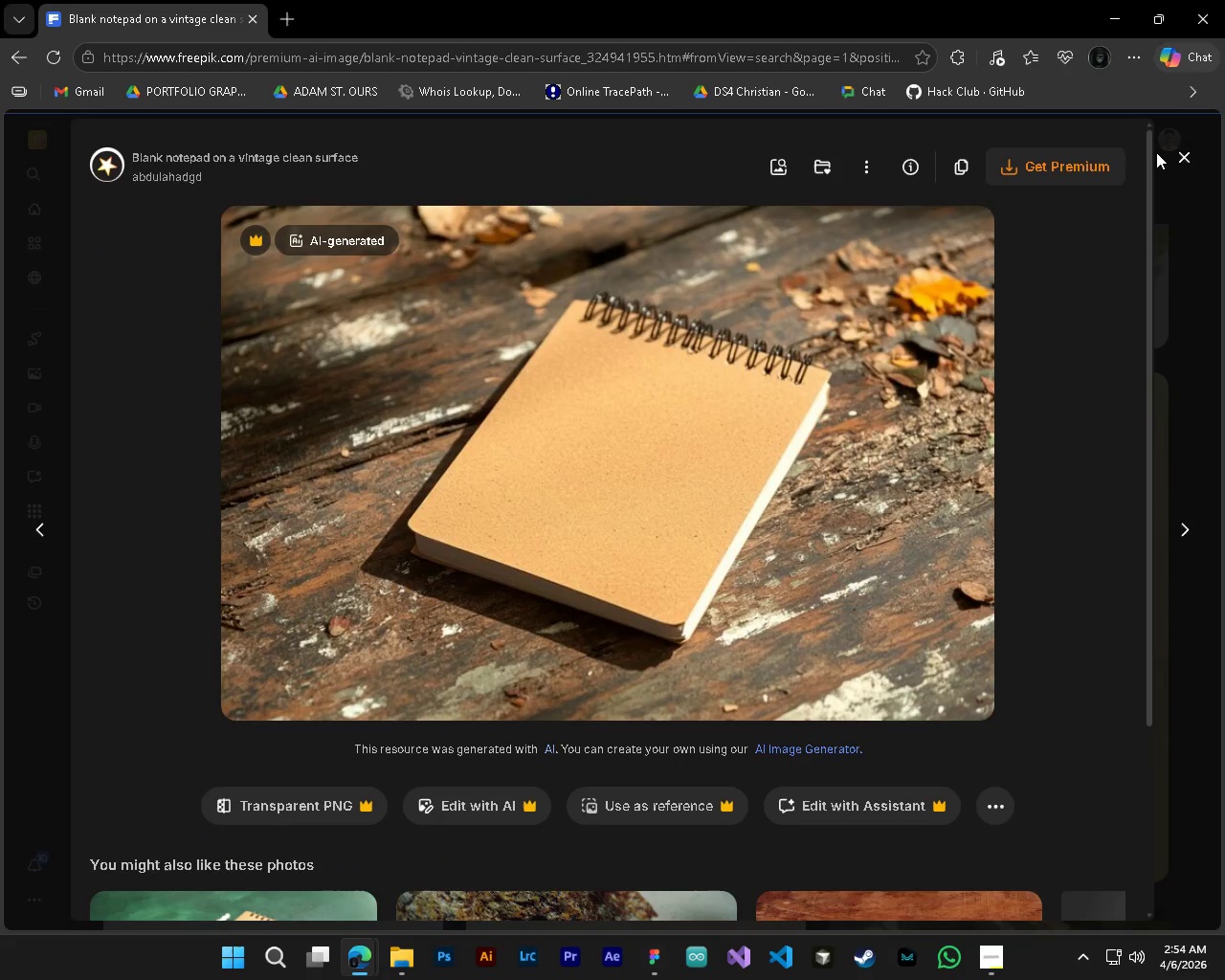 
left_click([1175, 154])
 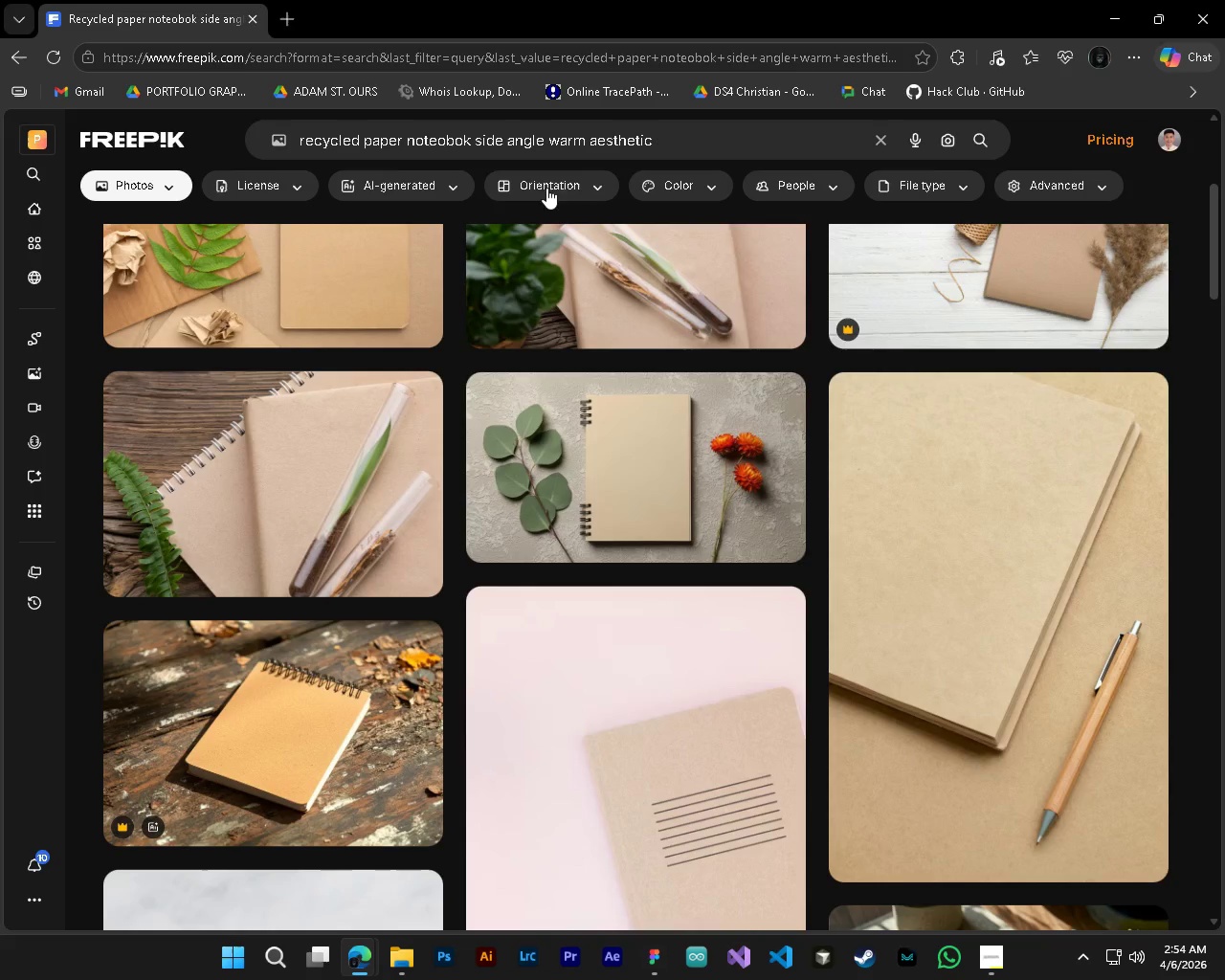 
left_click([509, 137])
 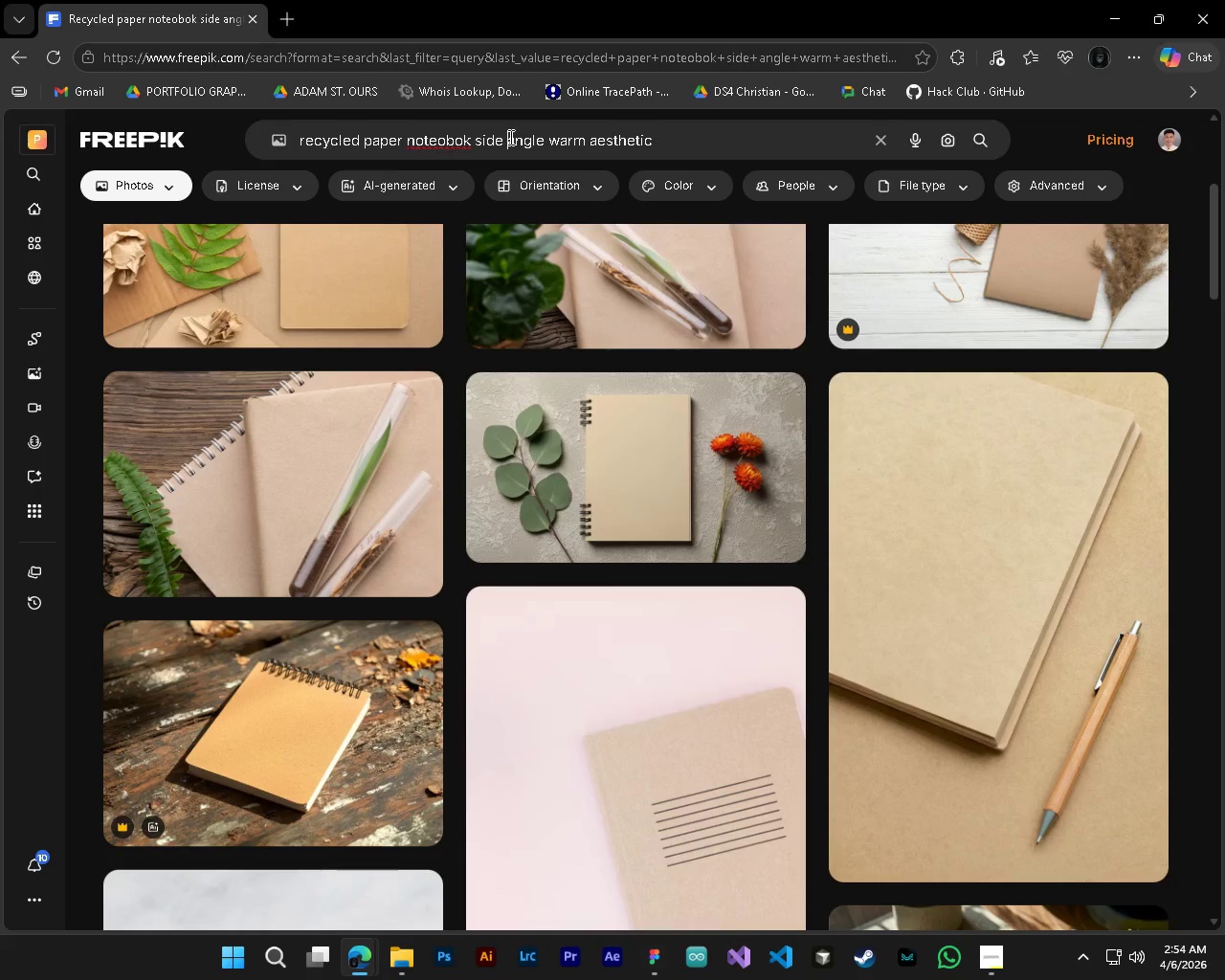 
key(Control+ControlLeft)
 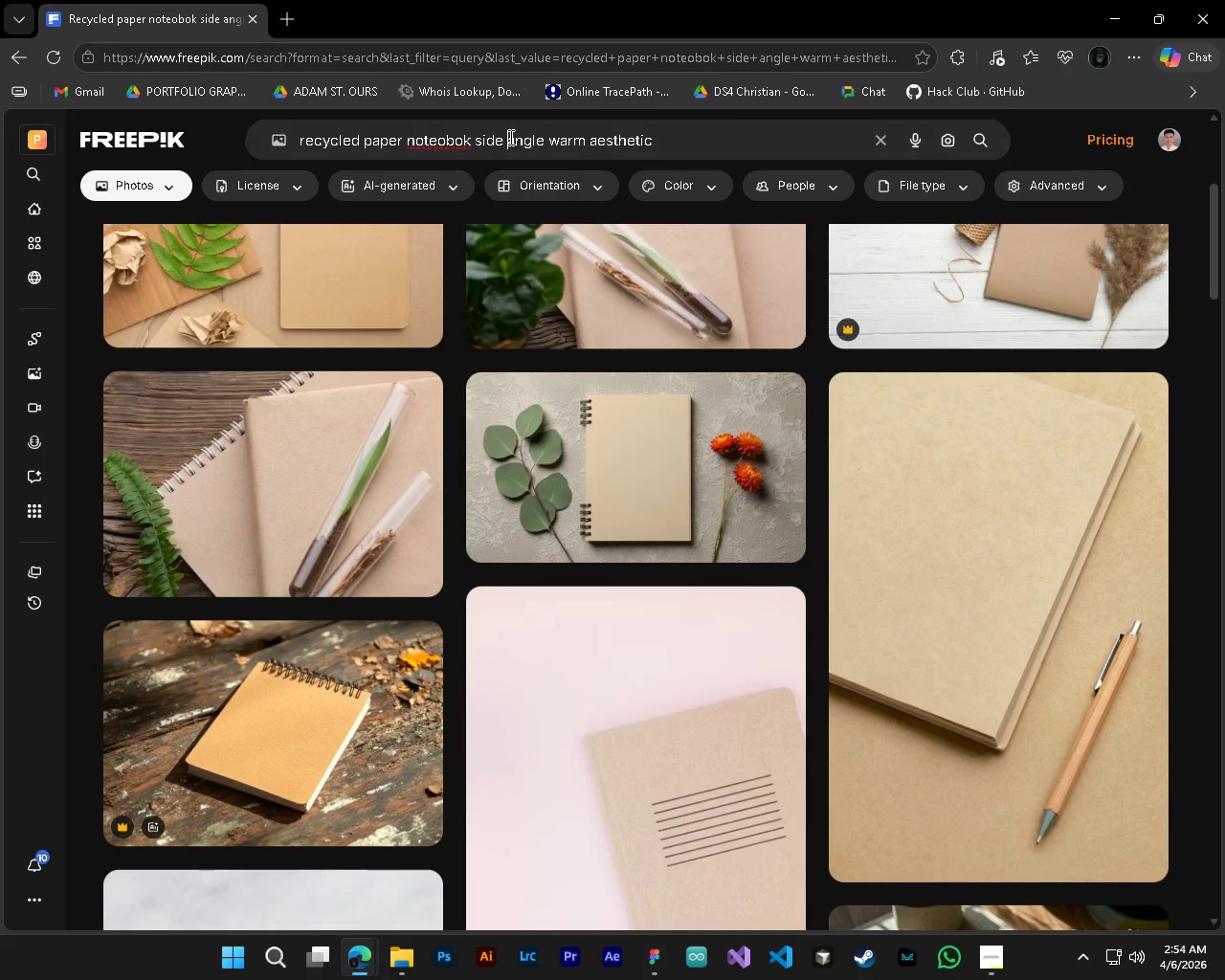 
key(Control+A)
 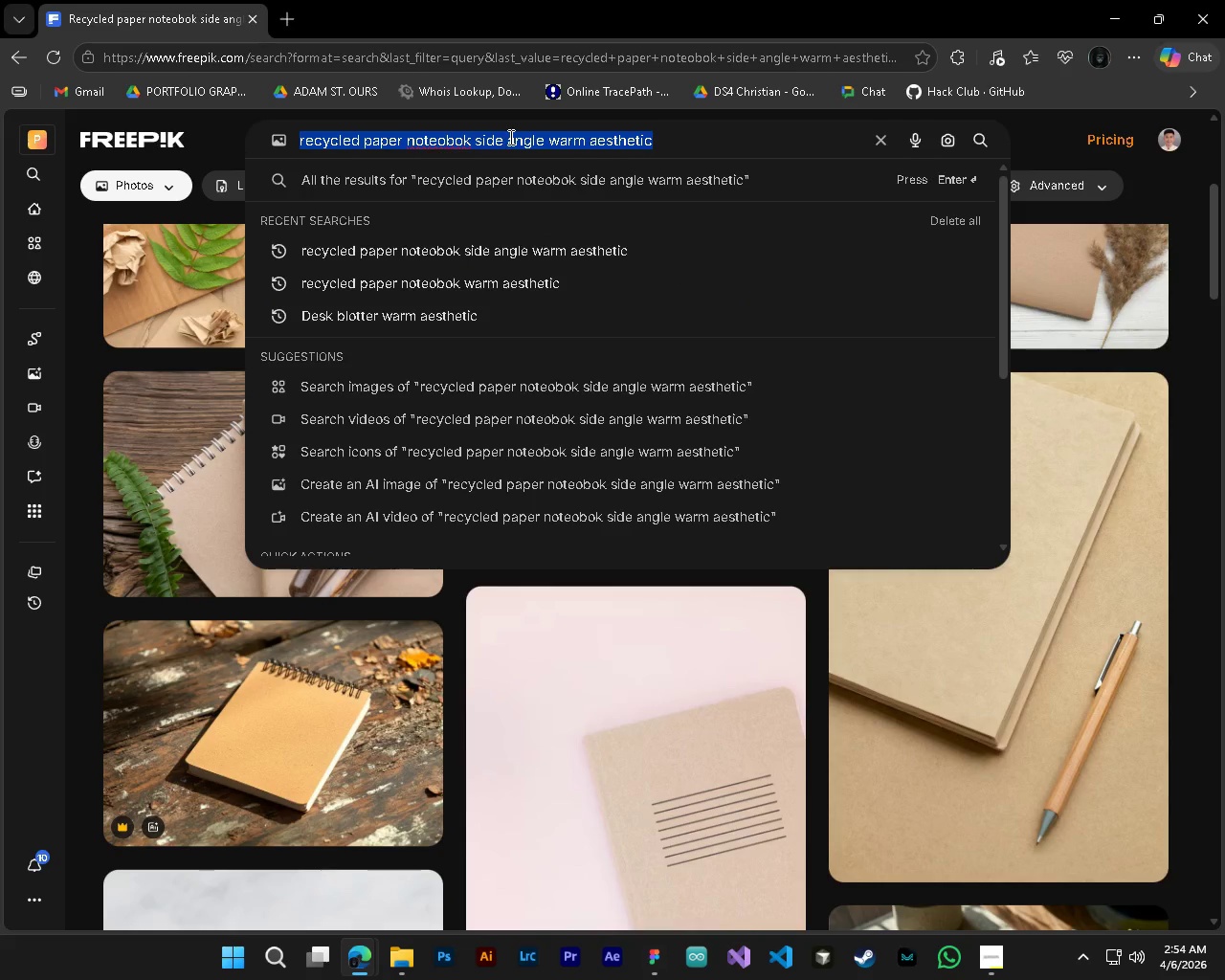 
type(anq)
key(Backspace)
type(tique ink weel)
key(Backspace)
key(Backspace)
type(ll)
 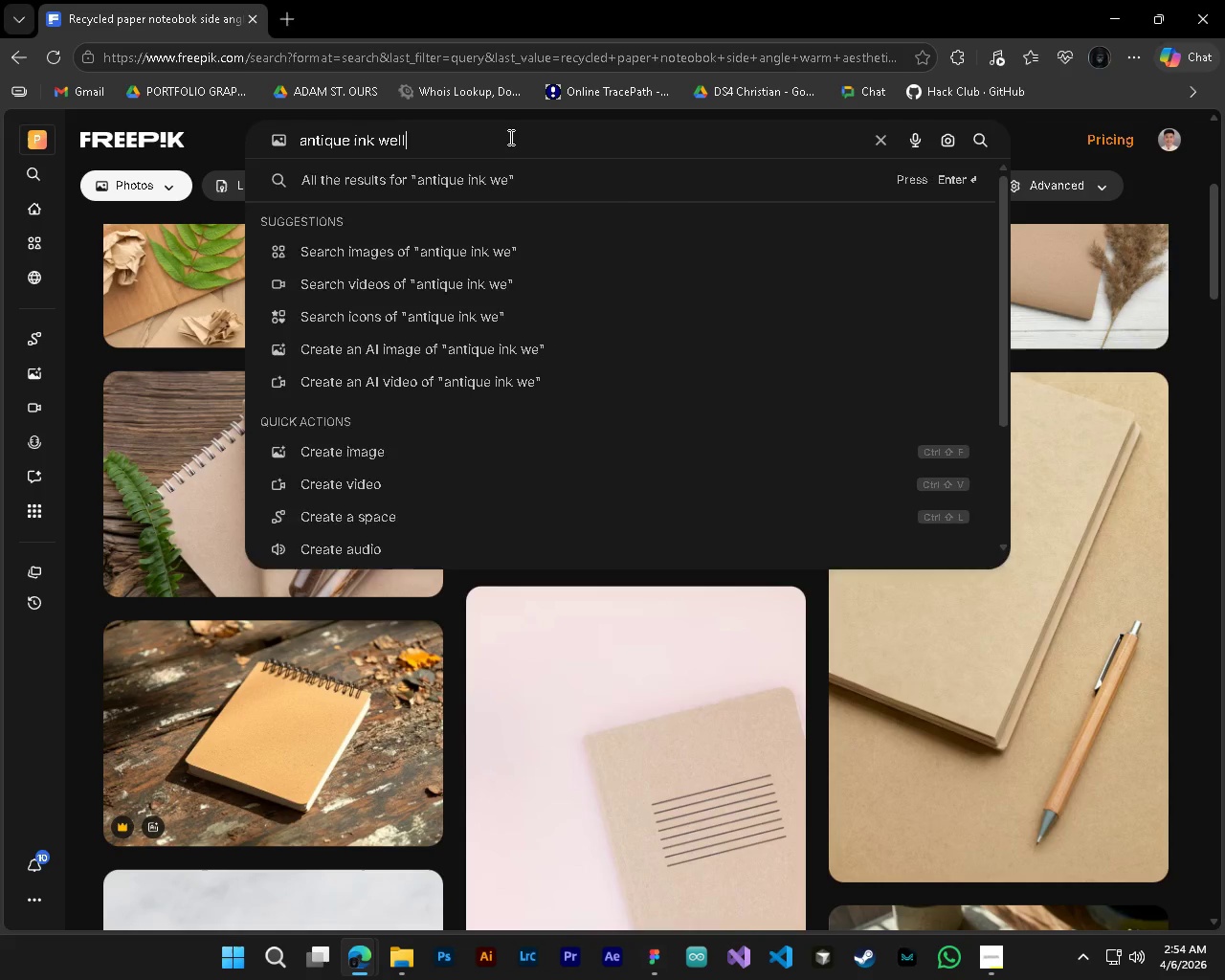 
key(Enter)
 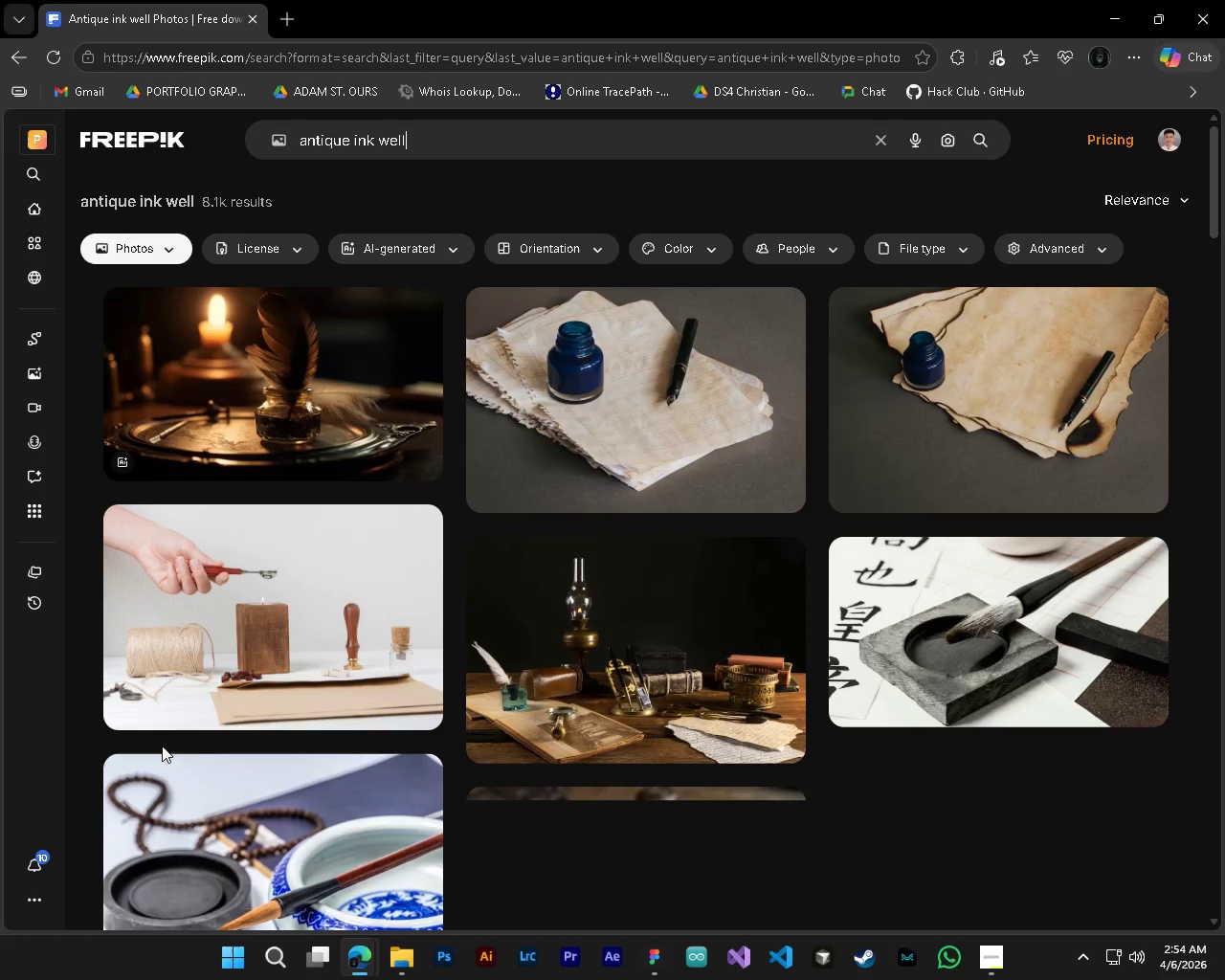 
scroll: coordinate [359, 862], scroll_direction: down, amount: 13.0
 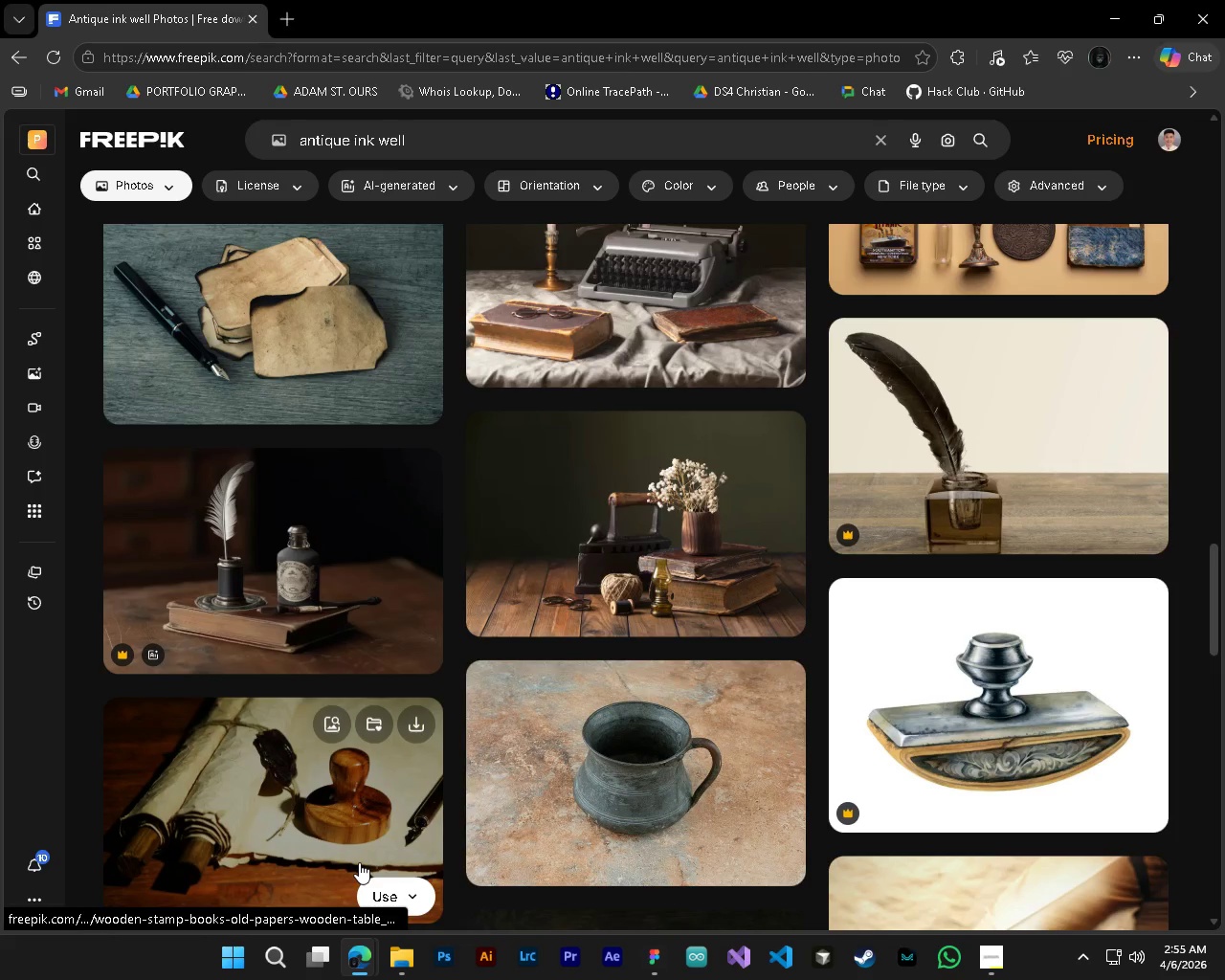 
scroll: coordinate [359, 862], scroll_direction: down, amount: 4.0
 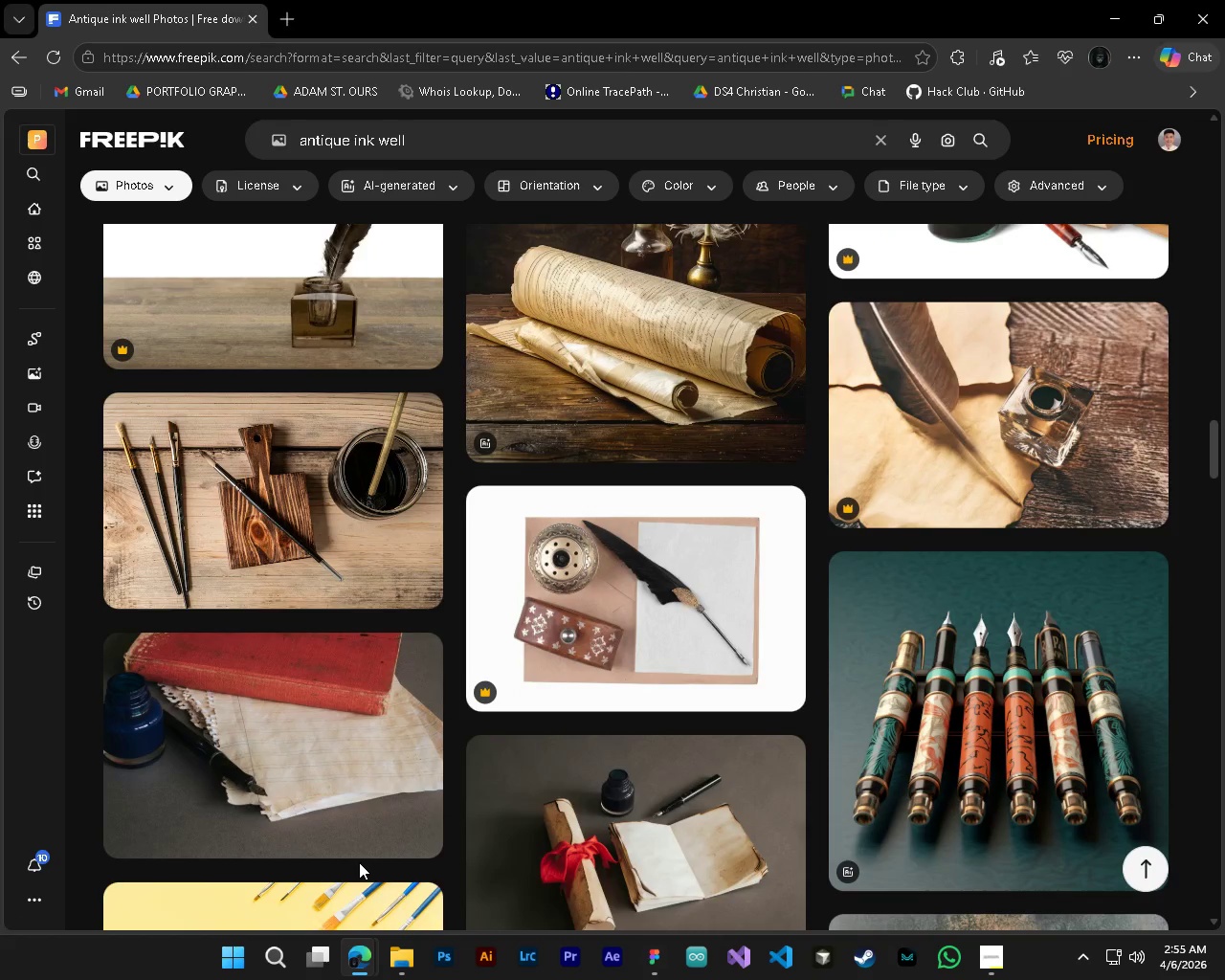 
scroll: coordinate [514, 557], scroll_direction: up, amount: 18.0
 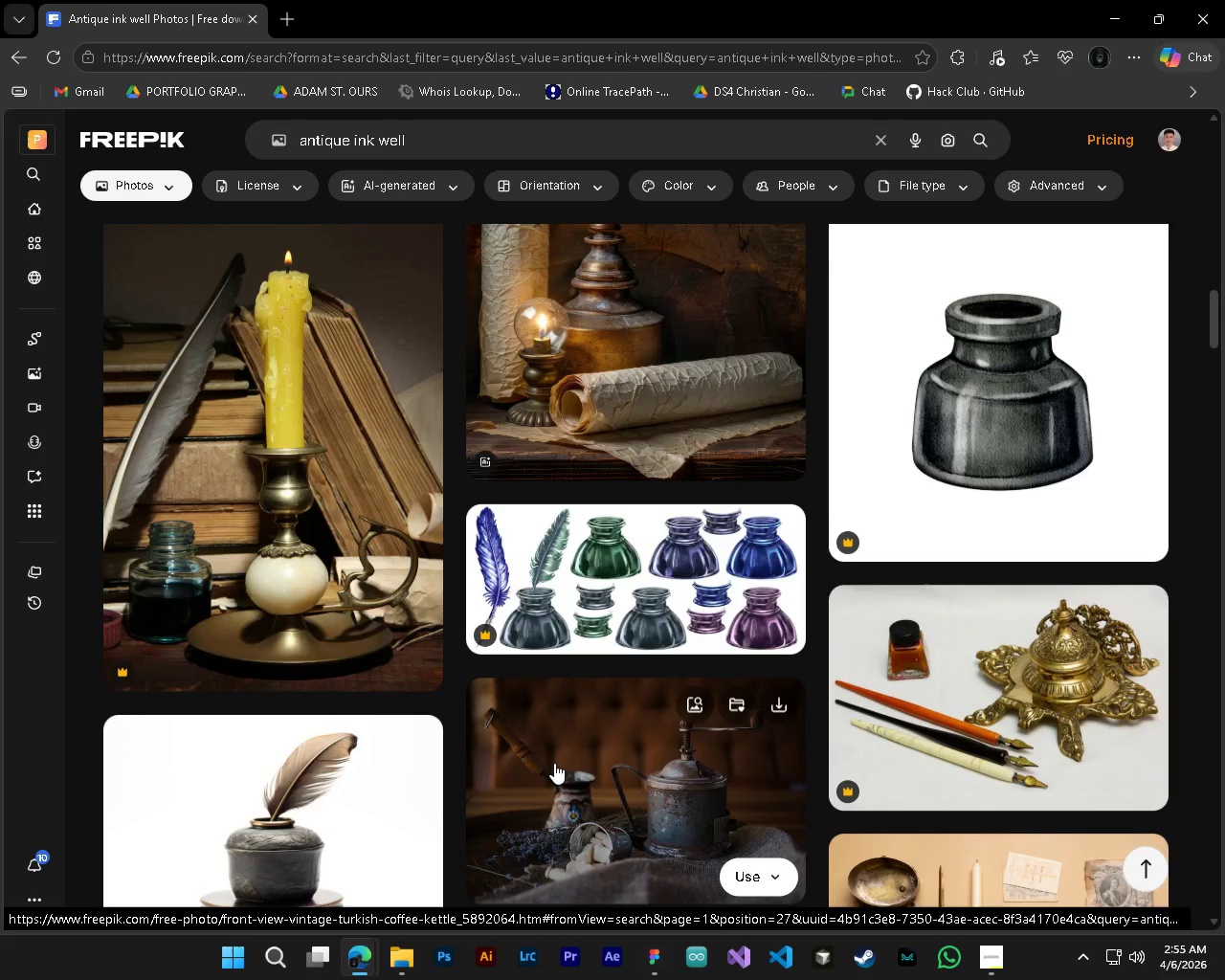 
left_click([554, 763])
 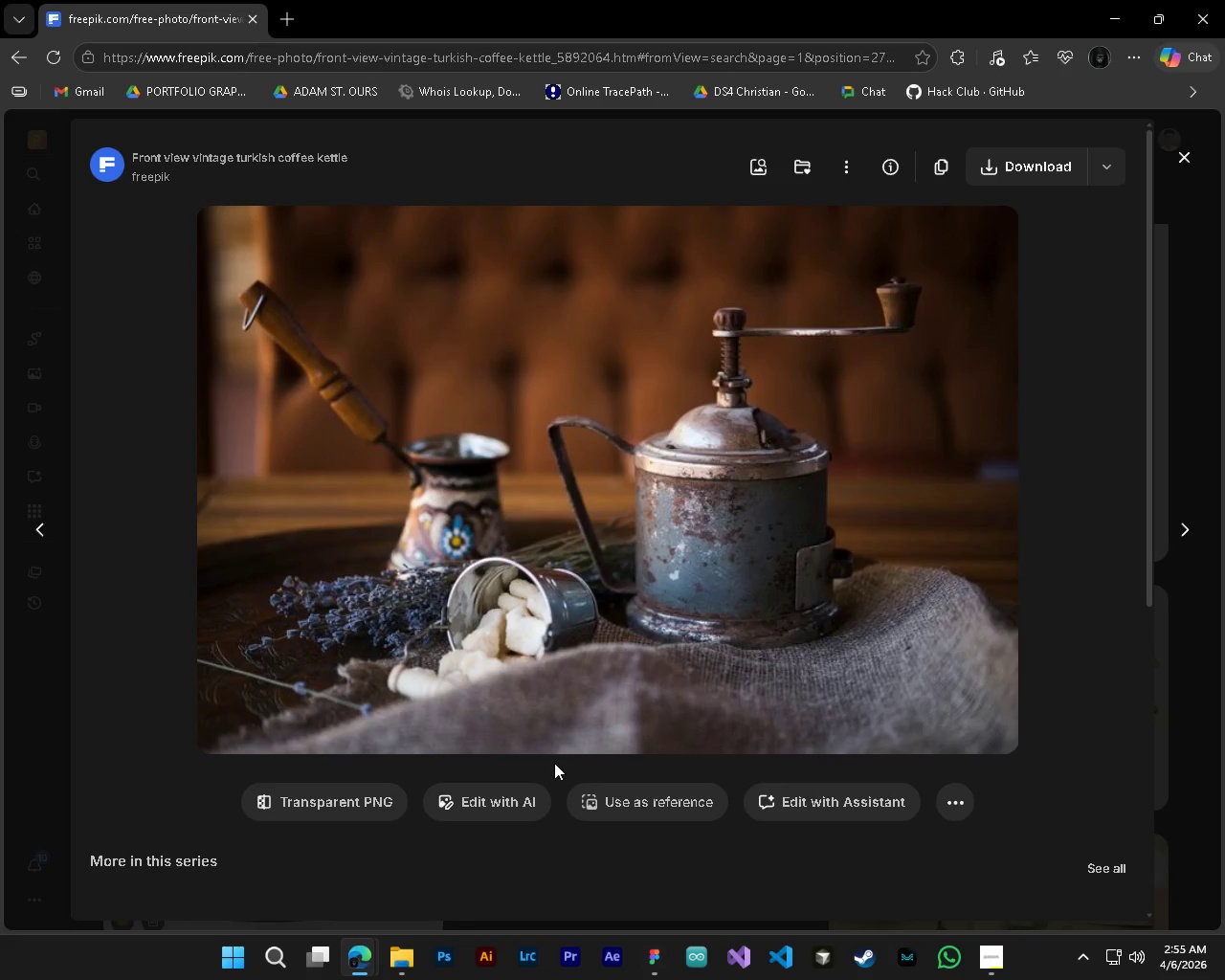 
key(Escape)
 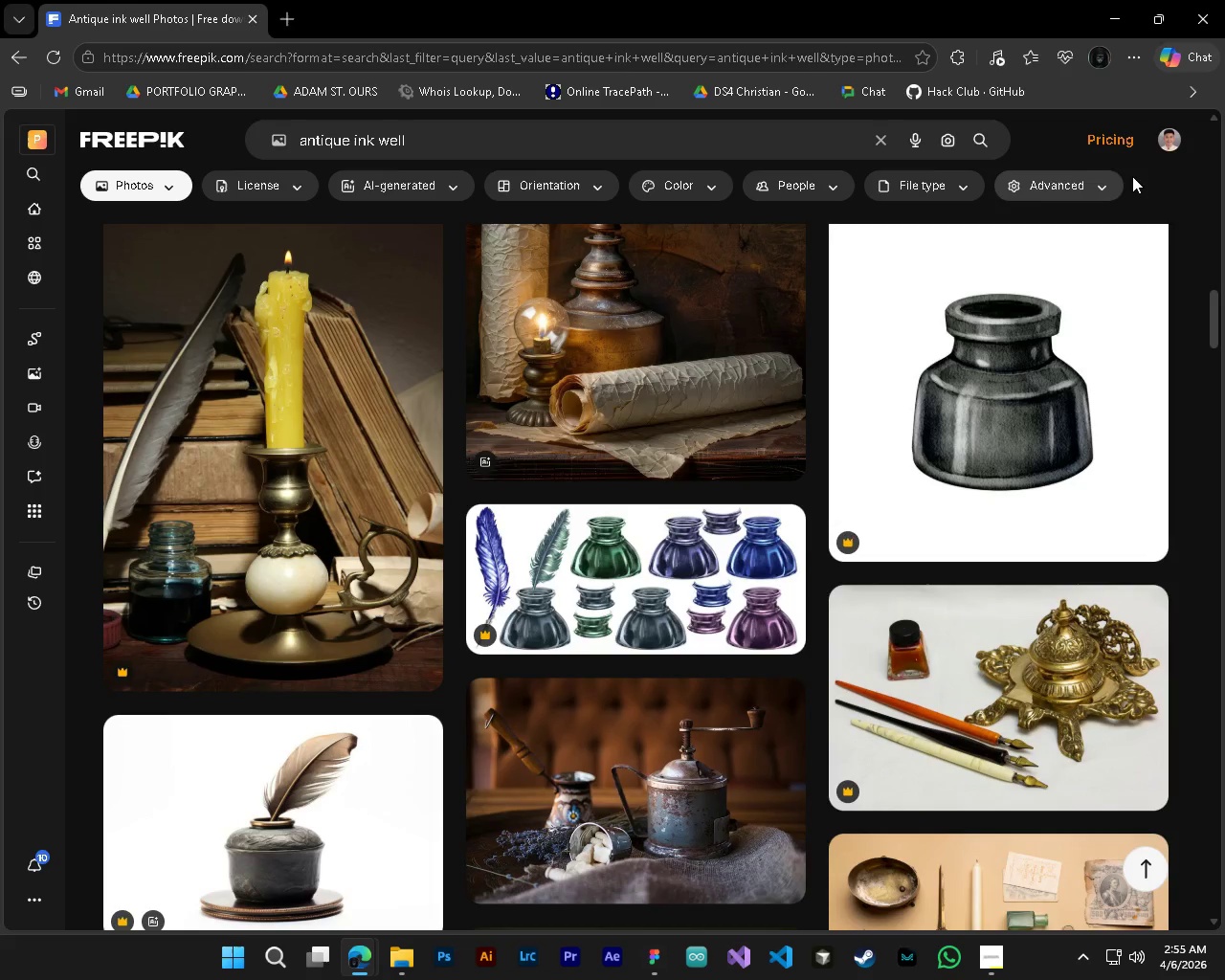 
scroll: coordinate [737, 747], scroll_direction: up, amount: 11.0
 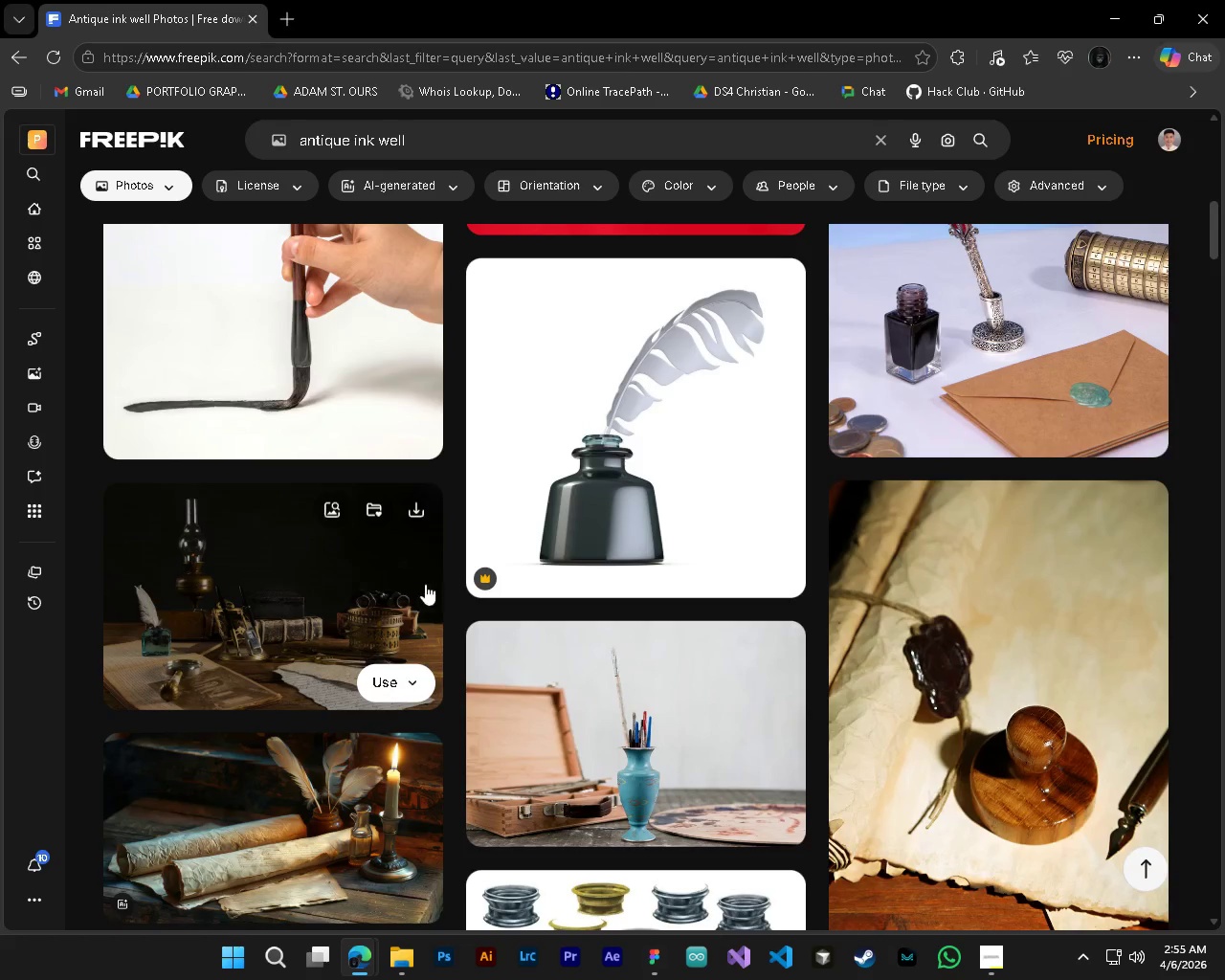 
left_click([358, 608])
 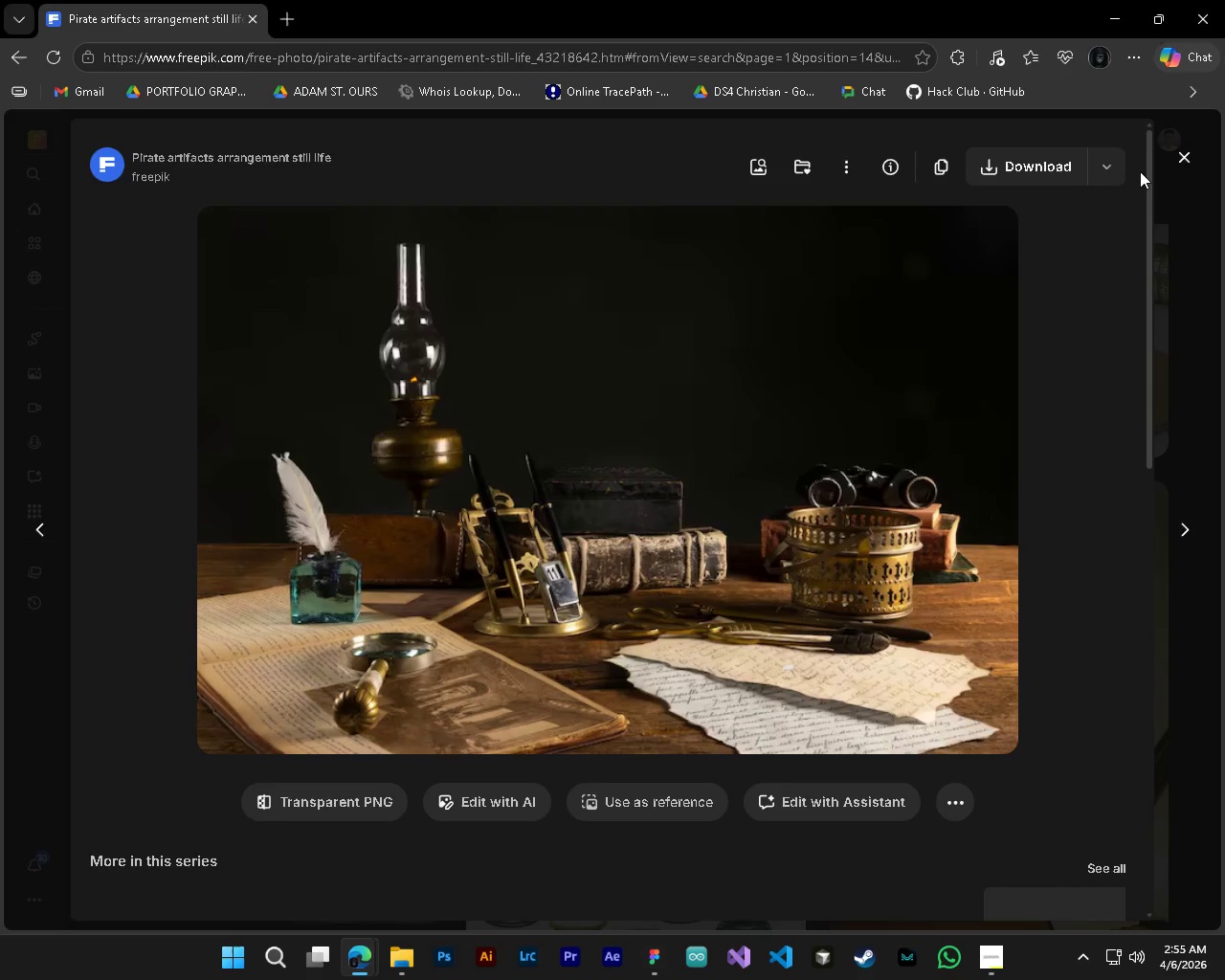 
left_click([1038, 160])
 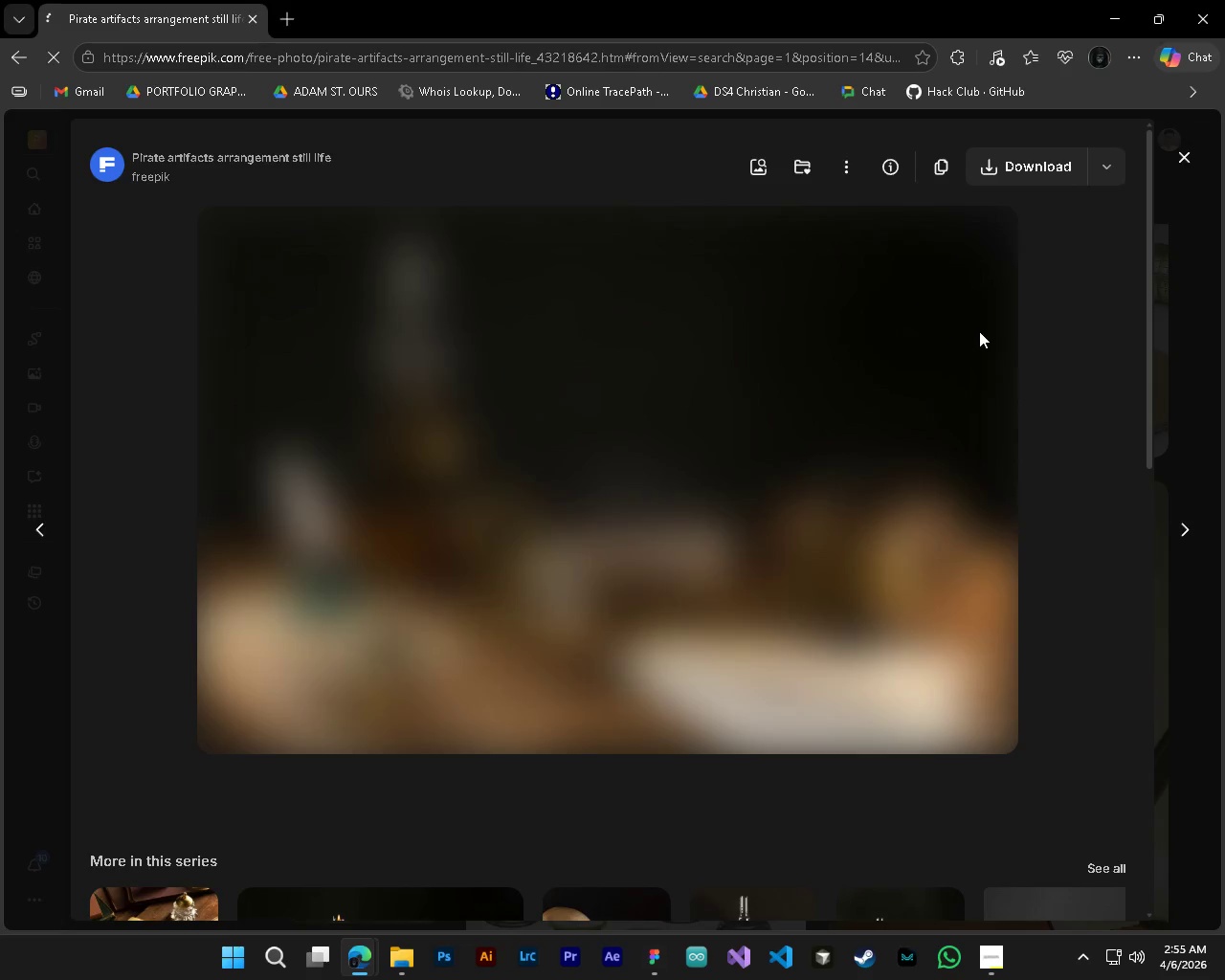 
mouse_move([947, 340])
 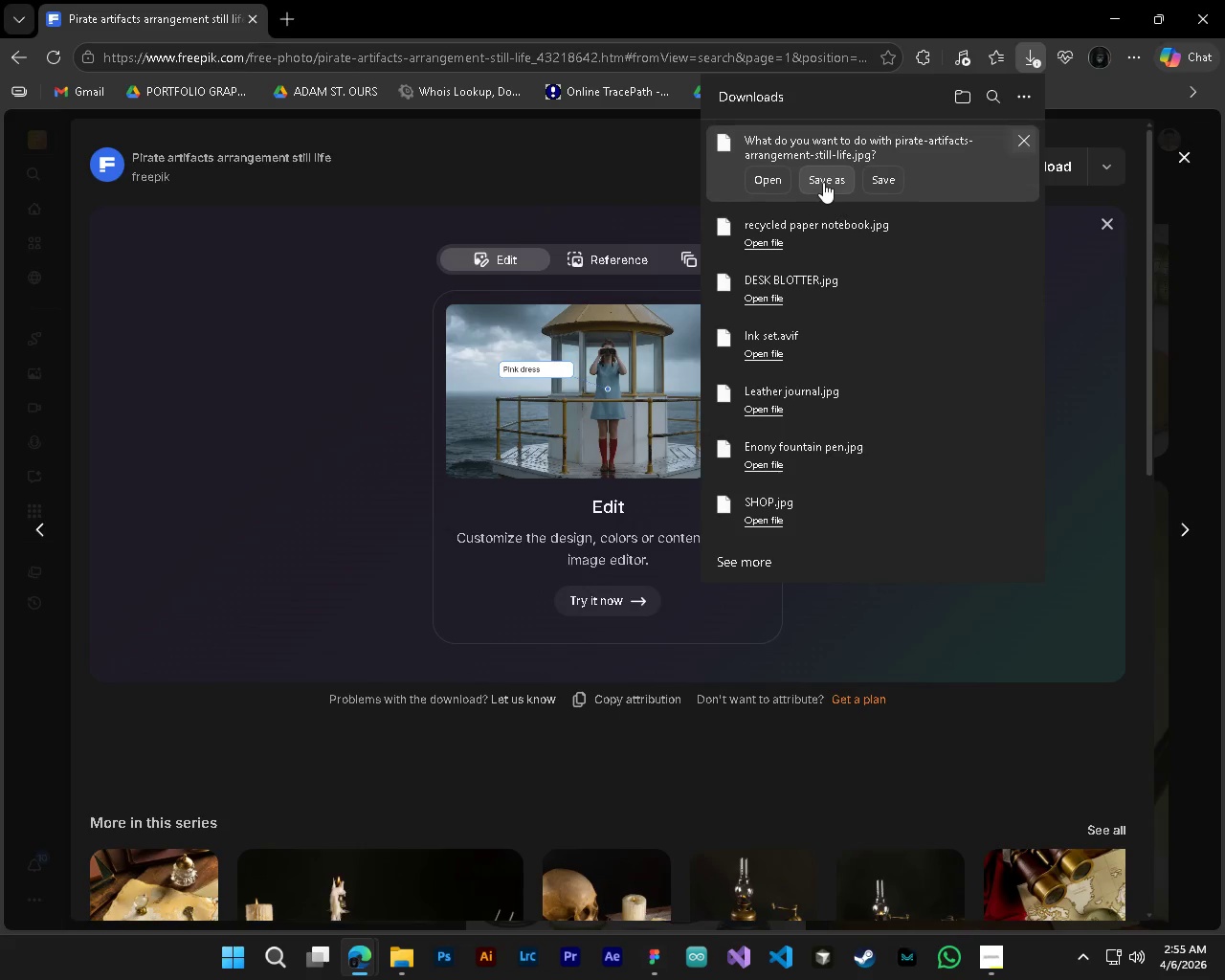 
left_click([823, 182])
 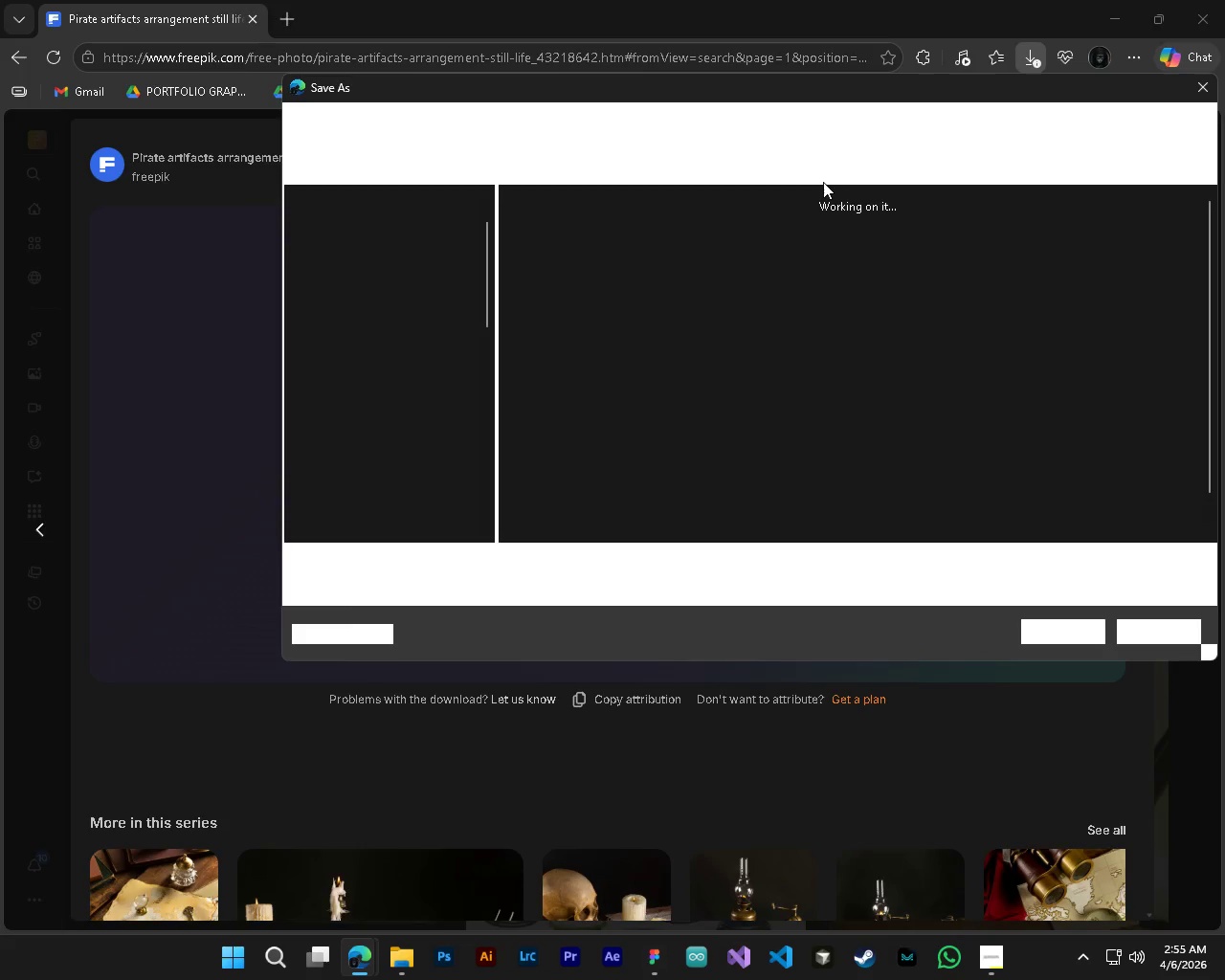 
type(antique ink wee)
key(Backspace)
type(ll)
 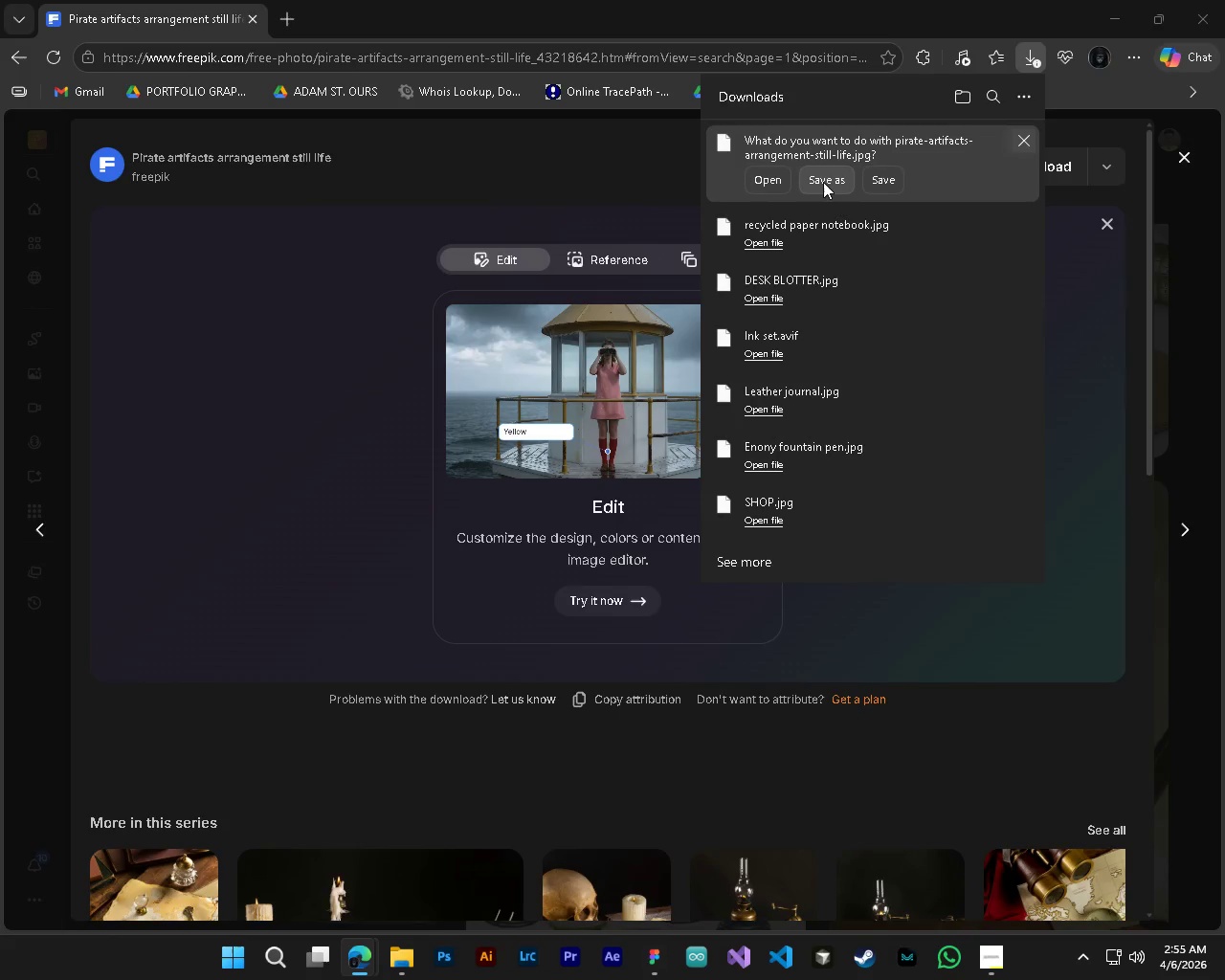 
key(Enter)
 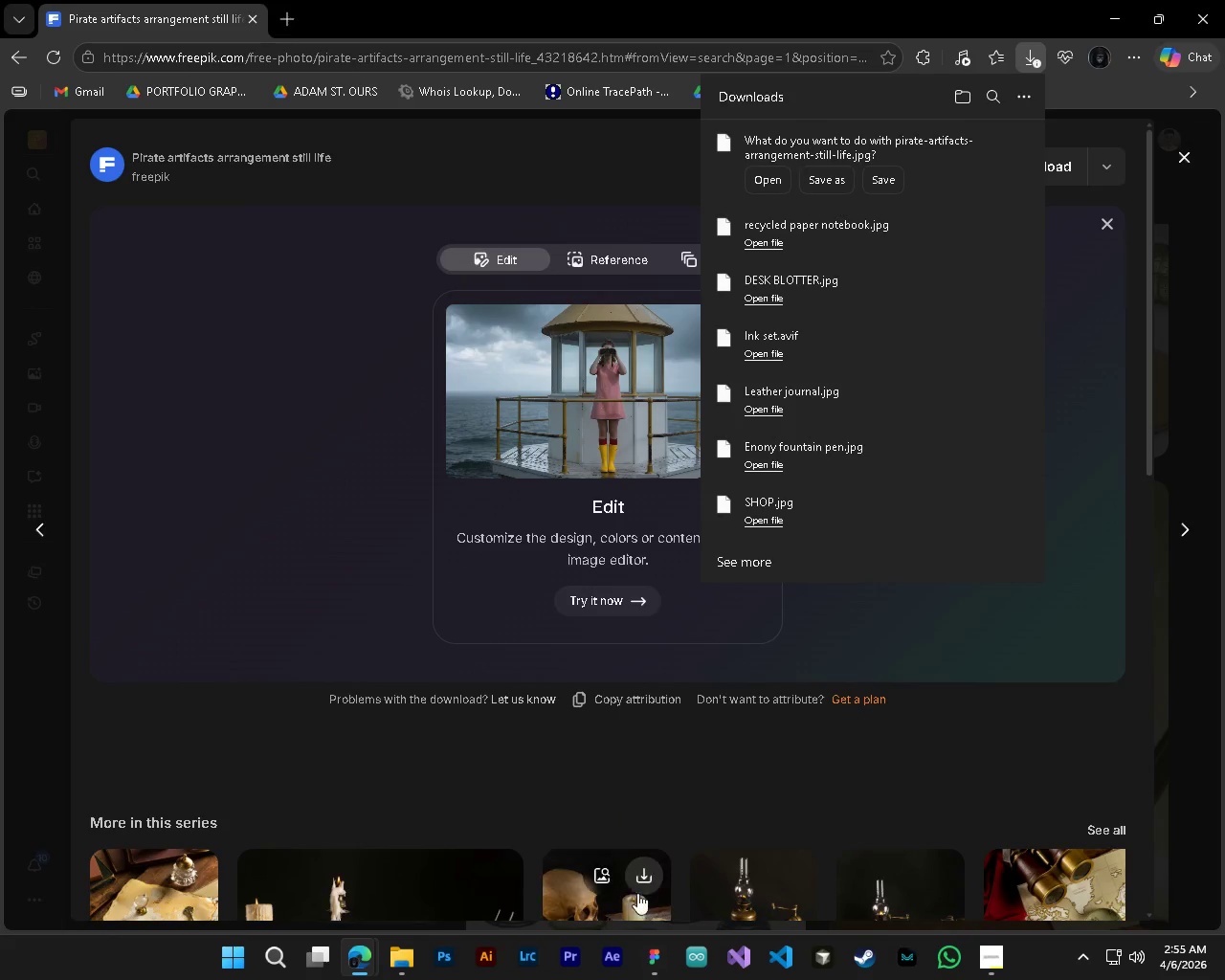 
left_click([650, 949])
 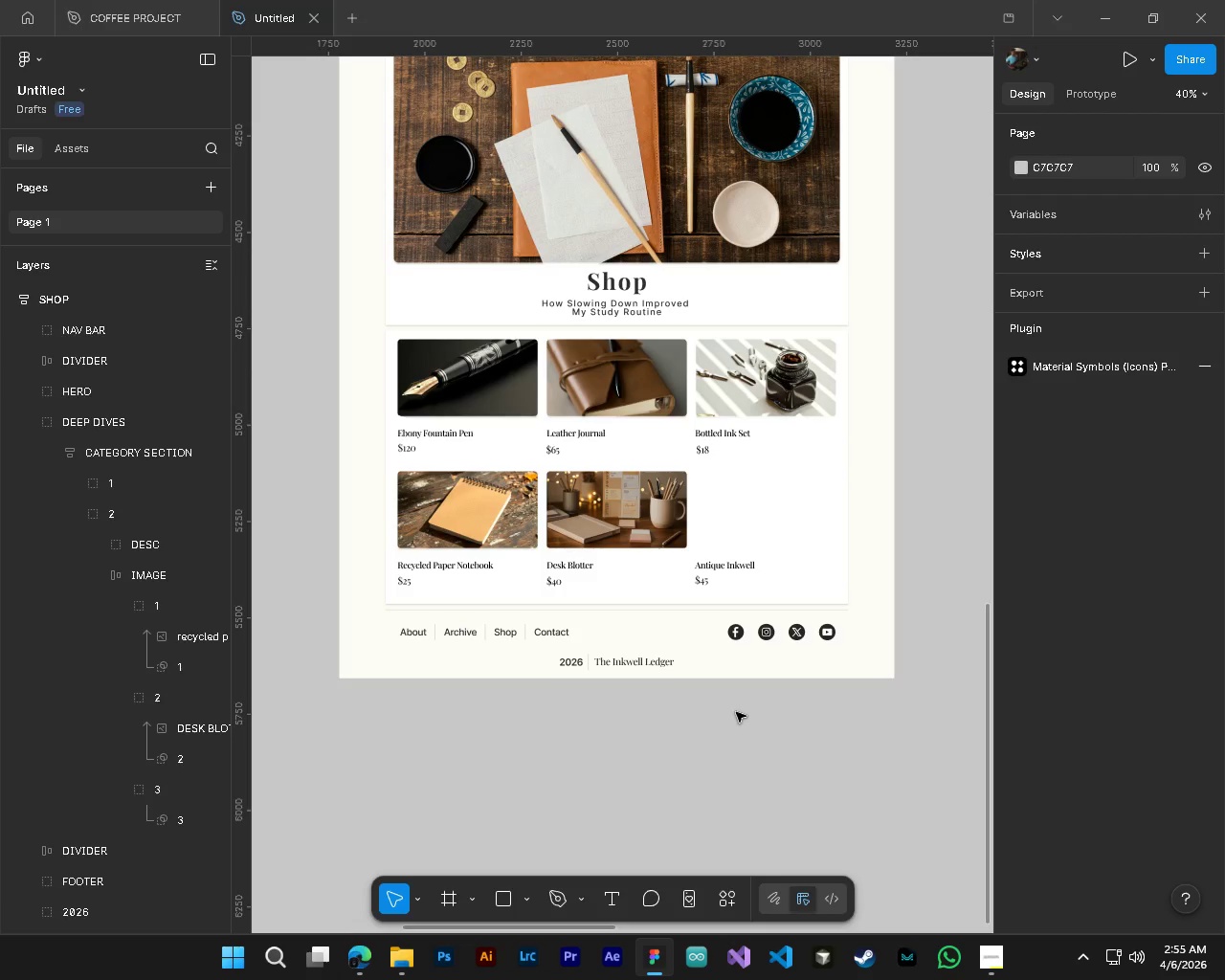 
hold_key(key=ControlLeft, duration=0.55)
hold_key(key=AltLeft, duration=0.47)
hold_key(key=ShiftLeft, duration=0.33)
scroll: coordinate [725, 712], scroll_direction: down, amount: 3.0
 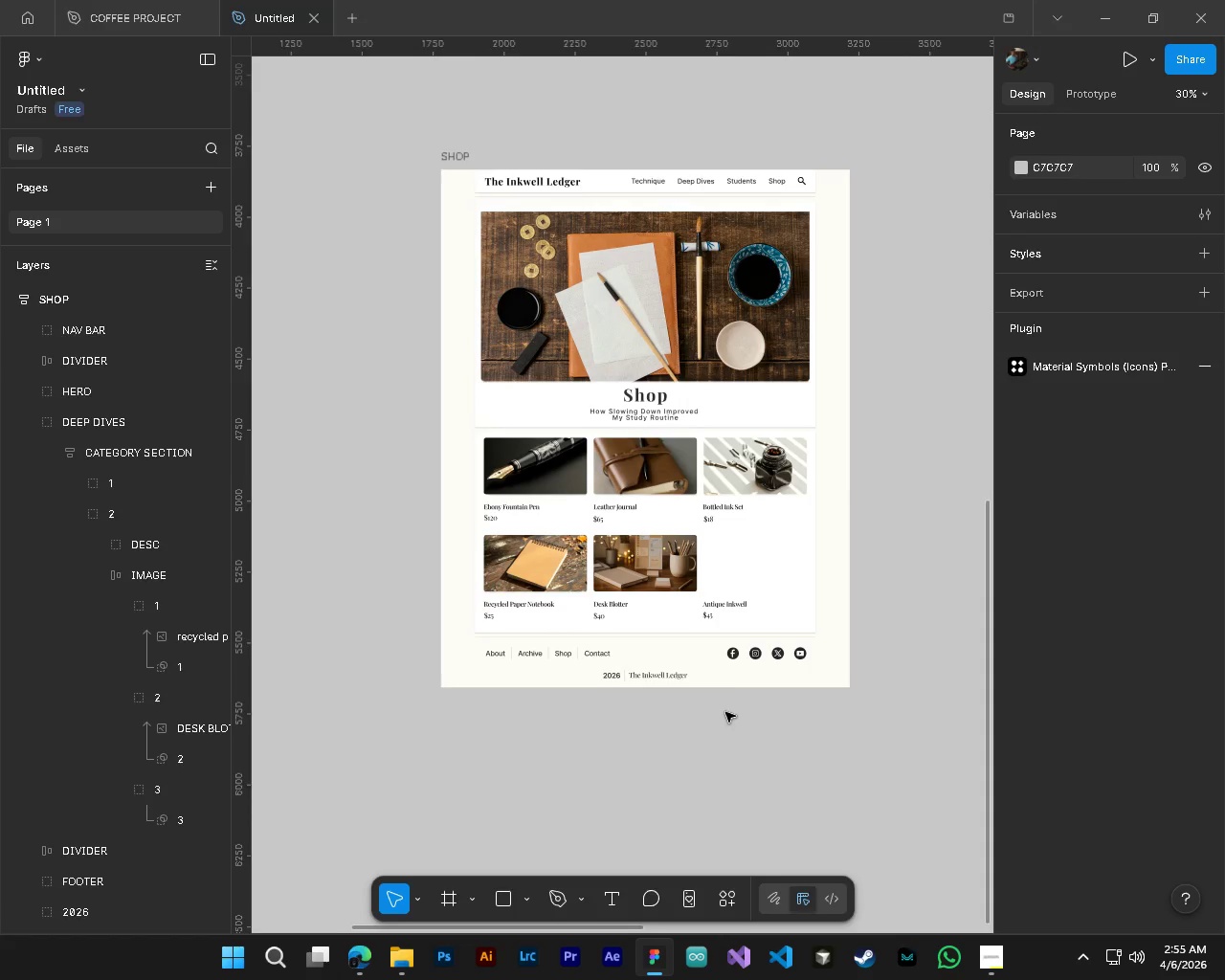 
key(Control+ControlLeft)
 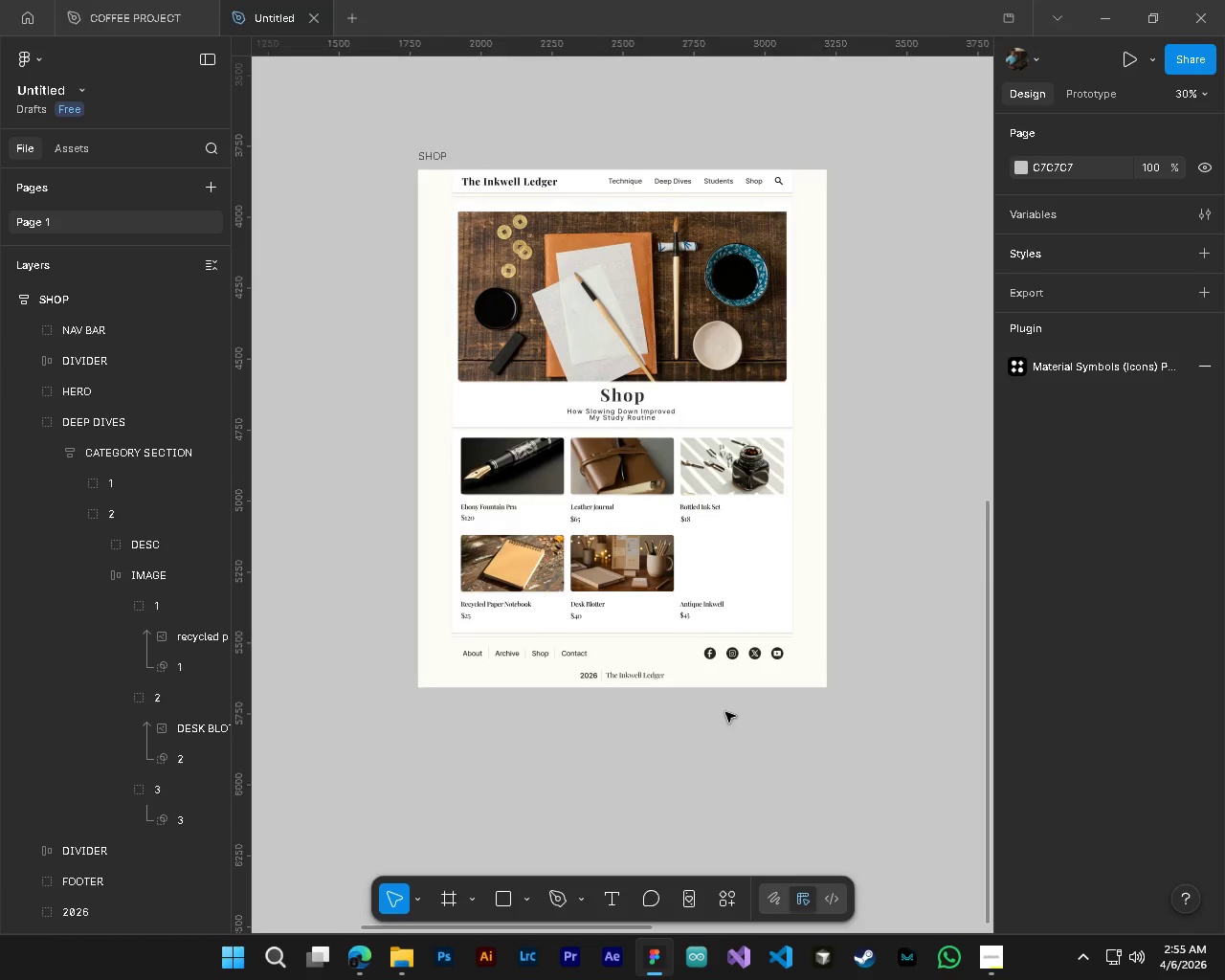 
key(Alt+Control+AltLeft)
 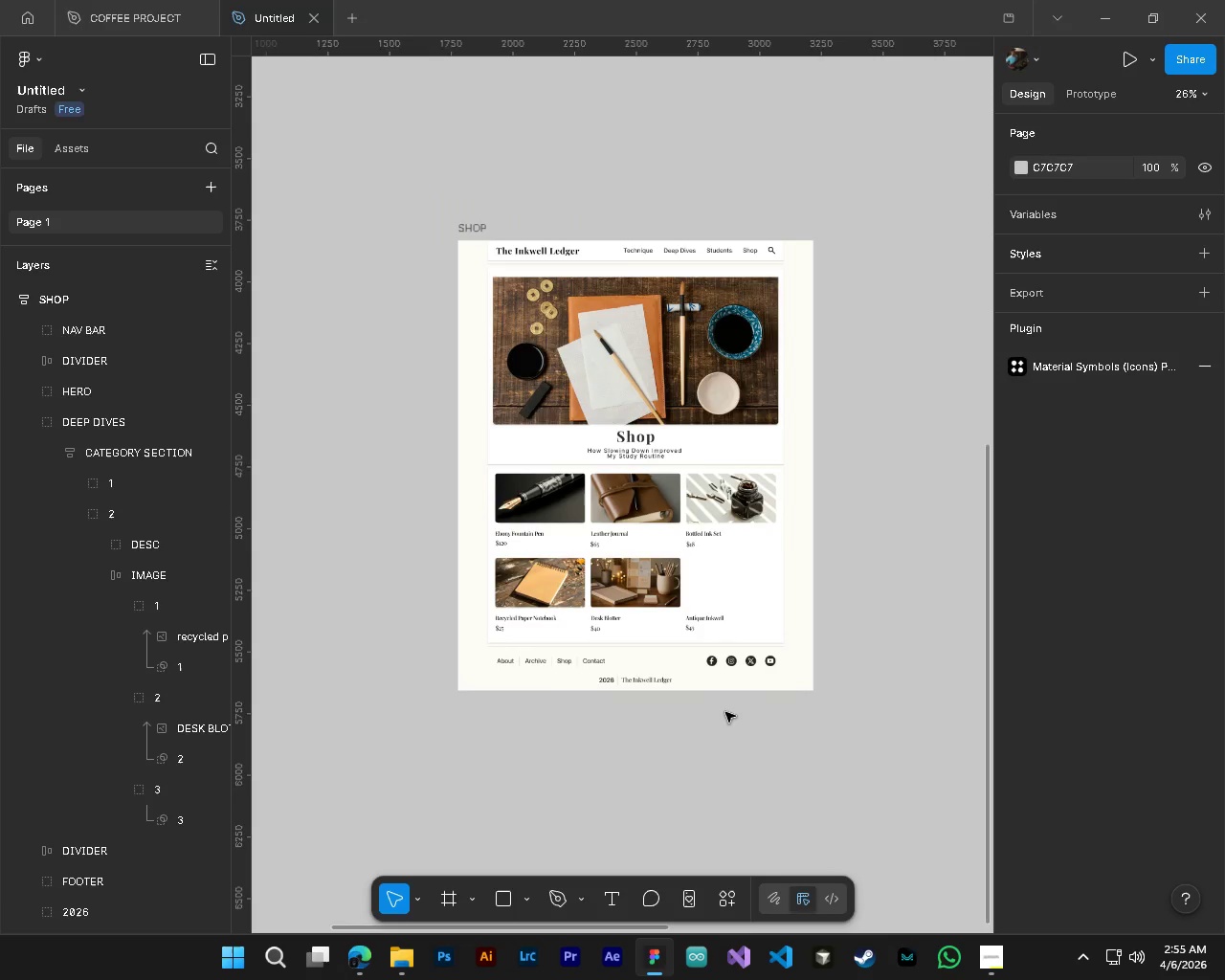 
key(Alt+Control+AltLeft)
 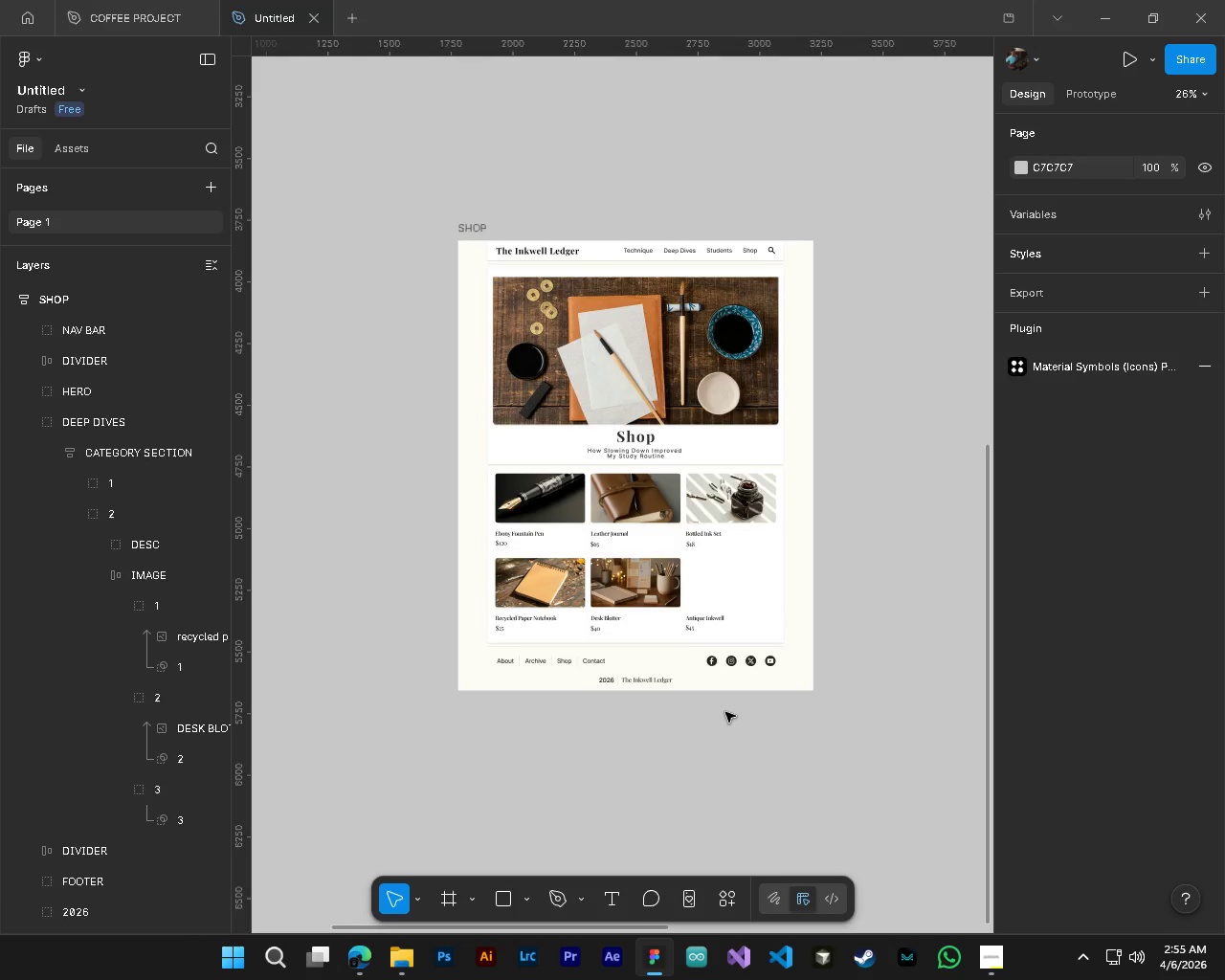 
key(Shift+ShiftLeft)
 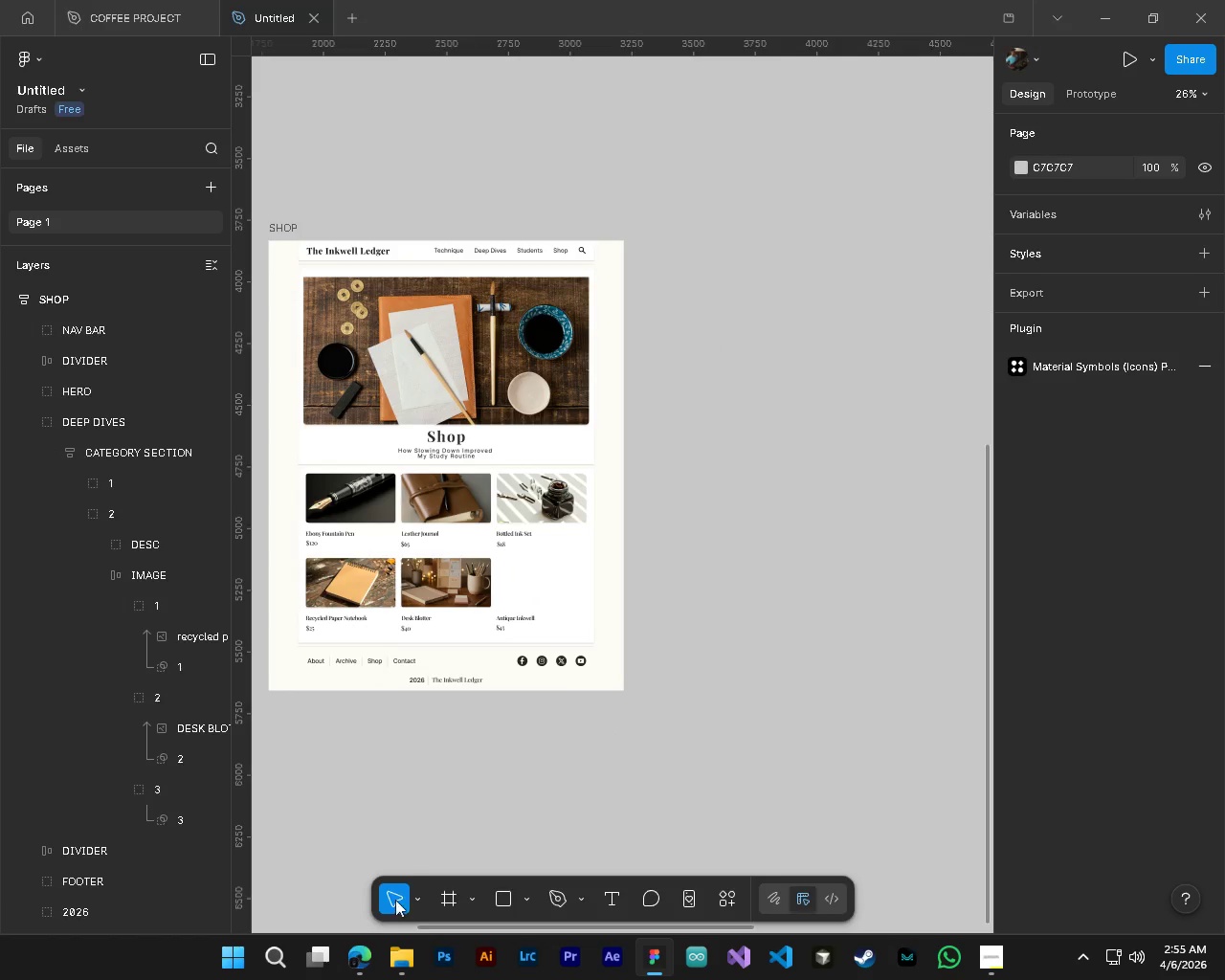 
left_click([394, 965])
 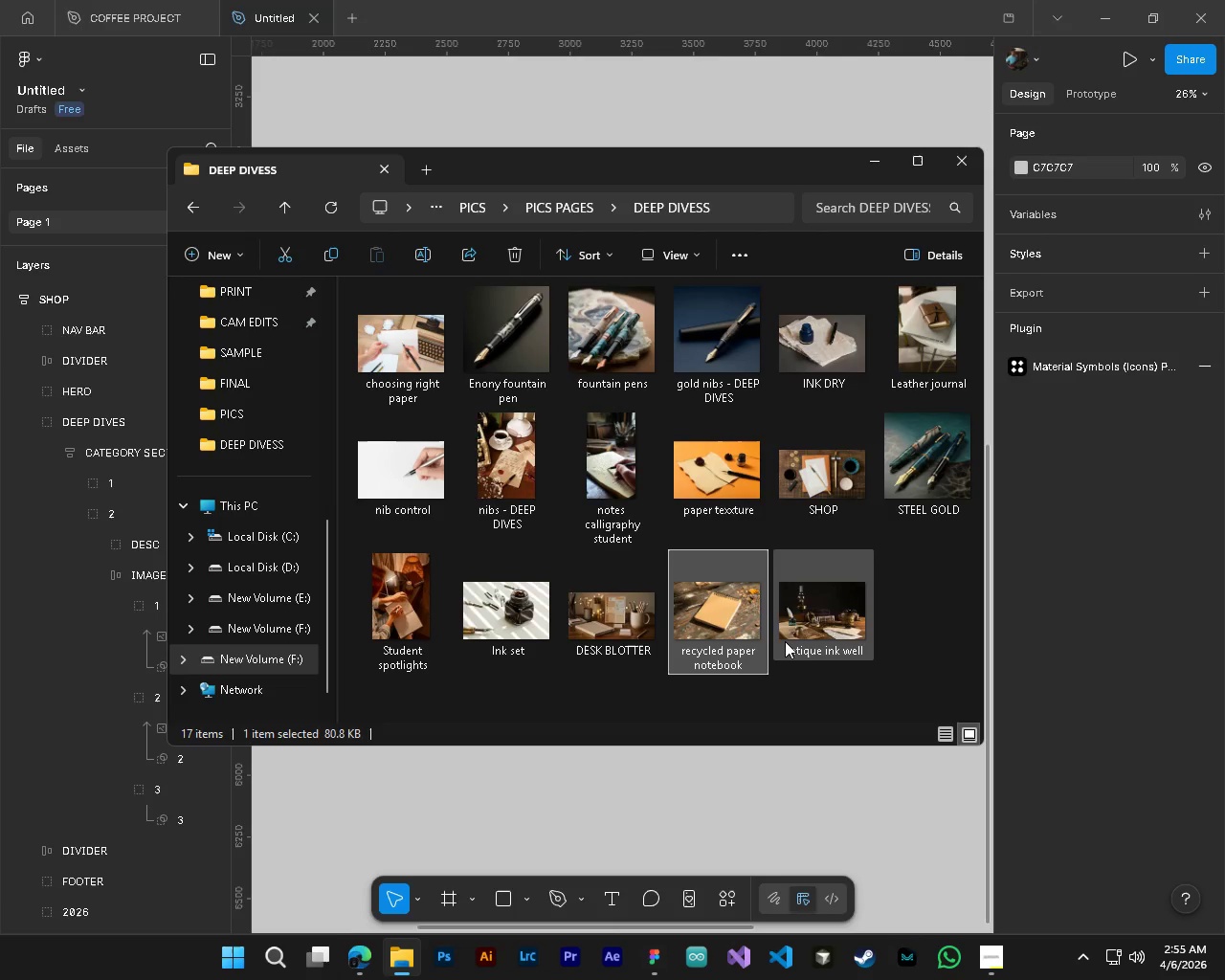 
left_click_drag(start_coordinate=[787, 639], to_coordinate=[782, 831])
 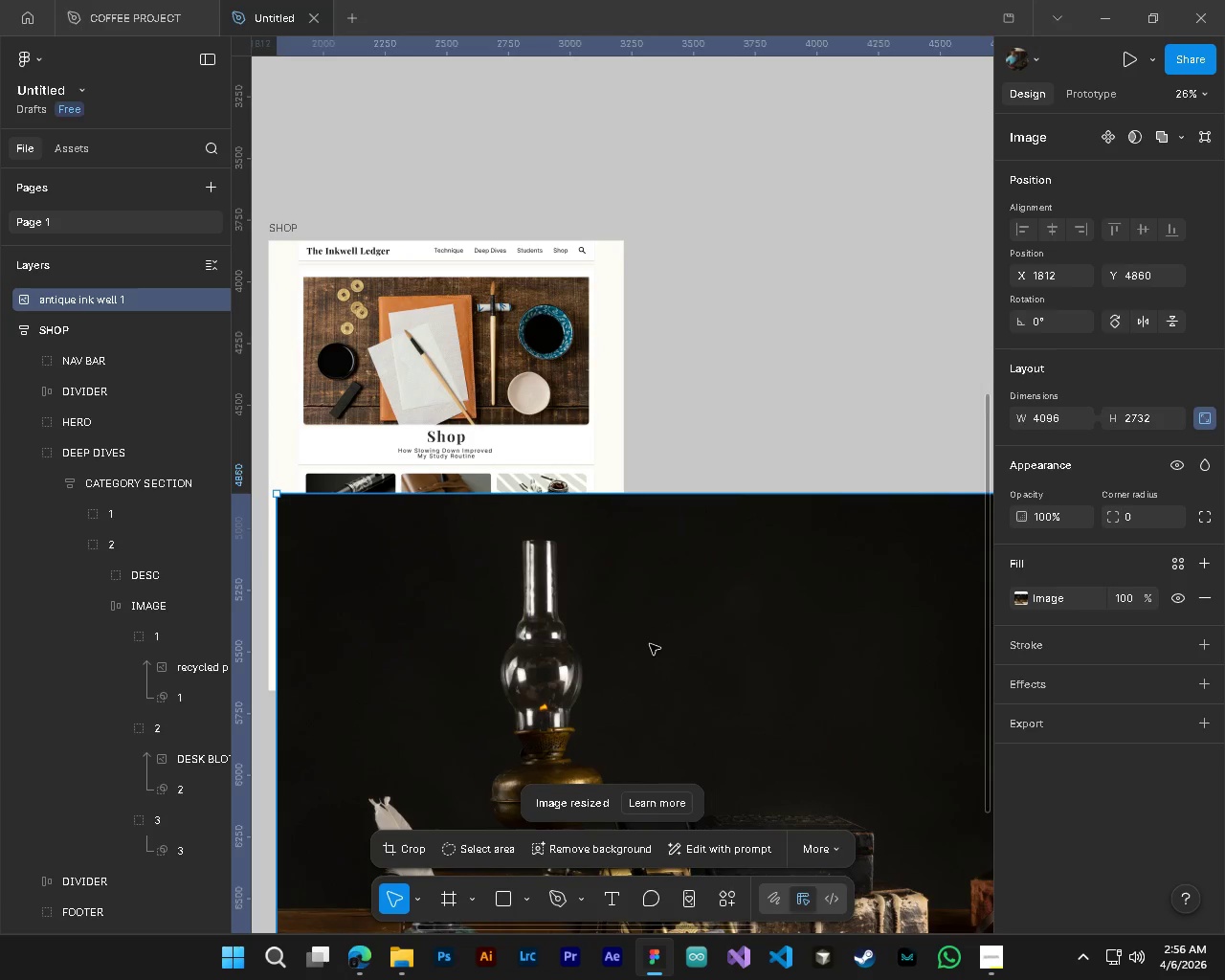 
wait(5.69)
 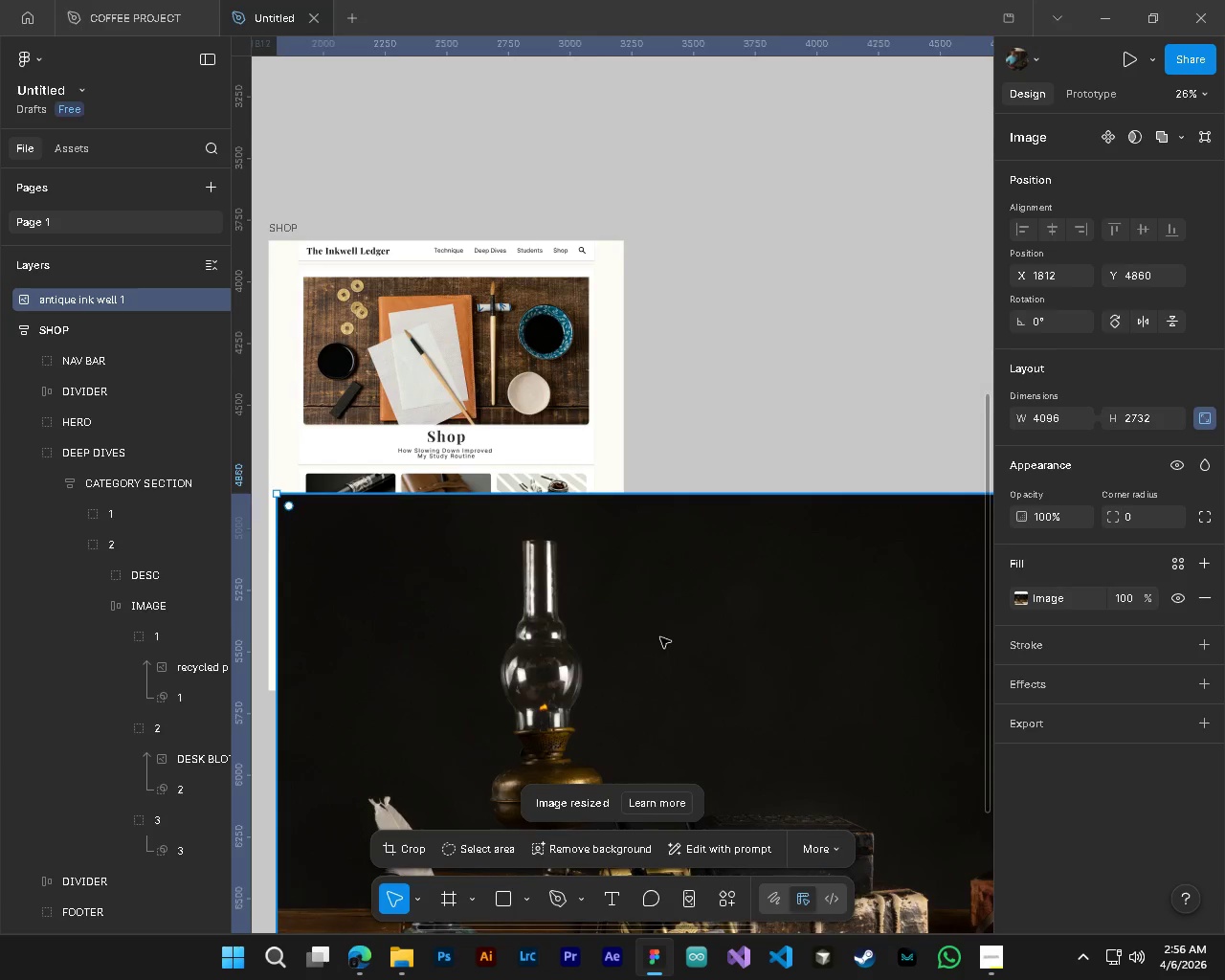 
hold_key(key=ControlLeft, duration=0.42)
 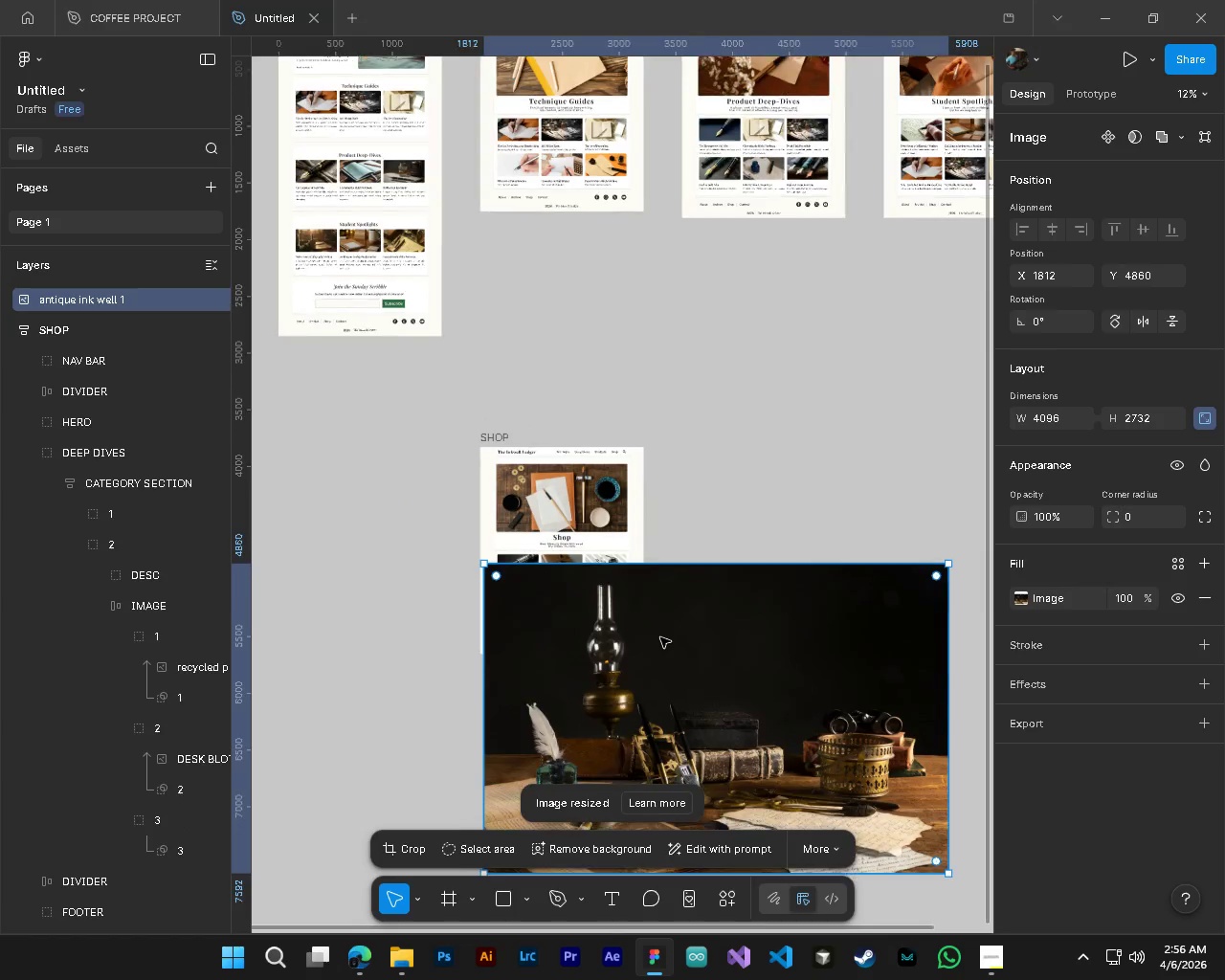 
key(Alt+Control+AltLeft)
 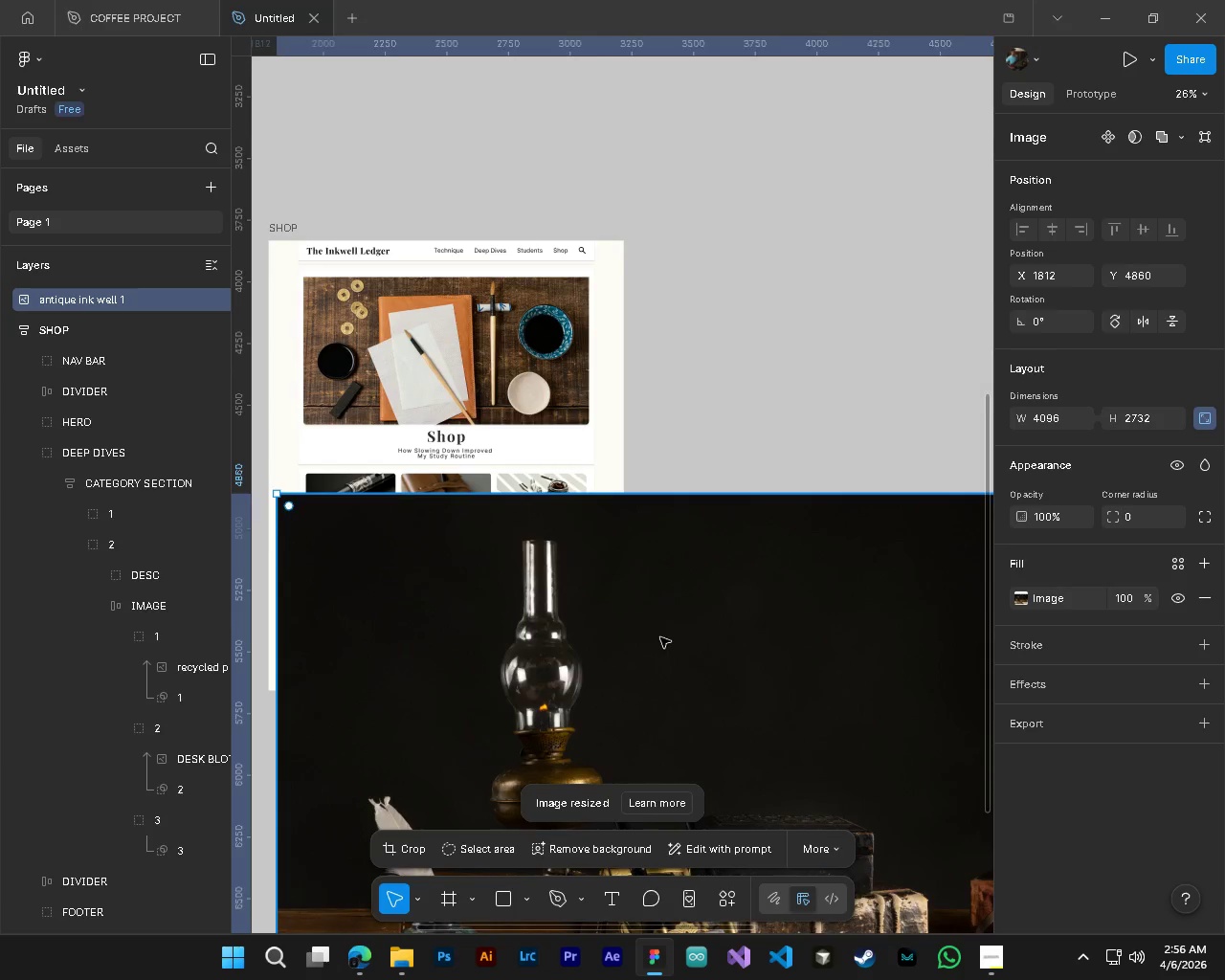 
hold_key(key=AltLeft, duration=0.33)
scroll: coordinate [660, 637], scroll_direction: down, amount: 5.0
 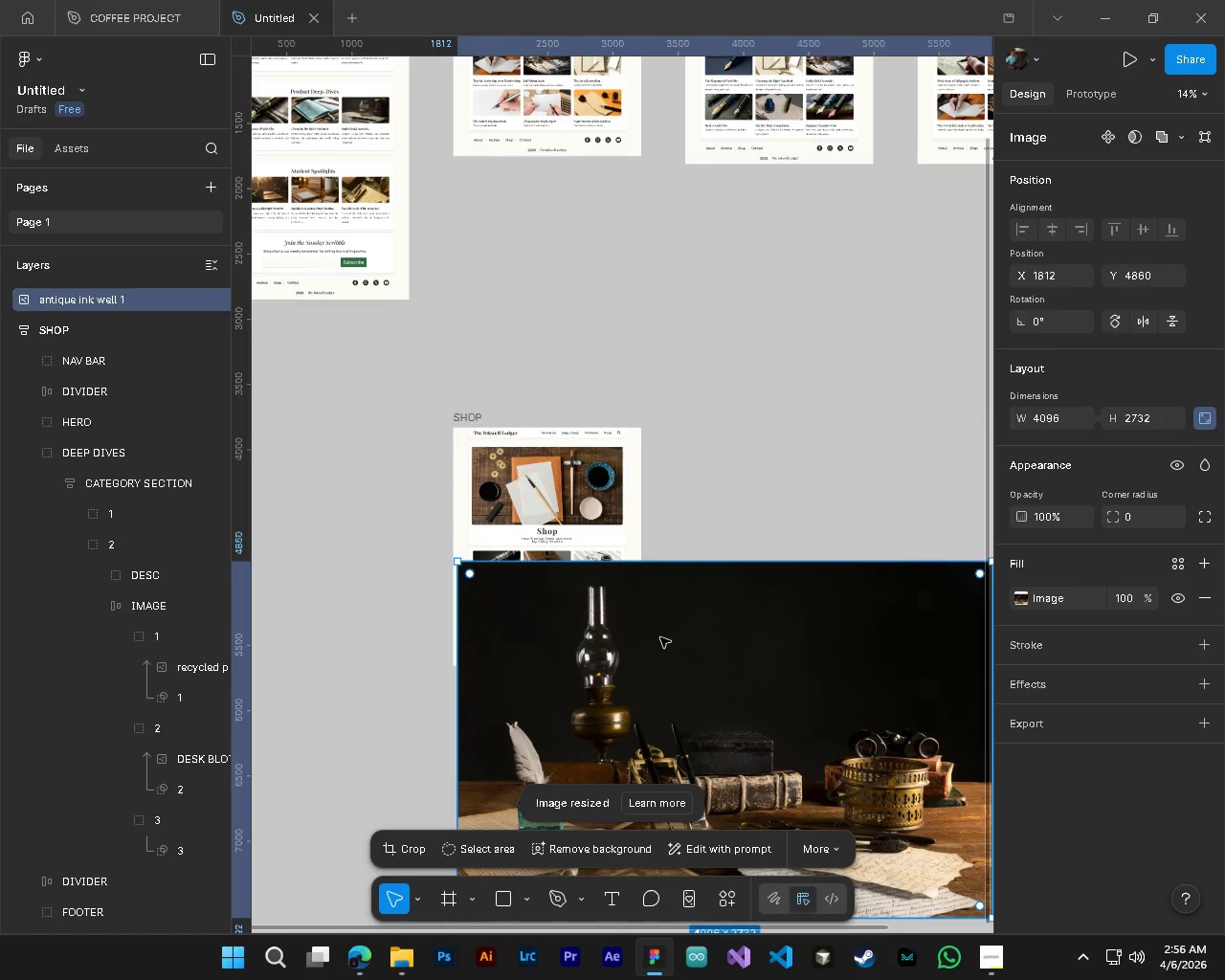 
key(Alt+Control+AltLeft)
 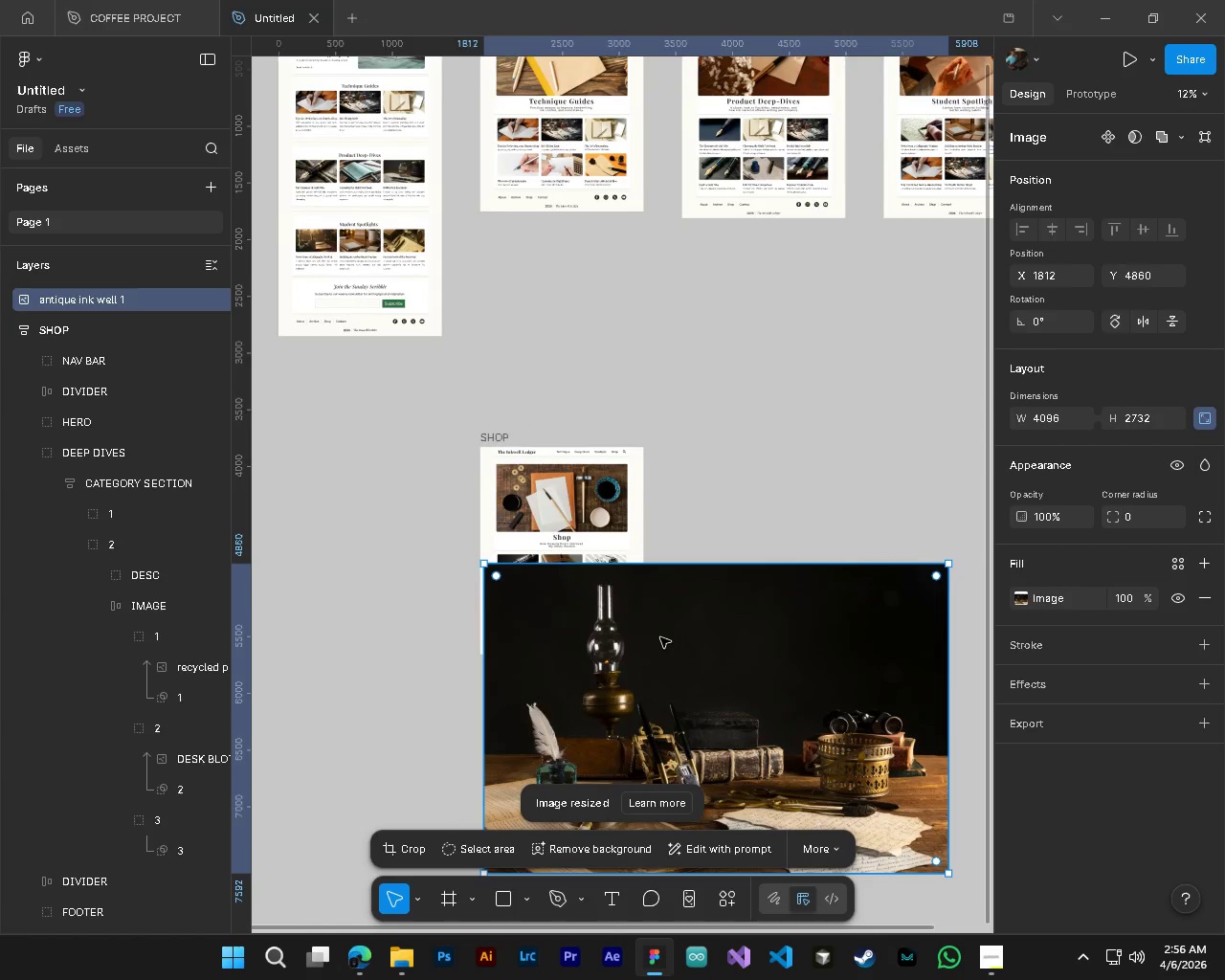 
key(Control+ControlLeft)
 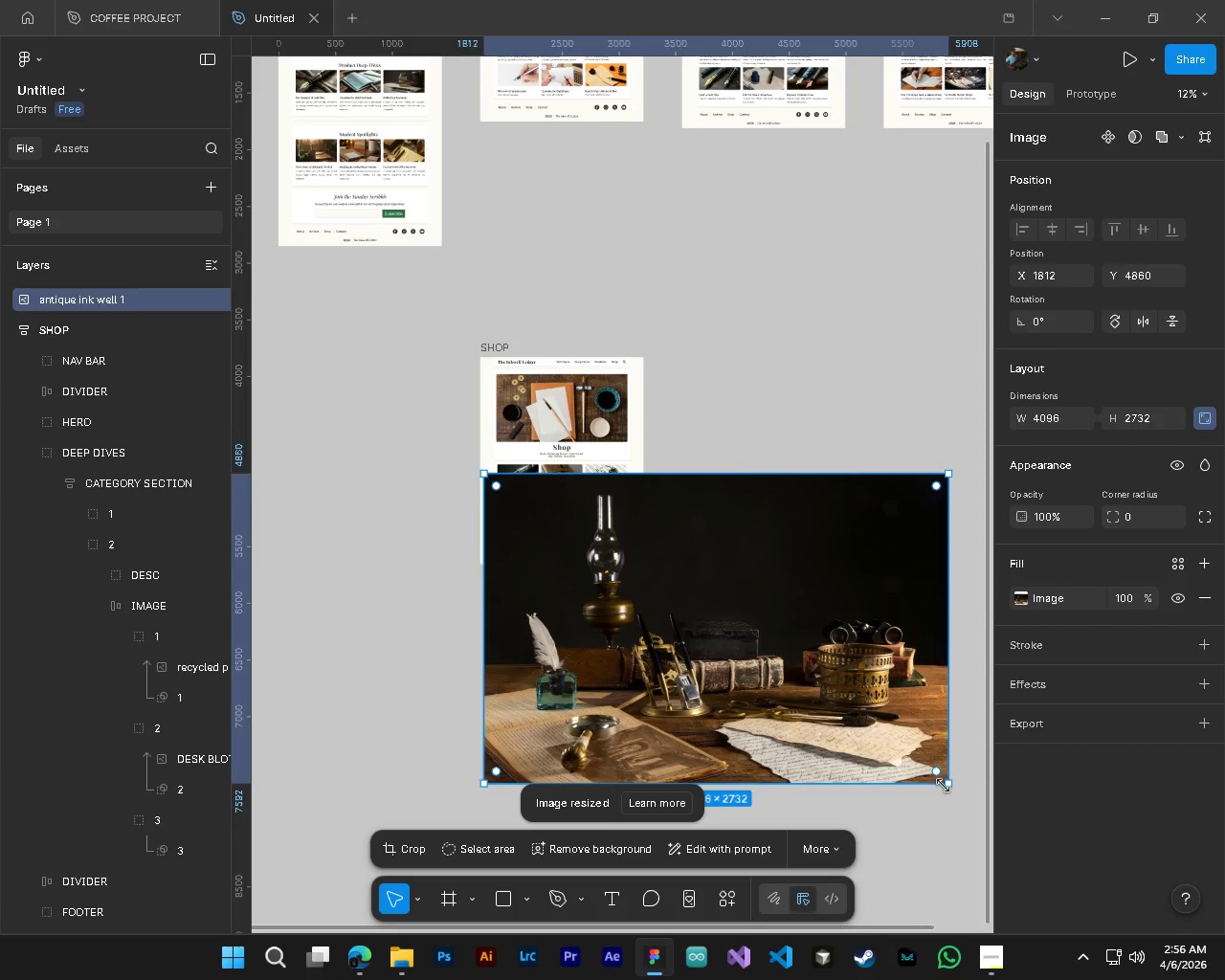 
left_click_drag(start_coordinate=[947, 786], to_coordinate=[564, 519])
 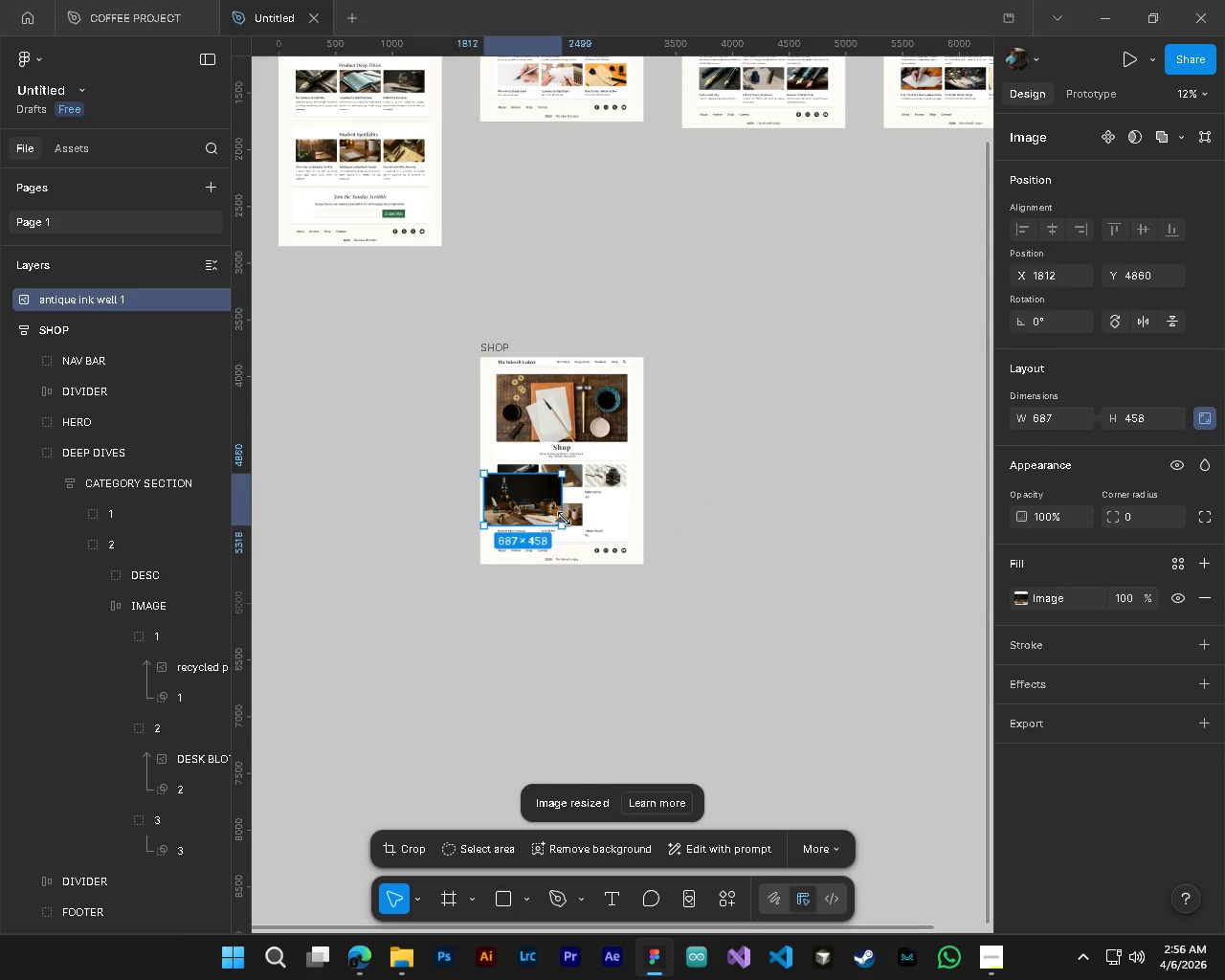 
hold_key(key=ControlLeft, duration=0.81)
 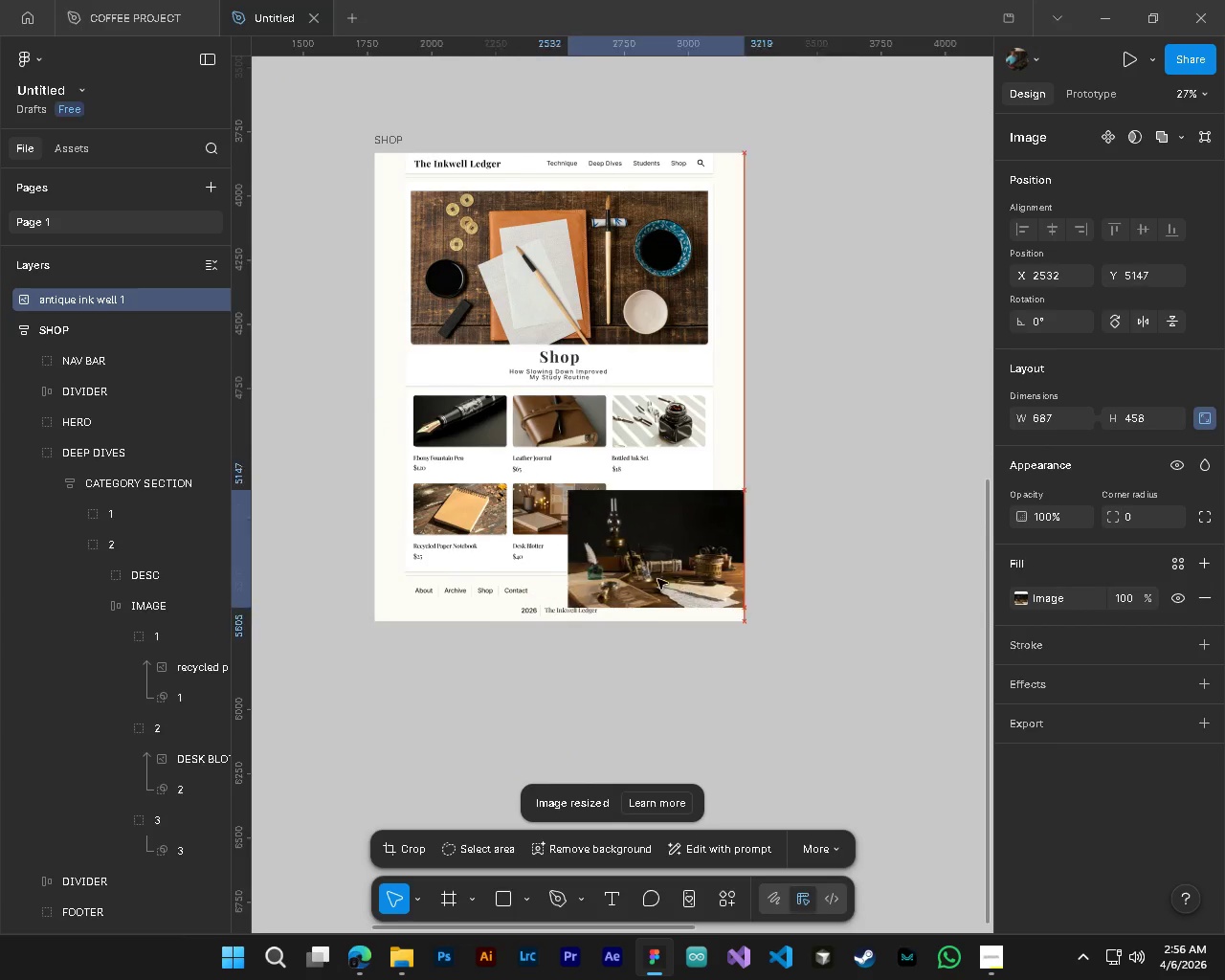 
key(Alt+Control+AltLeft)
 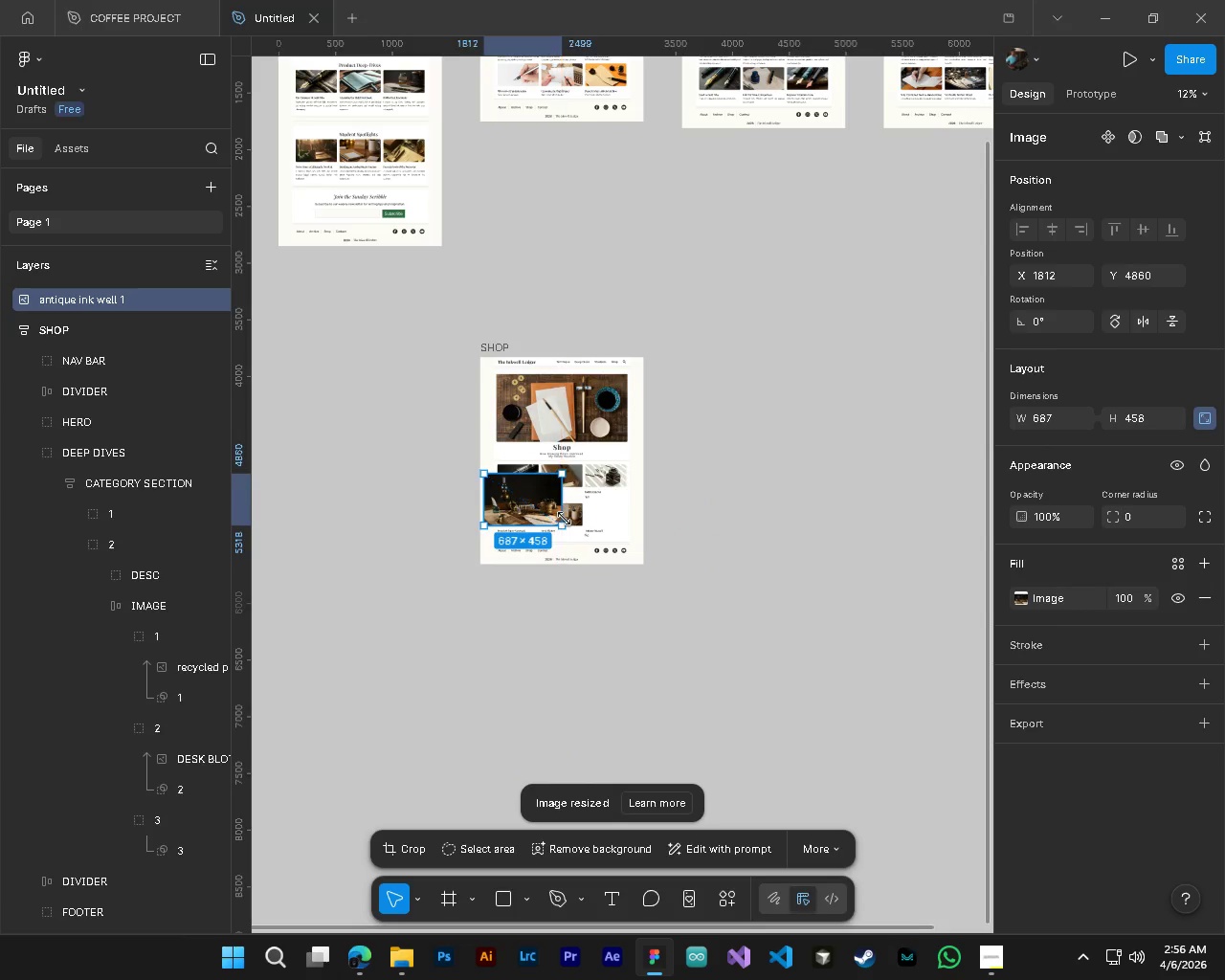 
key(Alt+Control+AltLeft)
 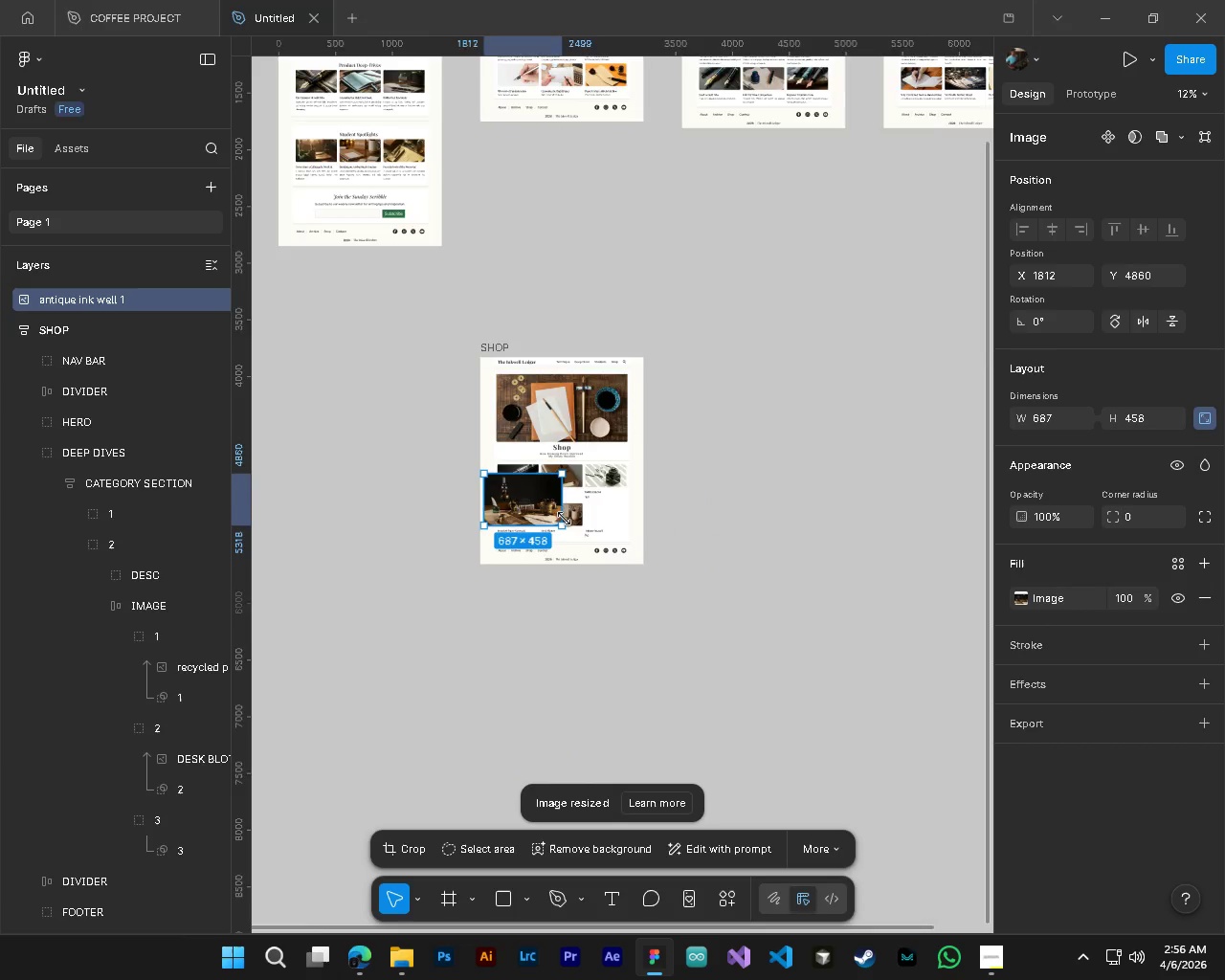 
key(Alt+Control+AltLeft)
 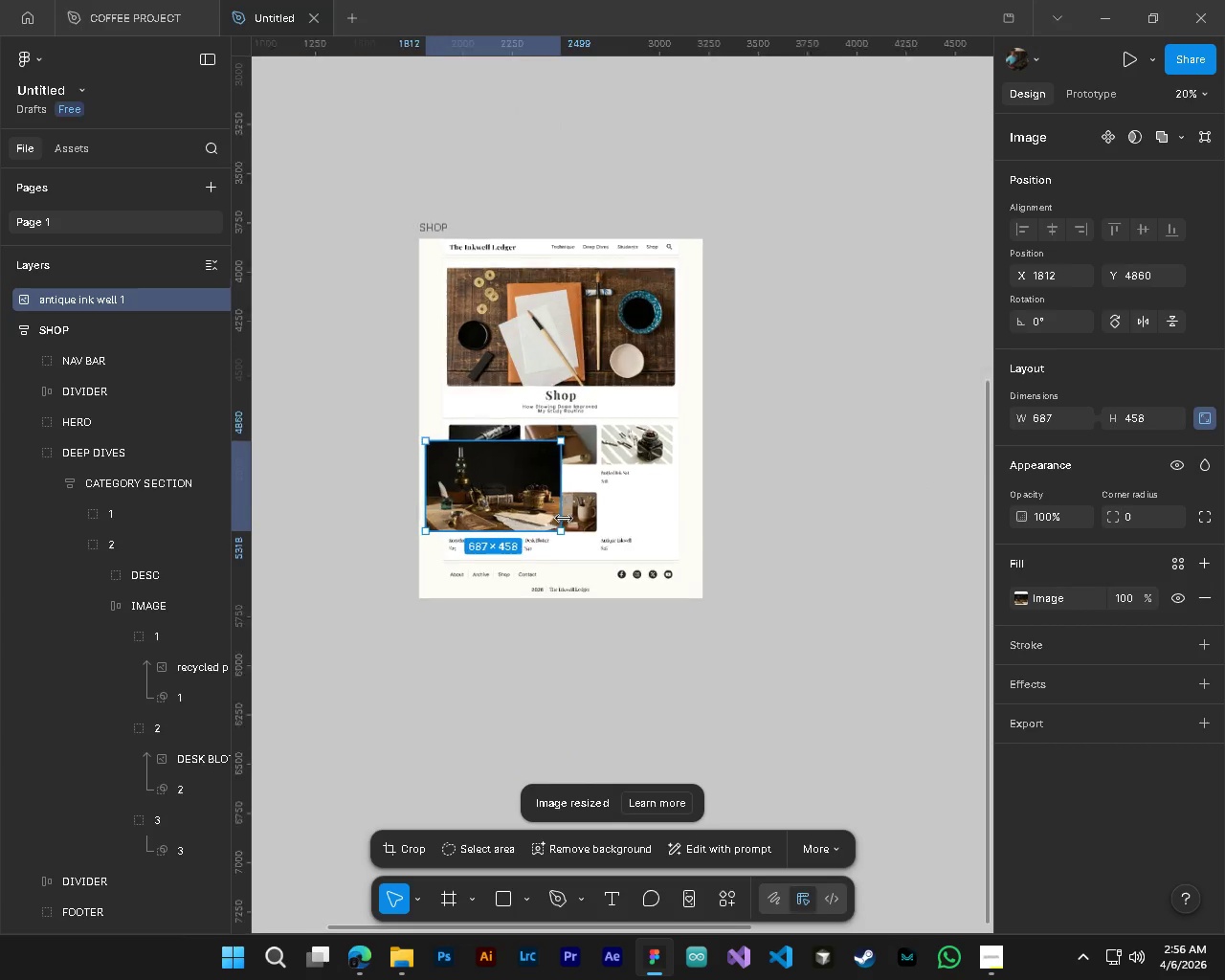 
key(Alt+Control+AltLeft)
 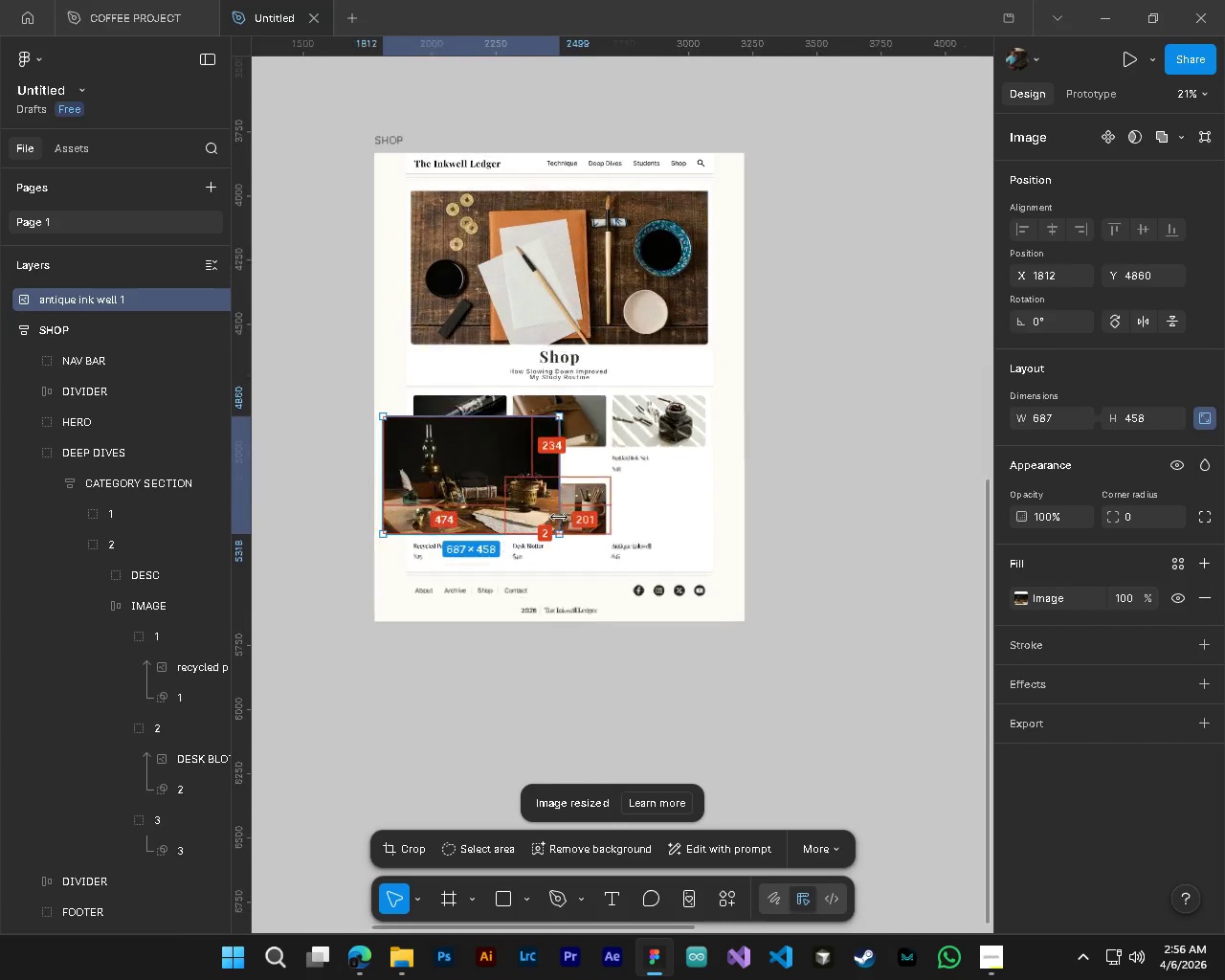 
key(Alt+Control+AltLeft)
 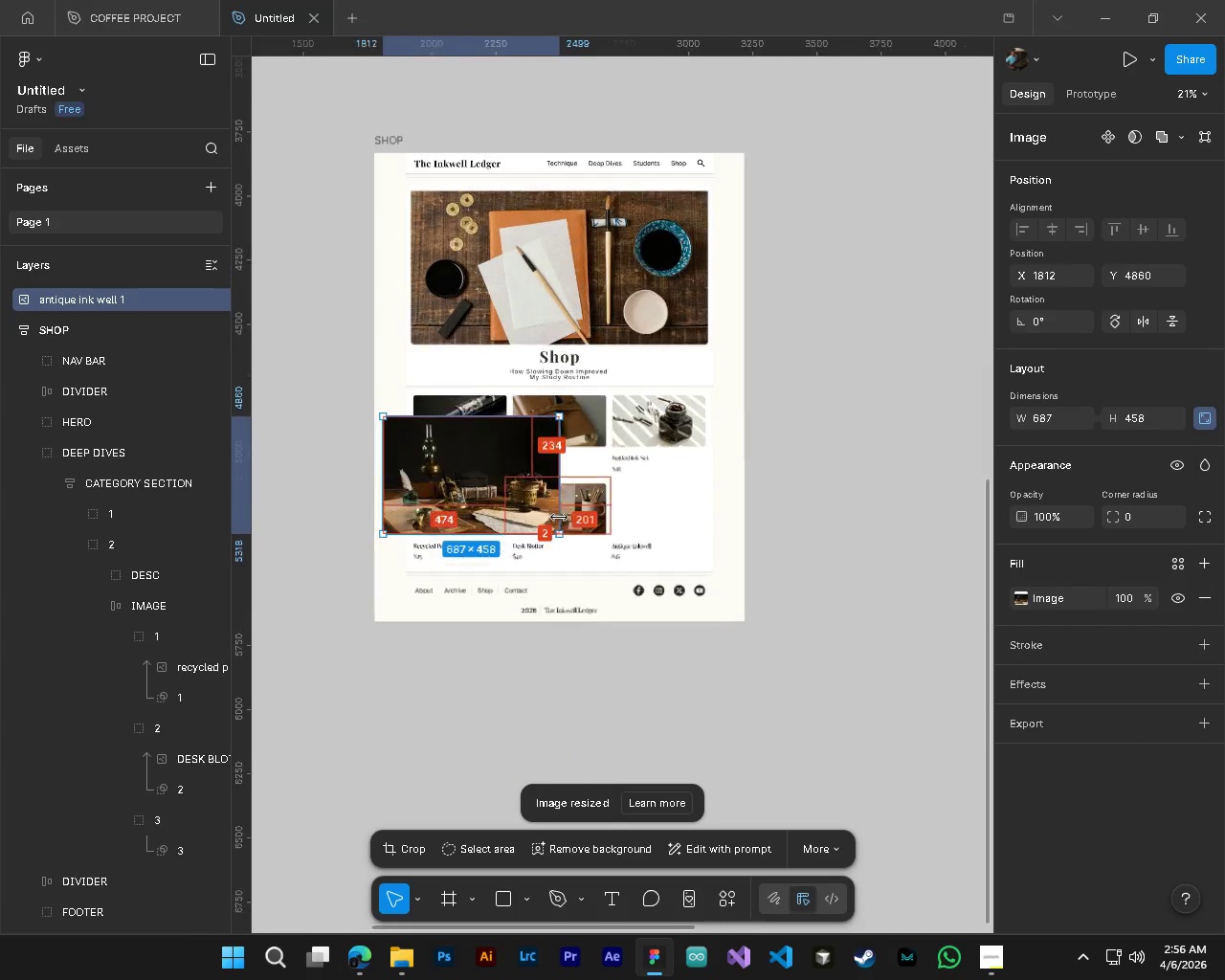 
key(Alt+Control+AltLeft)
 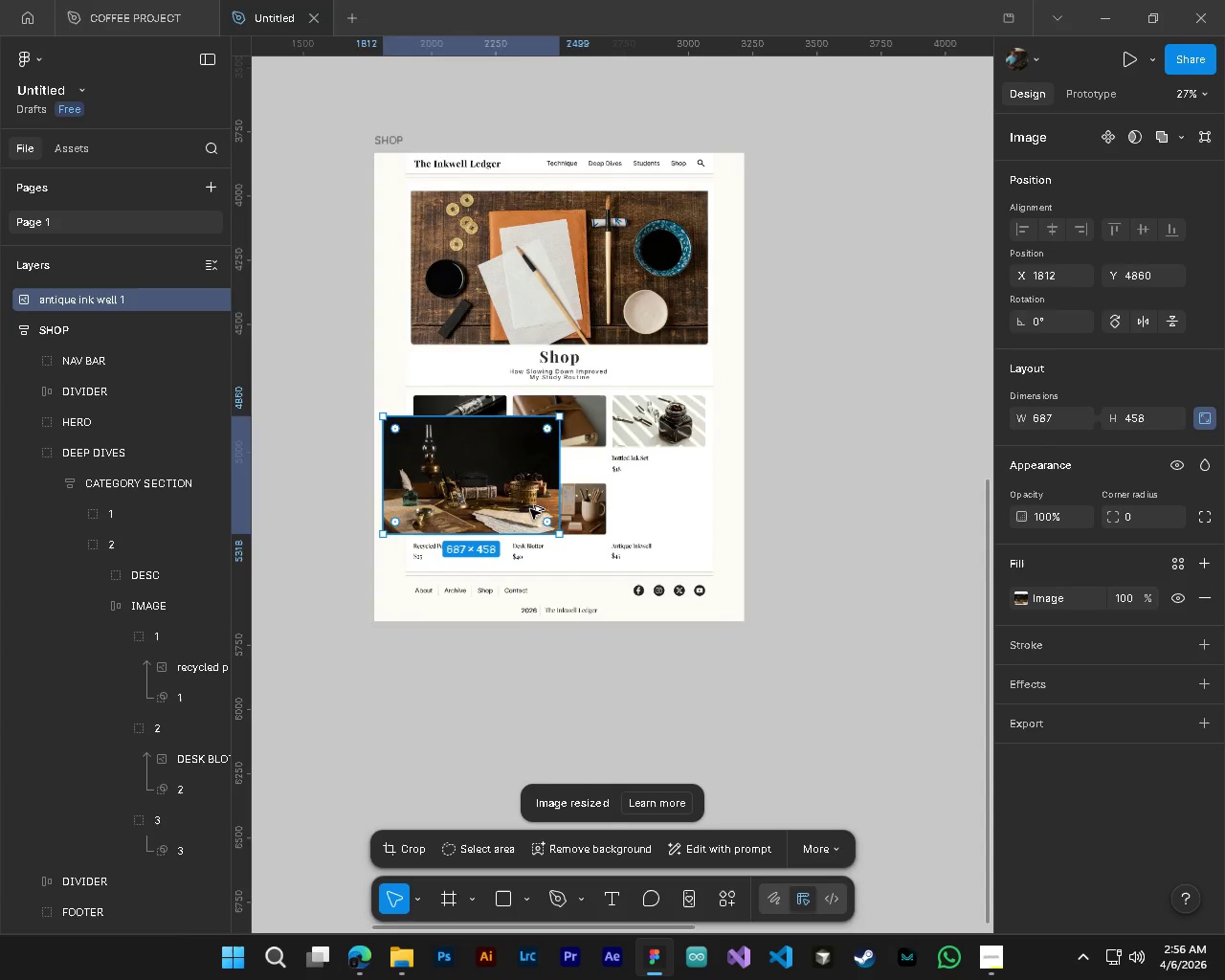 
key(Alt+Control+AltLeft)
 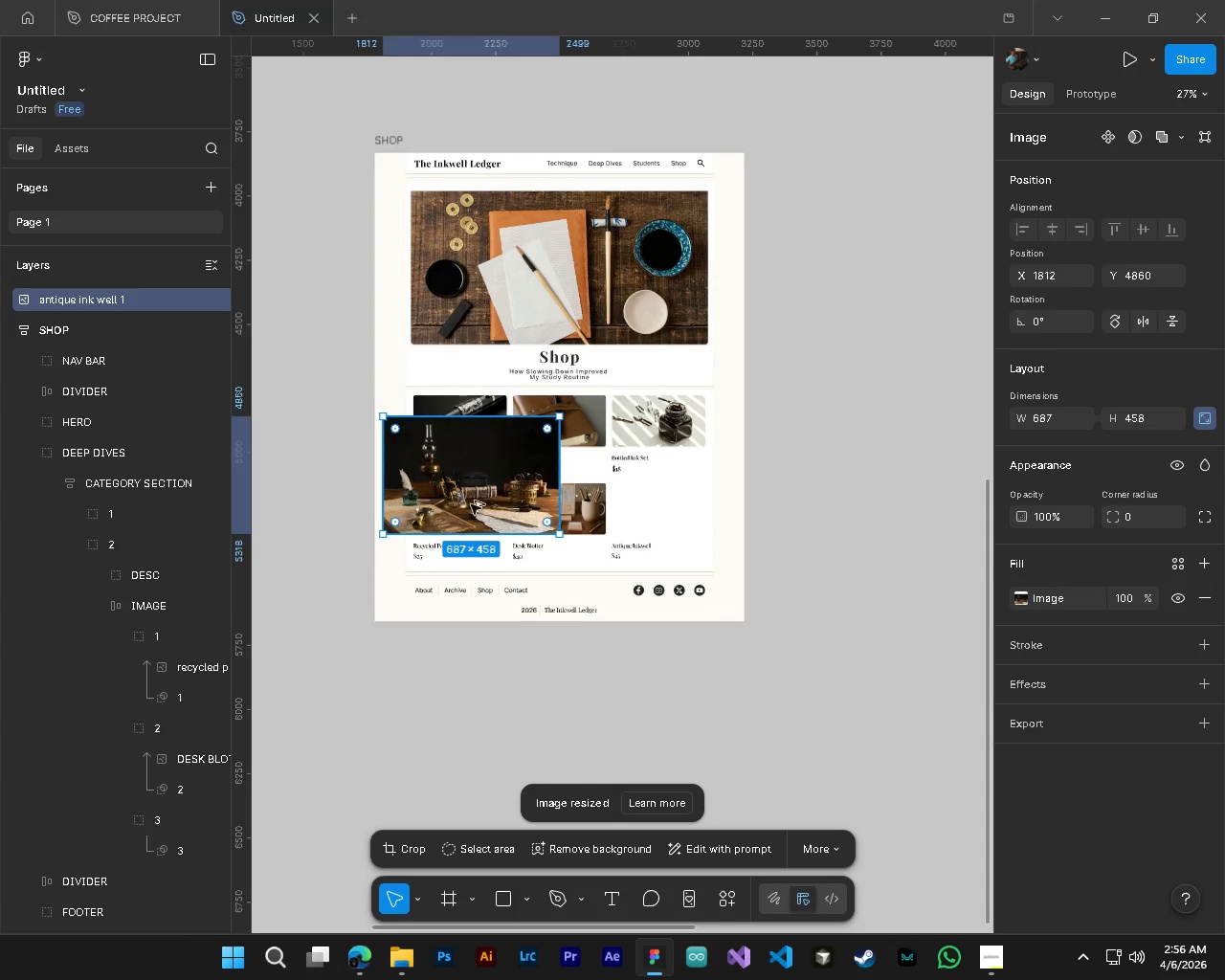 
key(Alt+Control+AltLeft)
 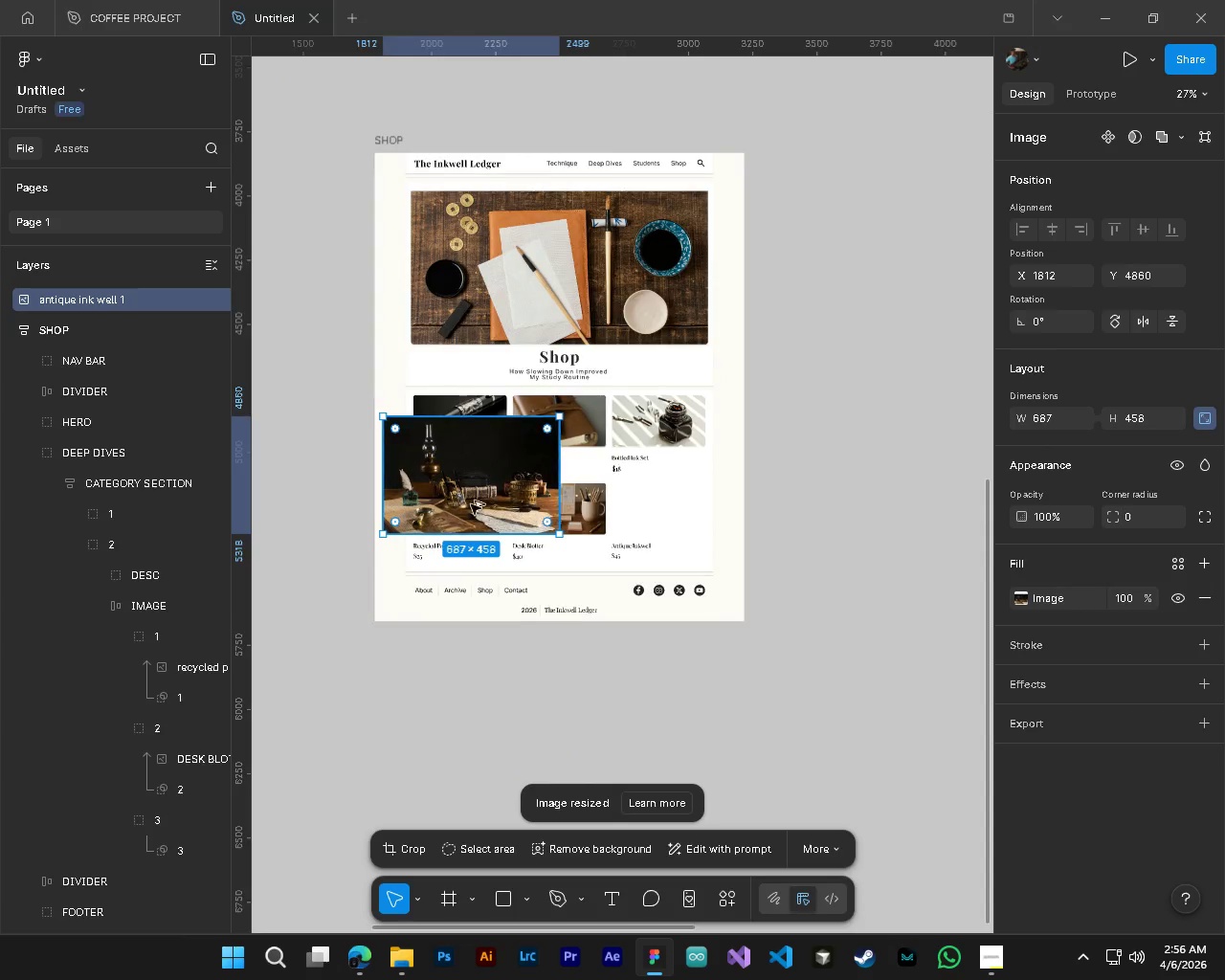 
key(Alt+Control+AltLeft)
 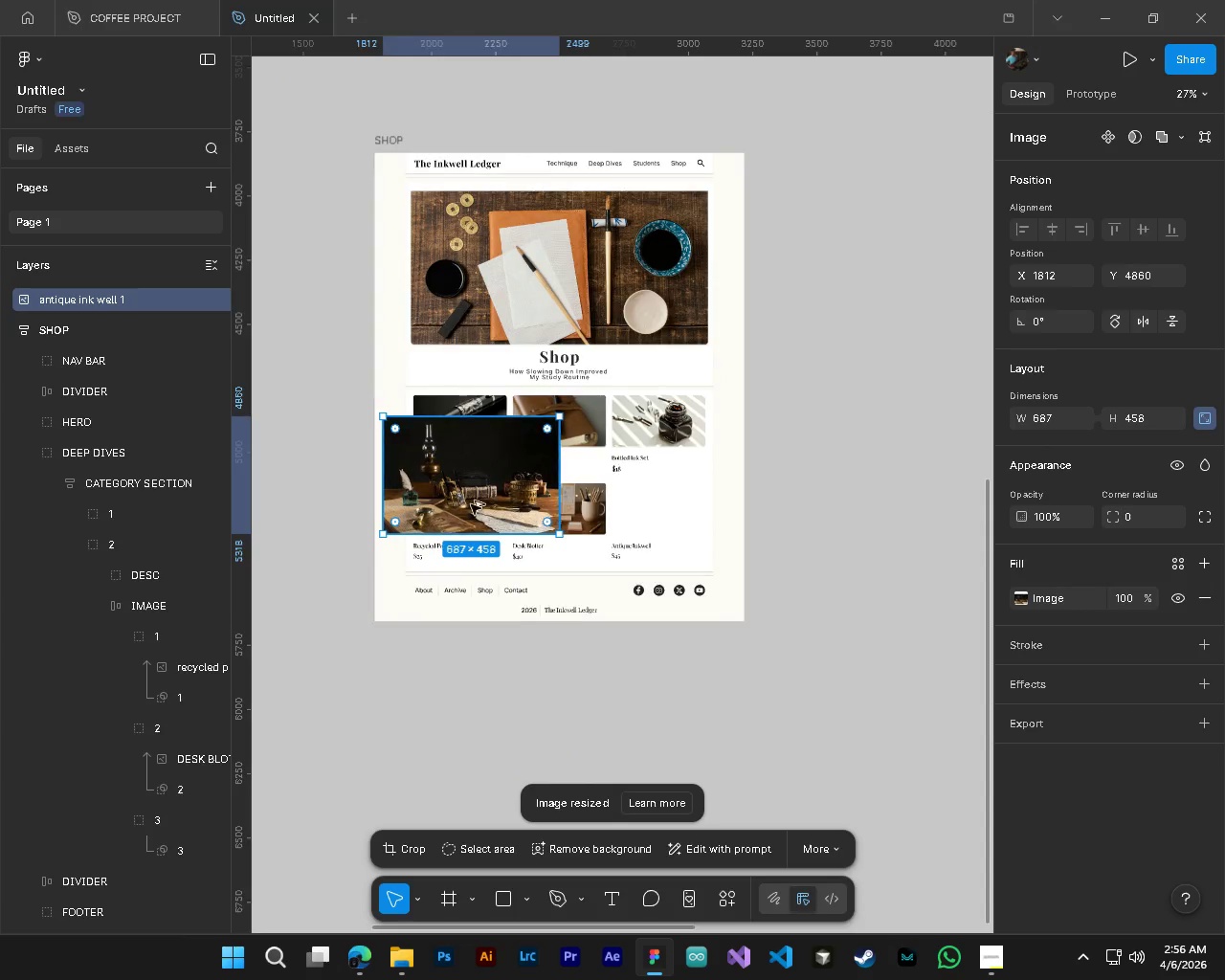 
key(Alt+Control+AltLeft)
 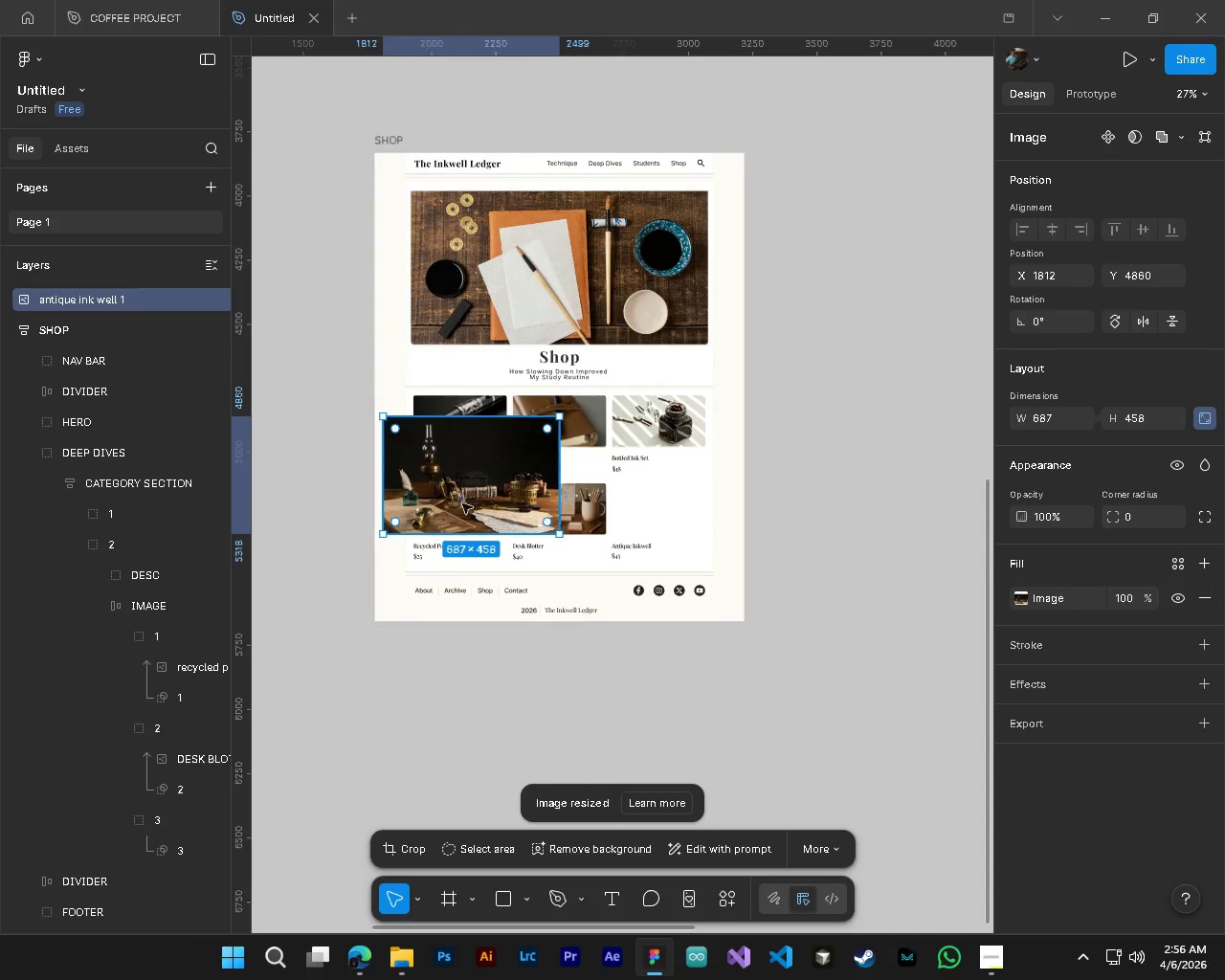 
key(Alt+Control+AltLeft)
 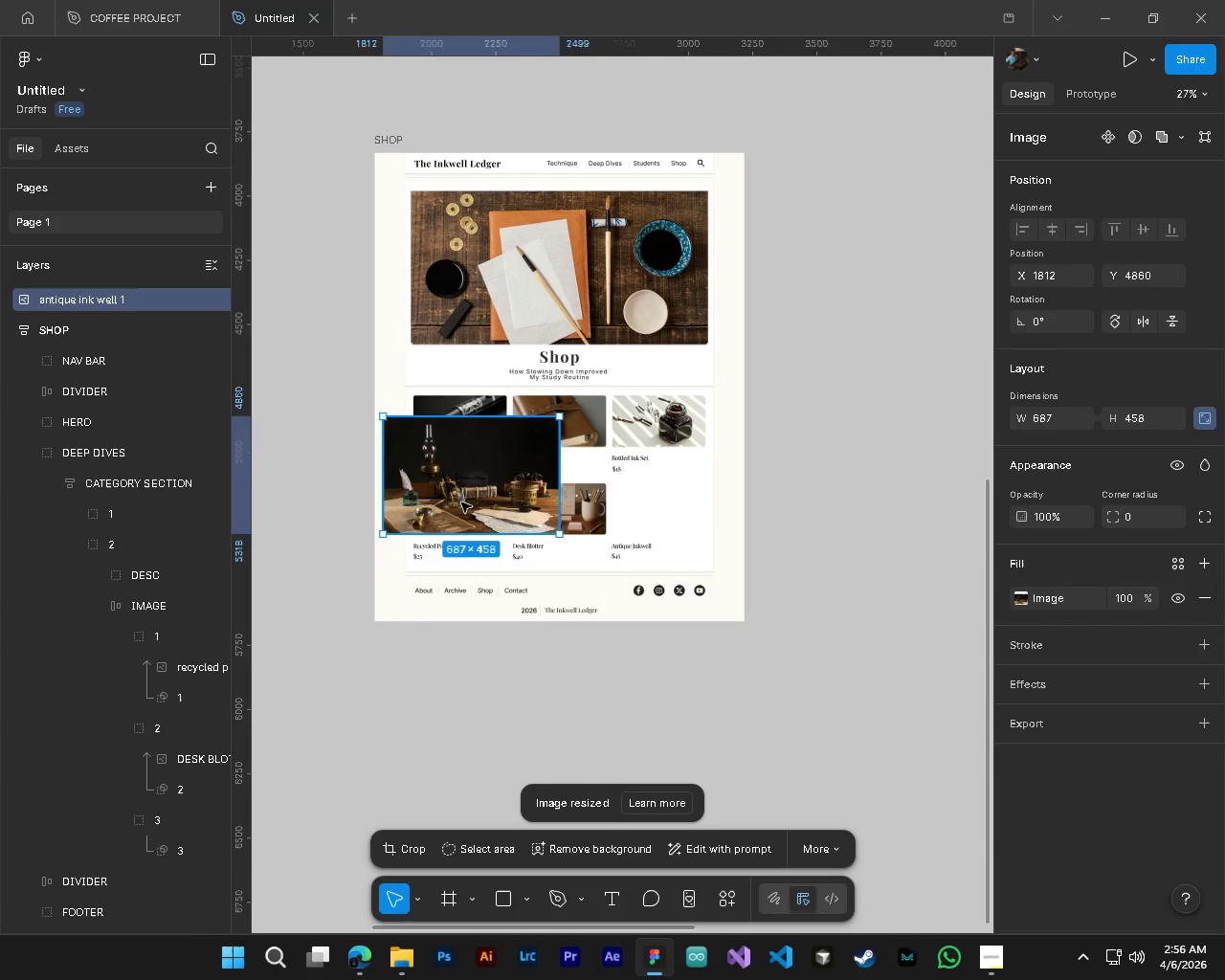 
scroll: coordinate [564, 519], scroll_direction: up, amount: 8.0
 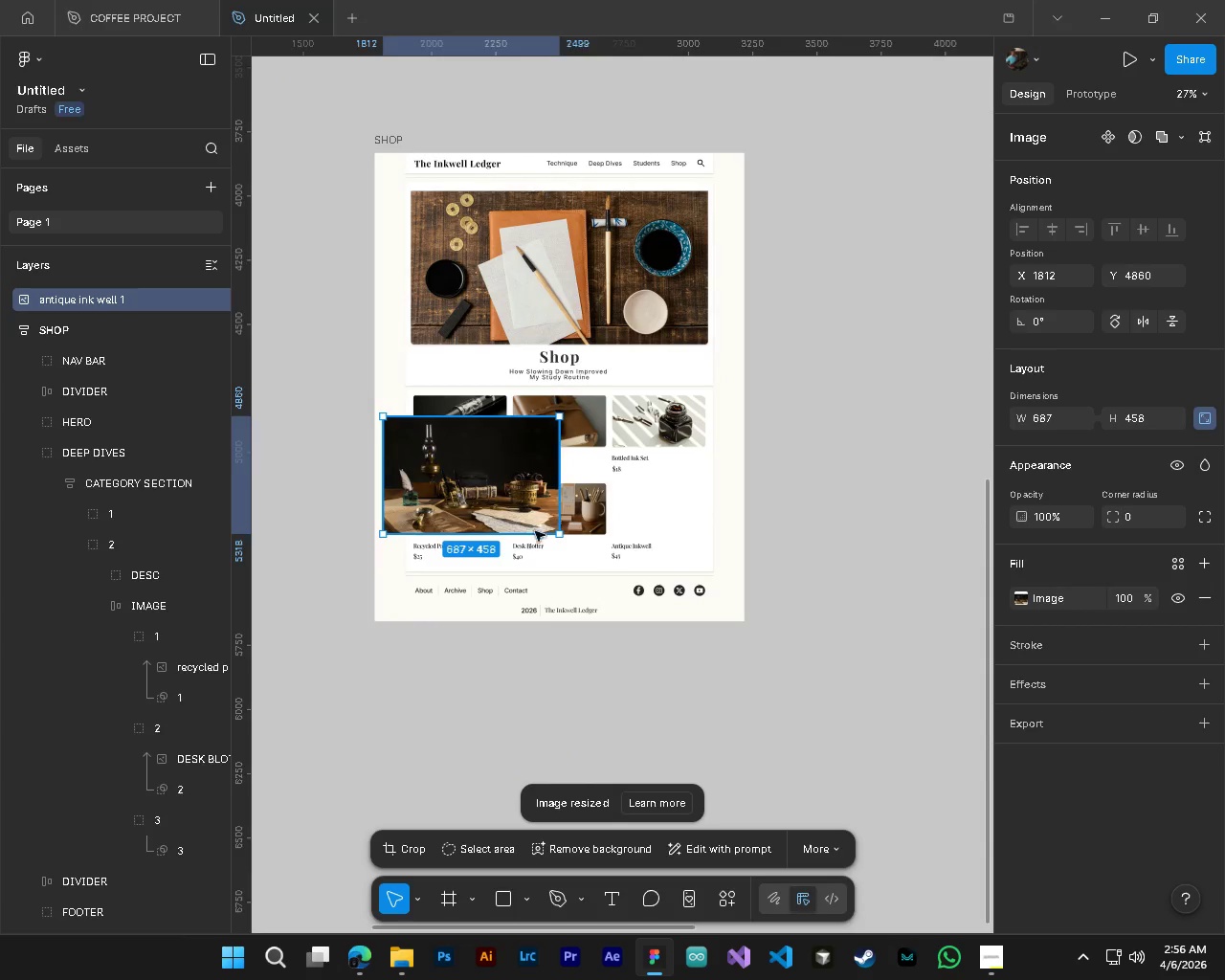 
left_click_drag(start_coordinate=[461, 502], to_coordinate=[704, 552])
 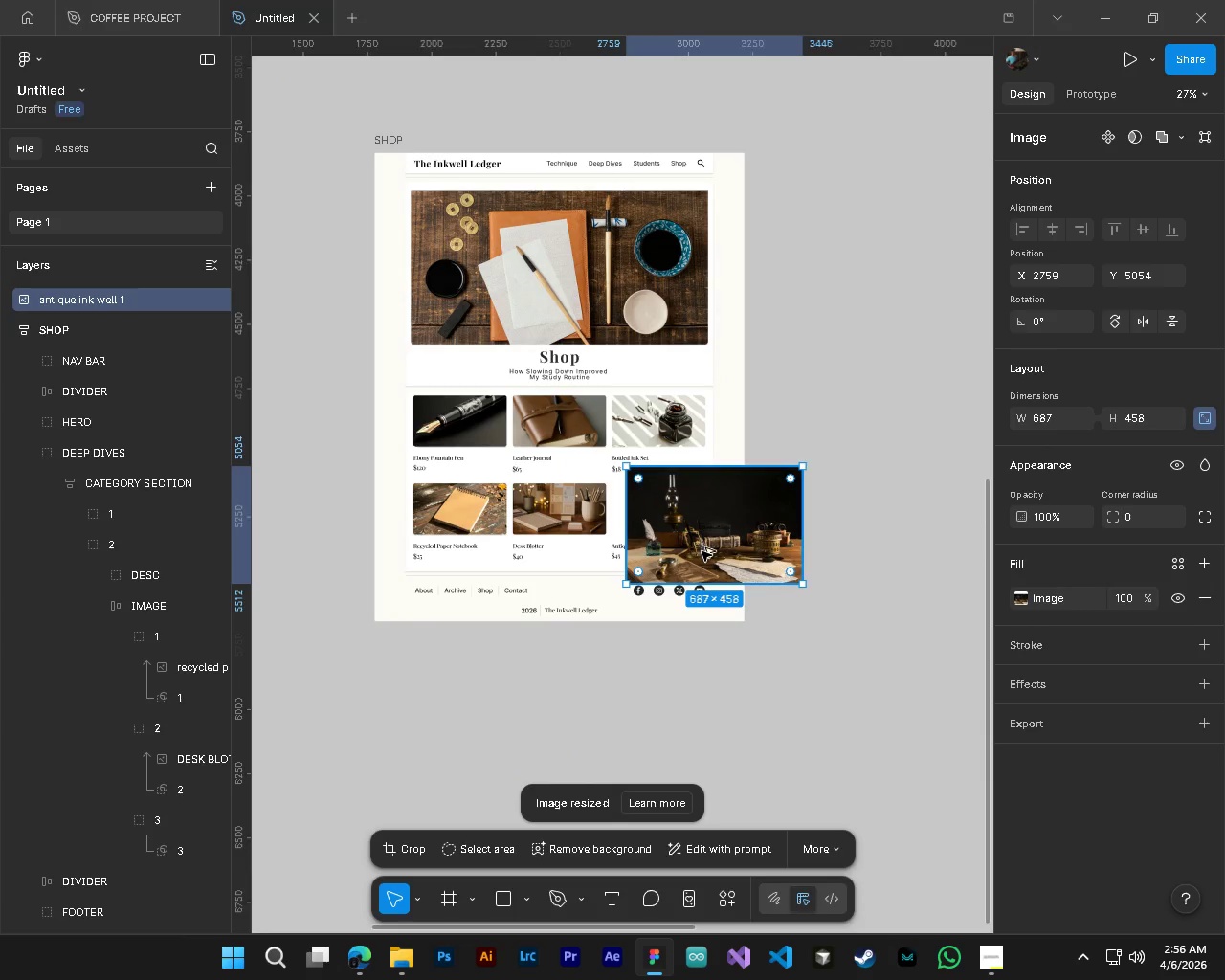 
hold_key(key=AltLeft, duration=0.52)
hold_key(key=ControlLeft, duration=0.5)
scroll: coordinate [677, 536], scroll_direction: up, amount: 5.0
 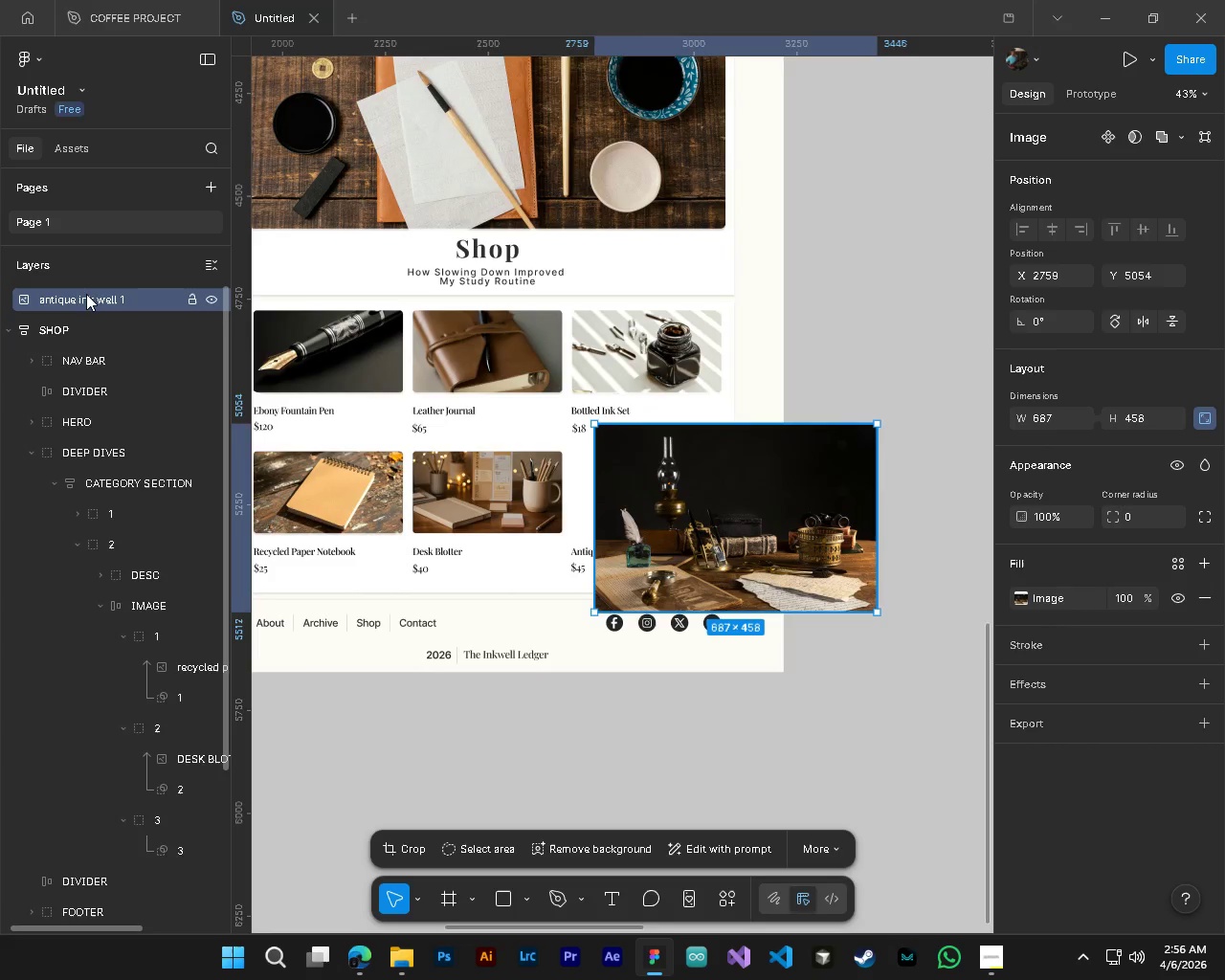 
left_click_drag(start_coordinate=[86, 294], to_coordinate=[162, 838])
 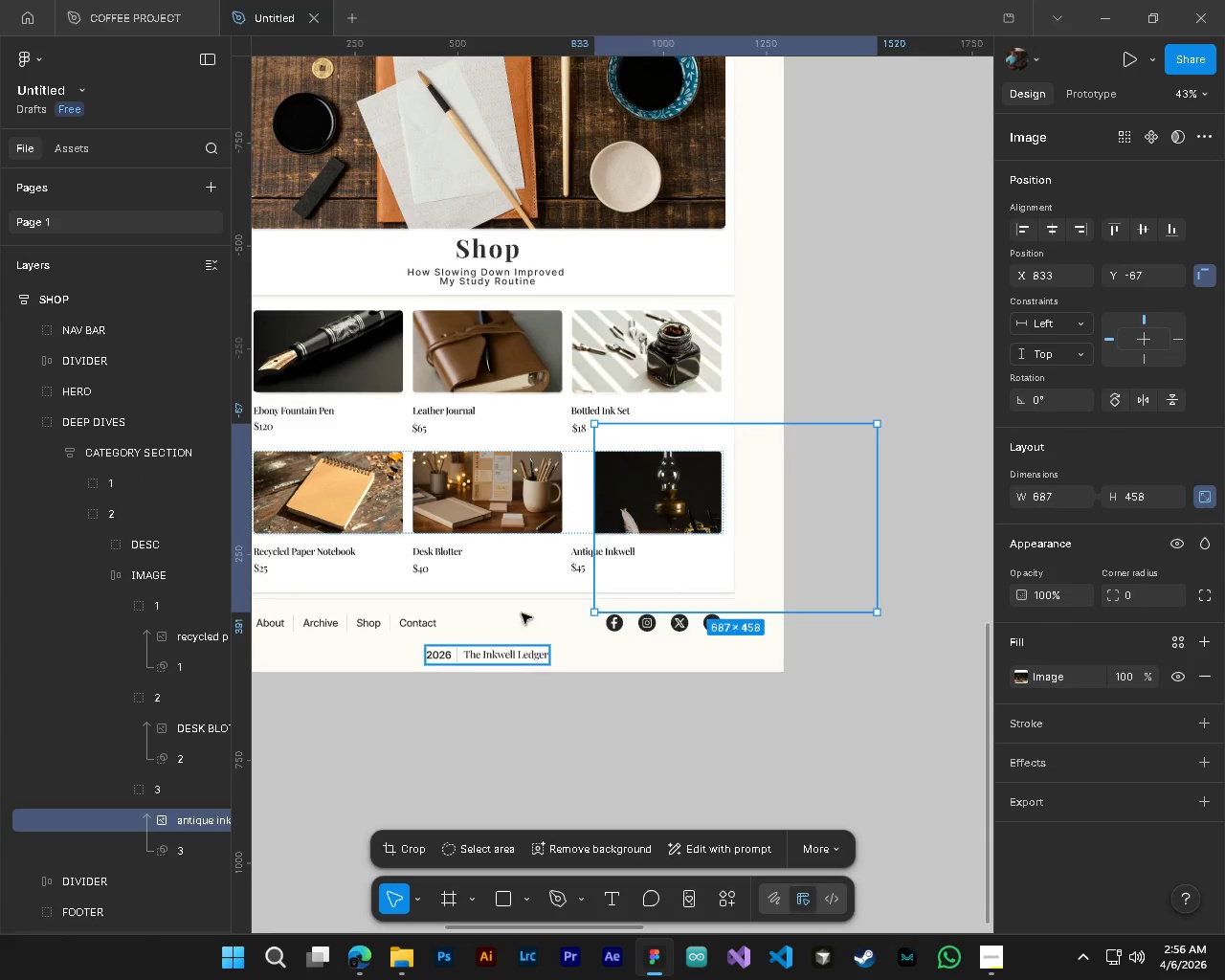 
key(Alt+AltLeft)
 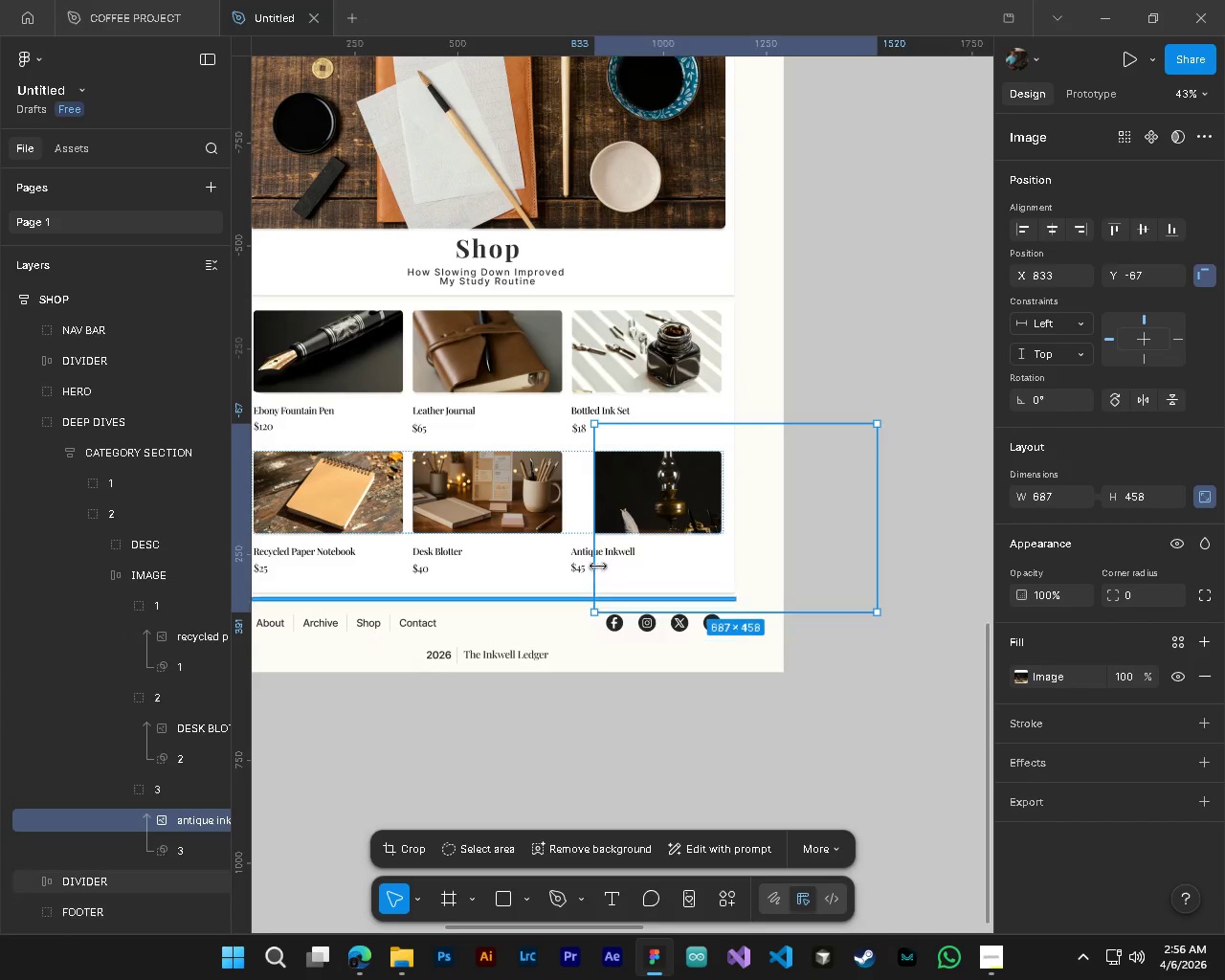 
hold_key(key=ControlLeft, duration=0.53)
hold_key(key=AltLeft, duration=0.5)
scroll: coordinate [628, 537], scroll_direction: up, amount: 4.0
 